 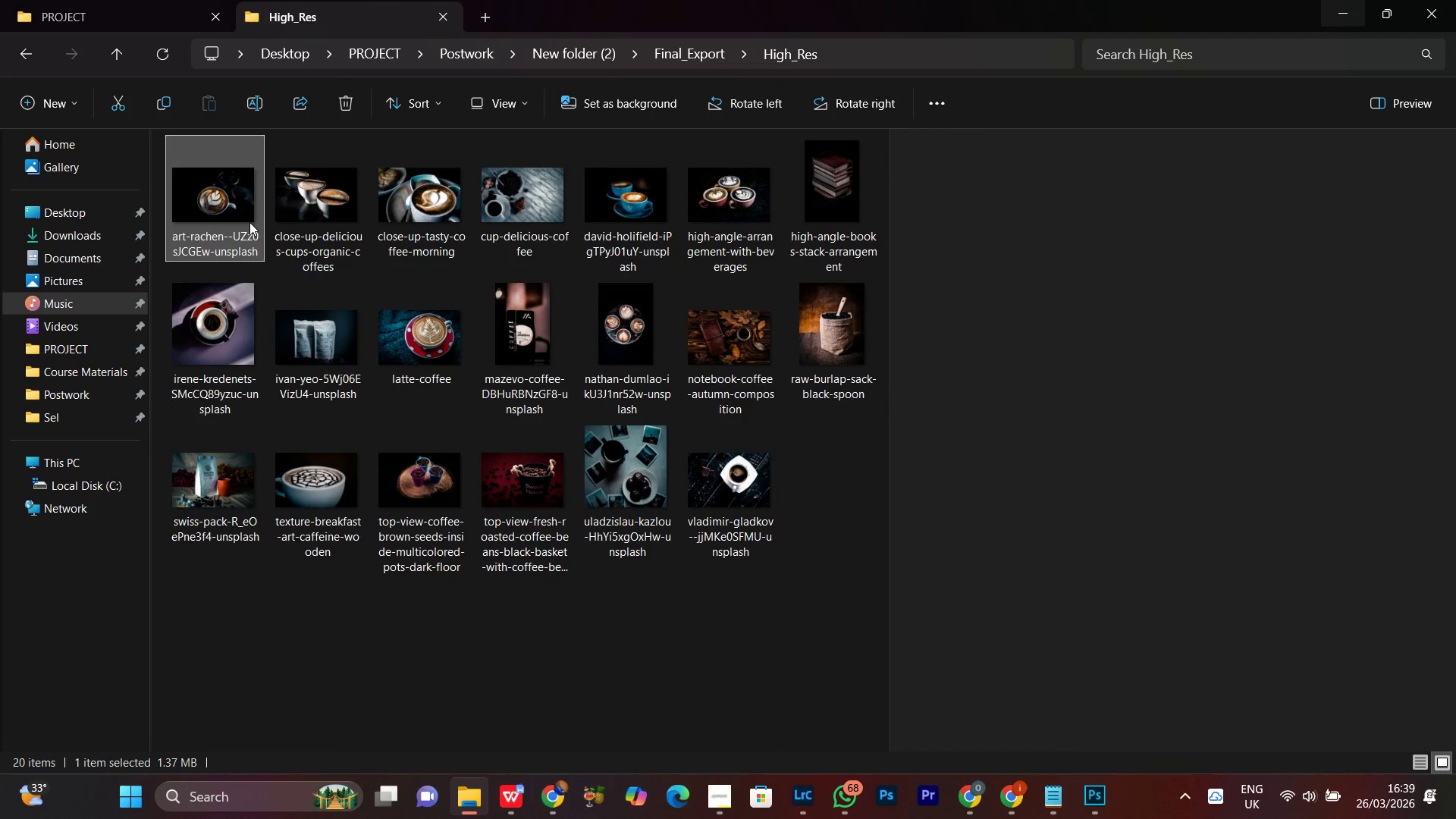 
right_click([212, 193])
 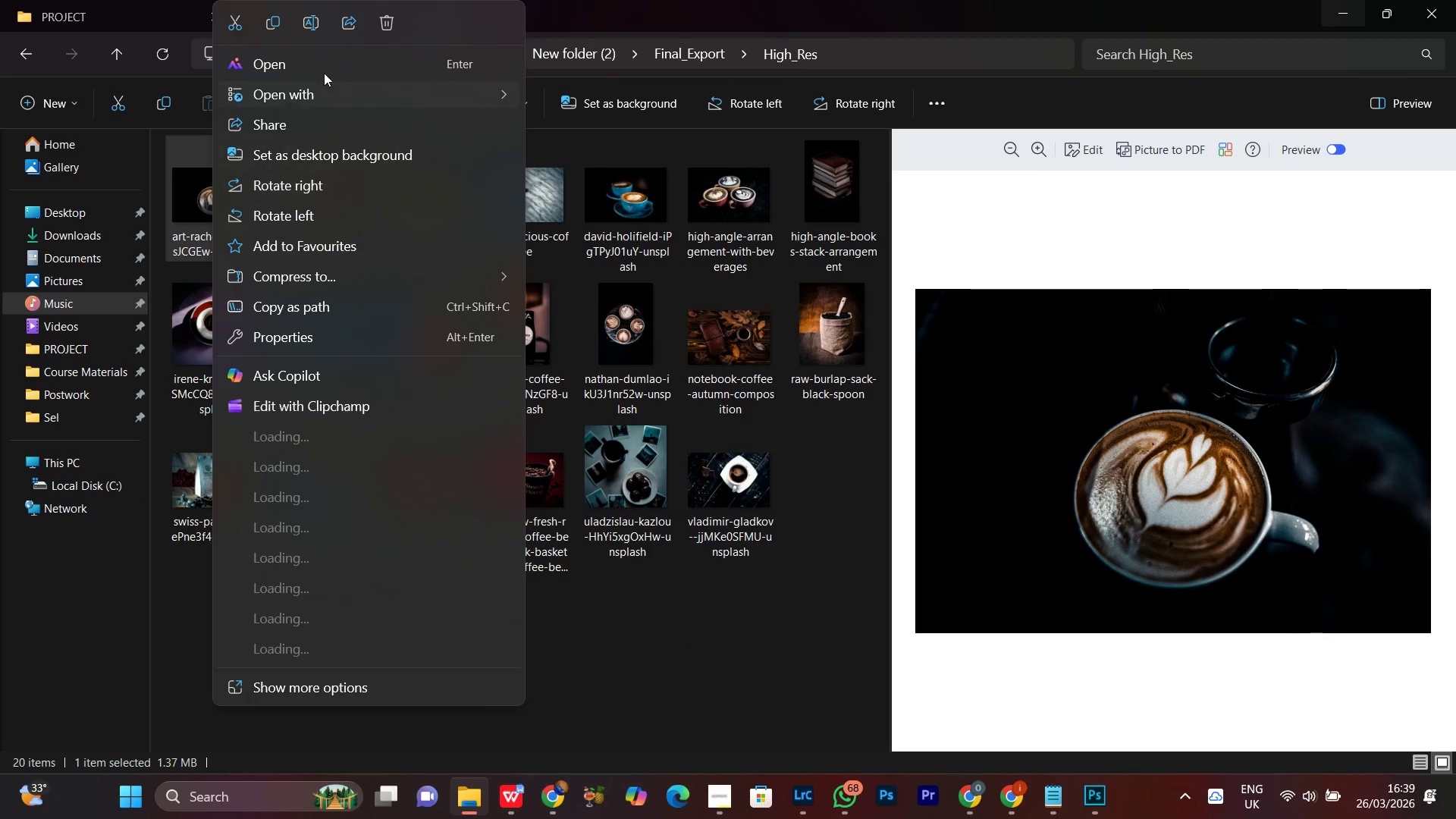 
left_click([316, 29])
 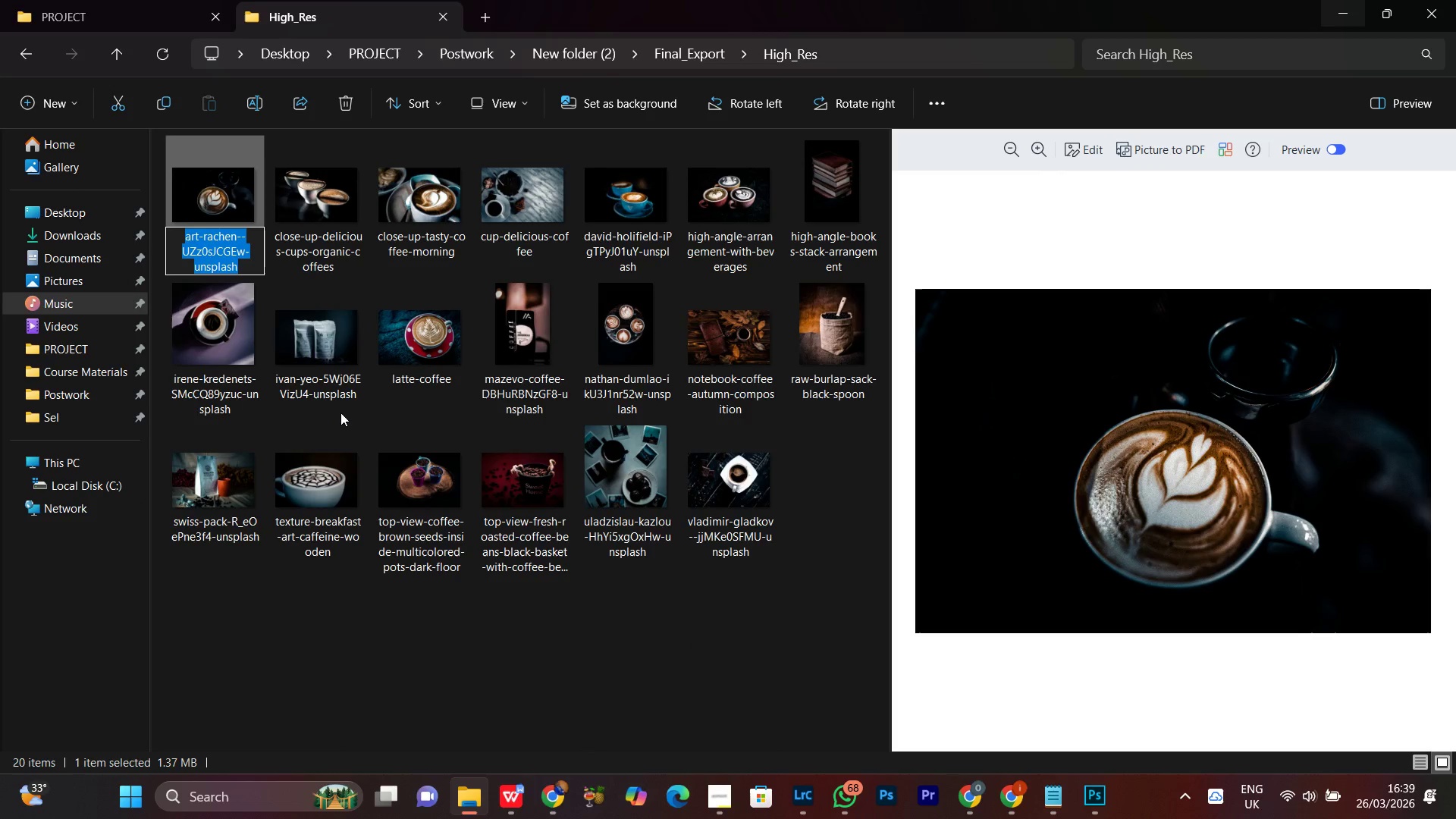 
key(Control+V)
 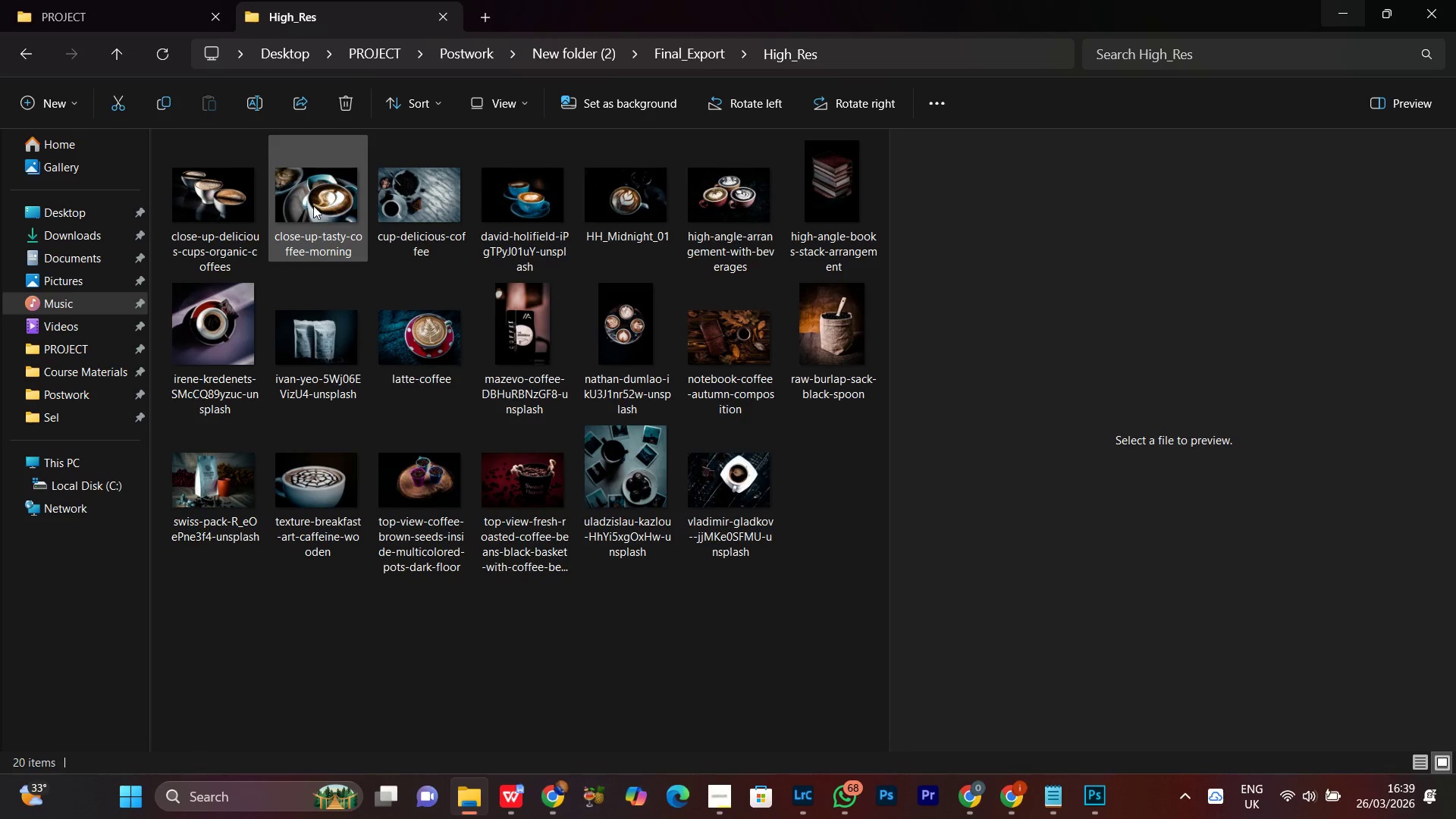 
left_click([222, 206])
 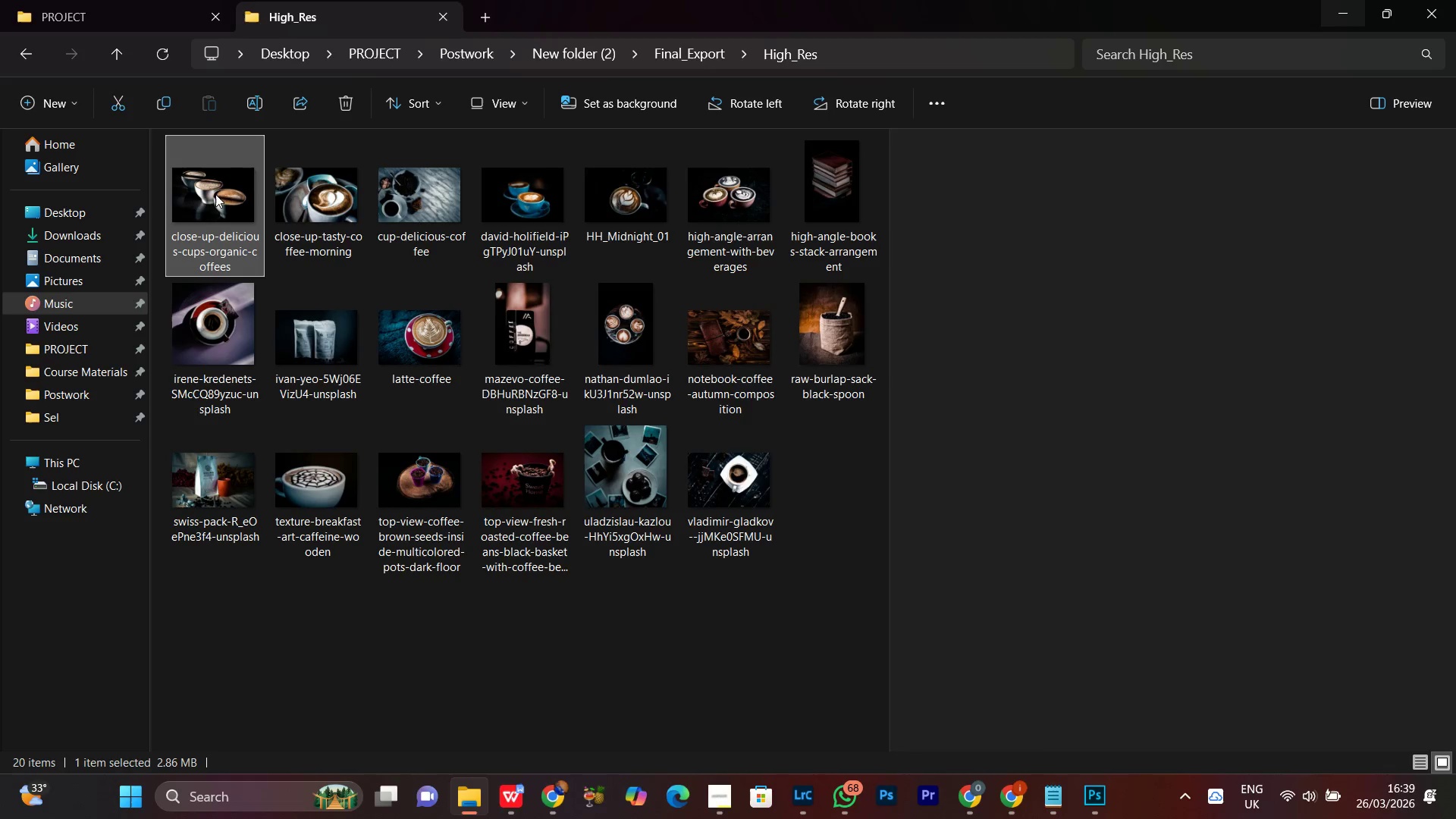 
right_click([215, 194])
 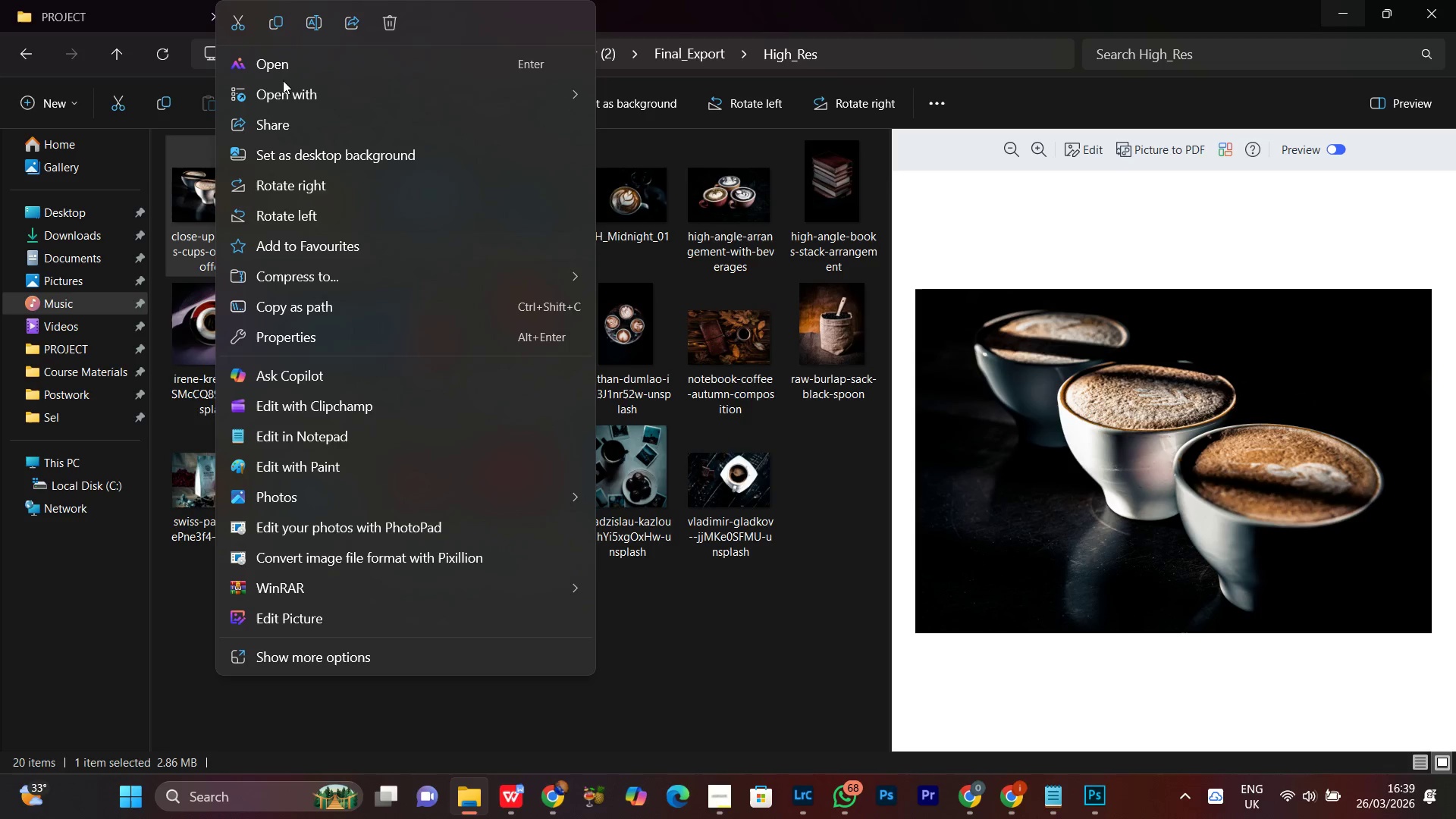 
left_click([313, 23])
 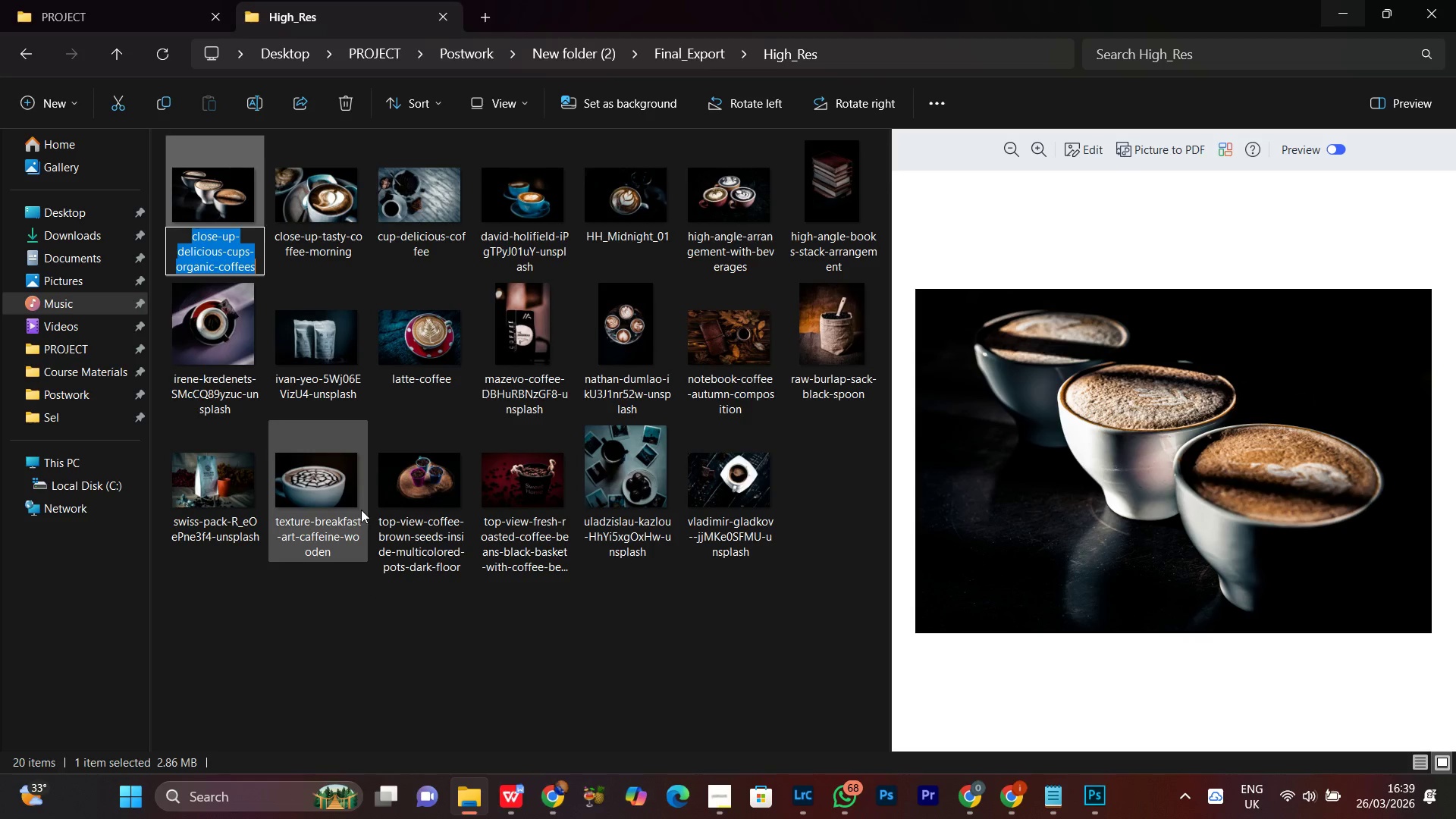 
key(Control+V)
 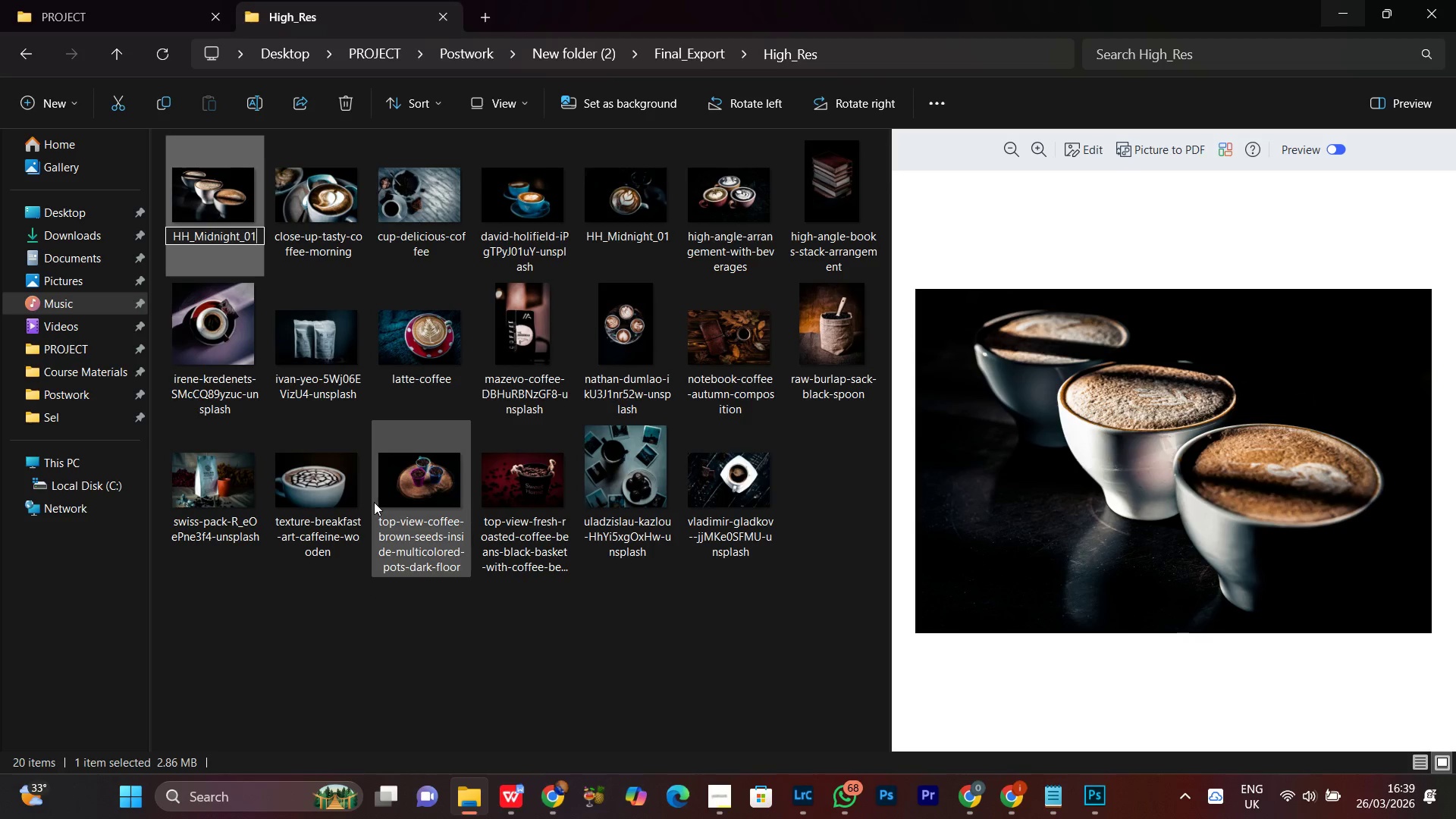 
key(Backspace)
 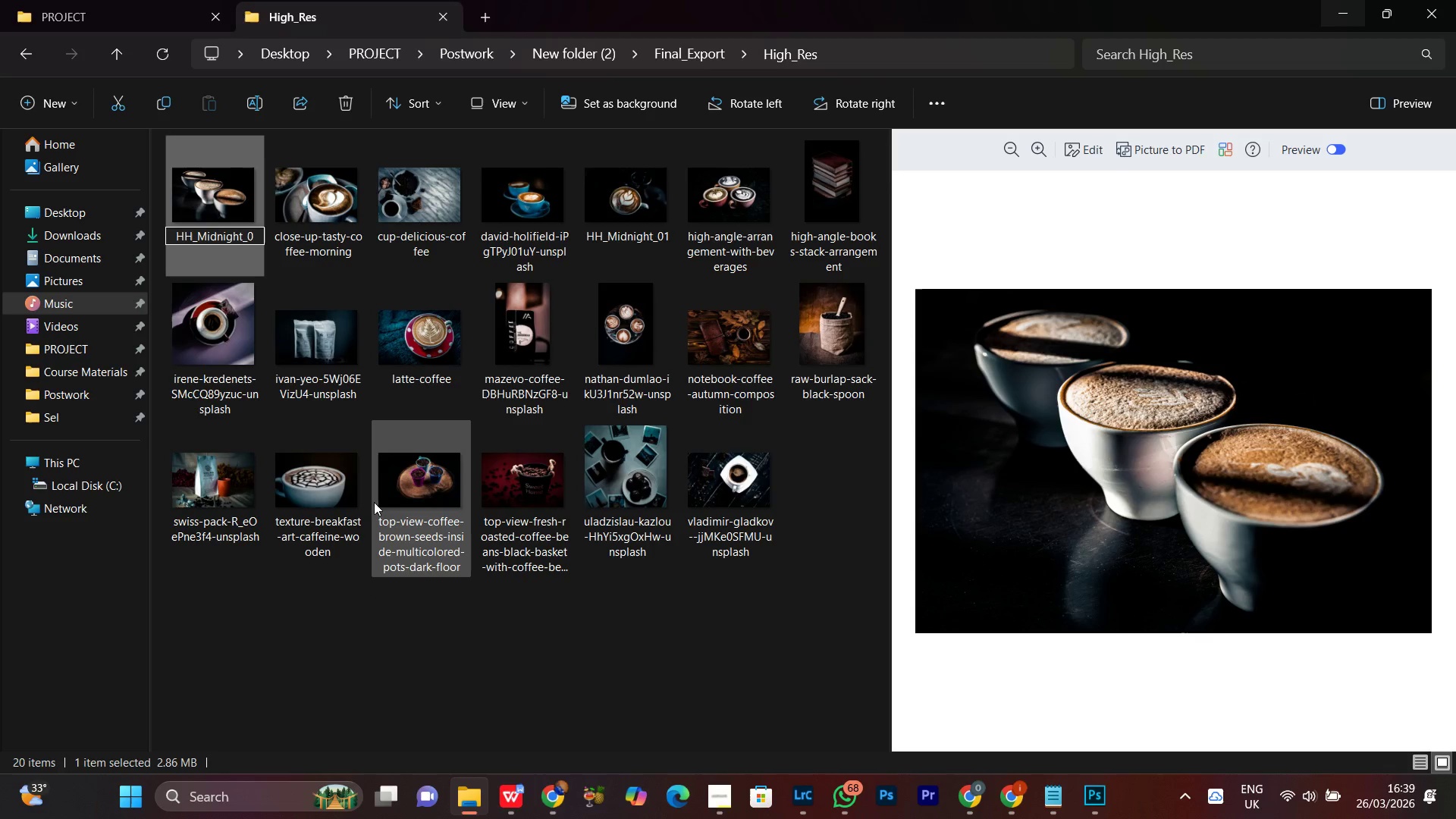 
key(2)
 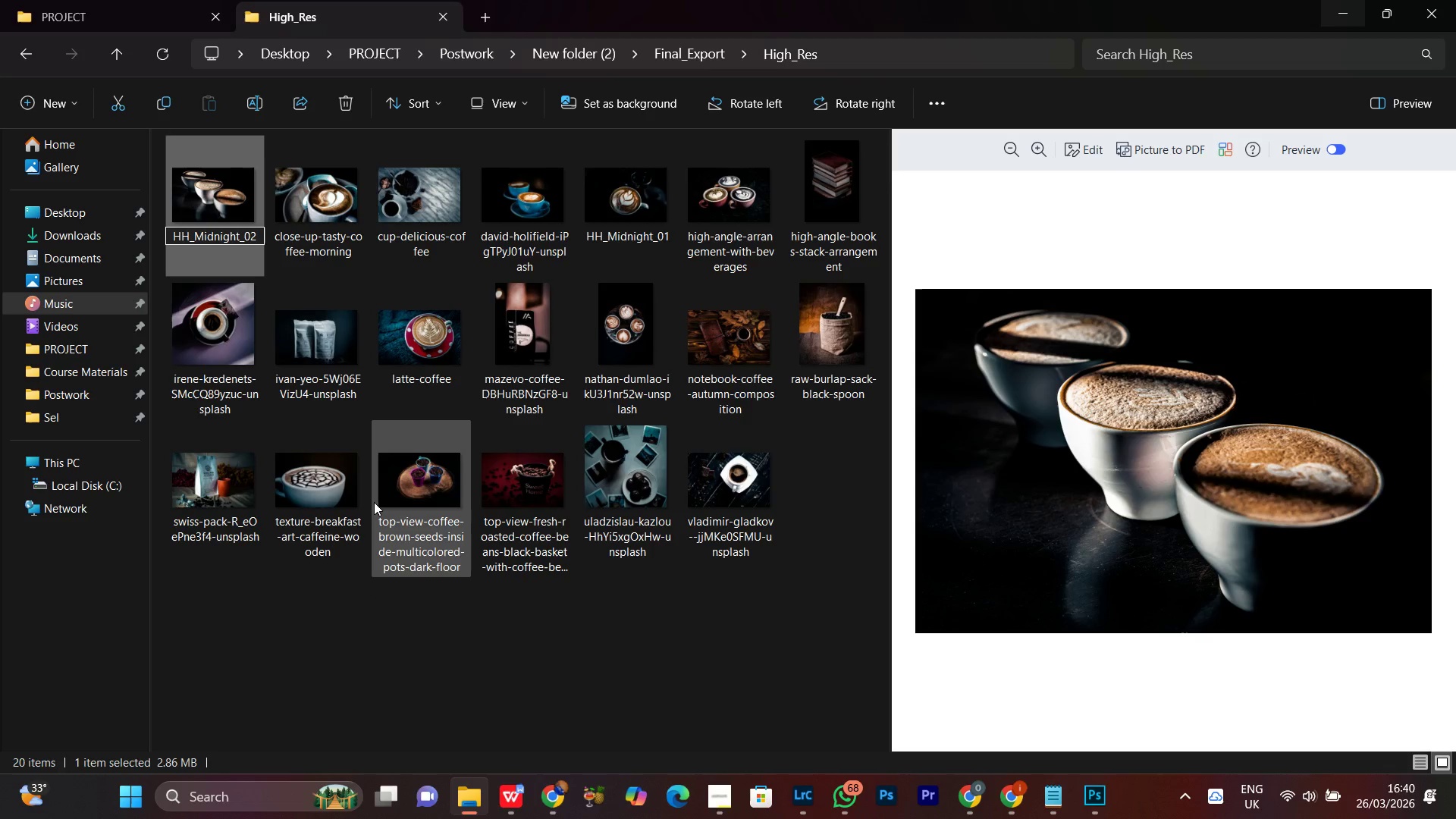 
key(Enter)
 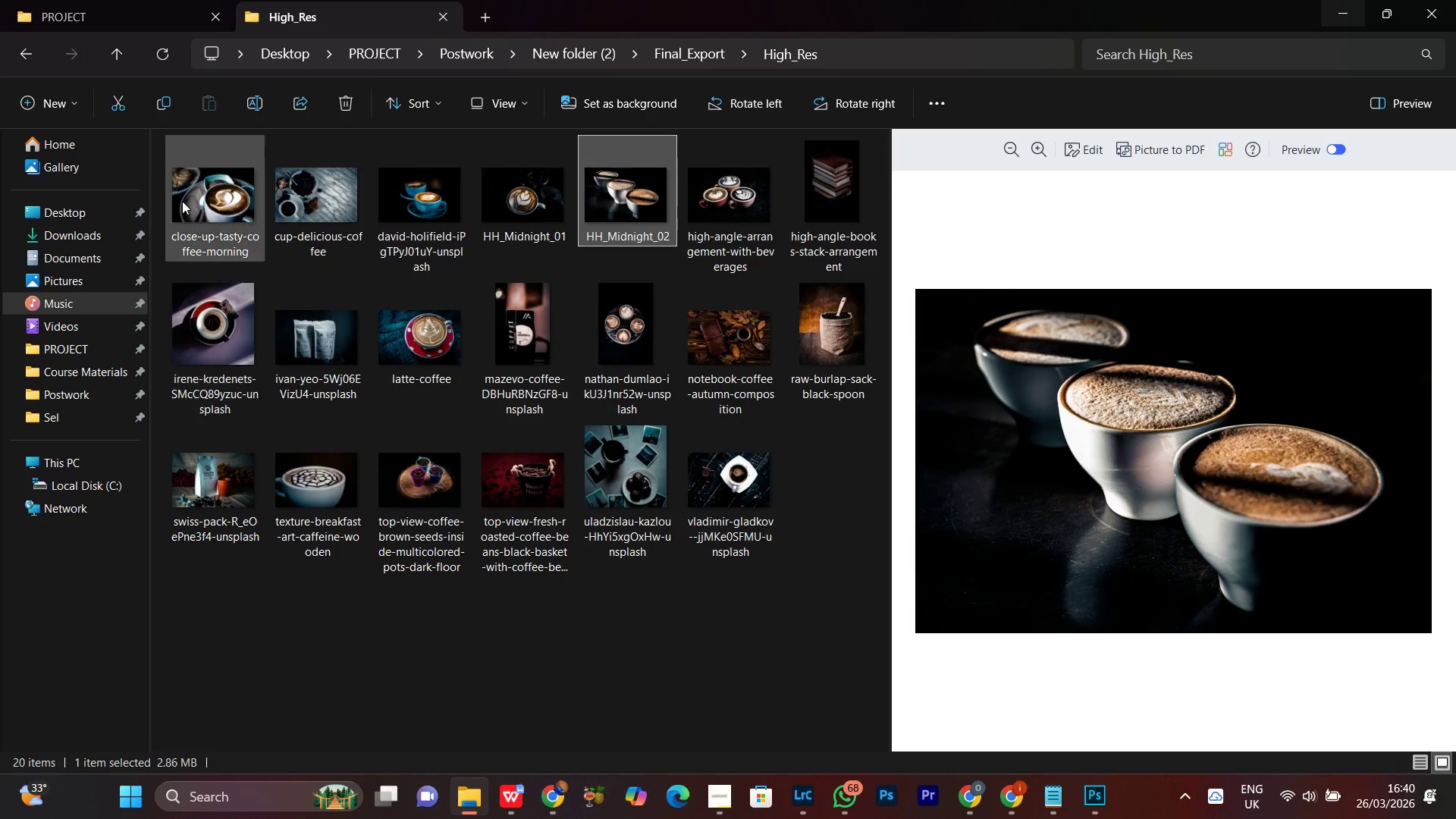 
left_click([201, 182])
 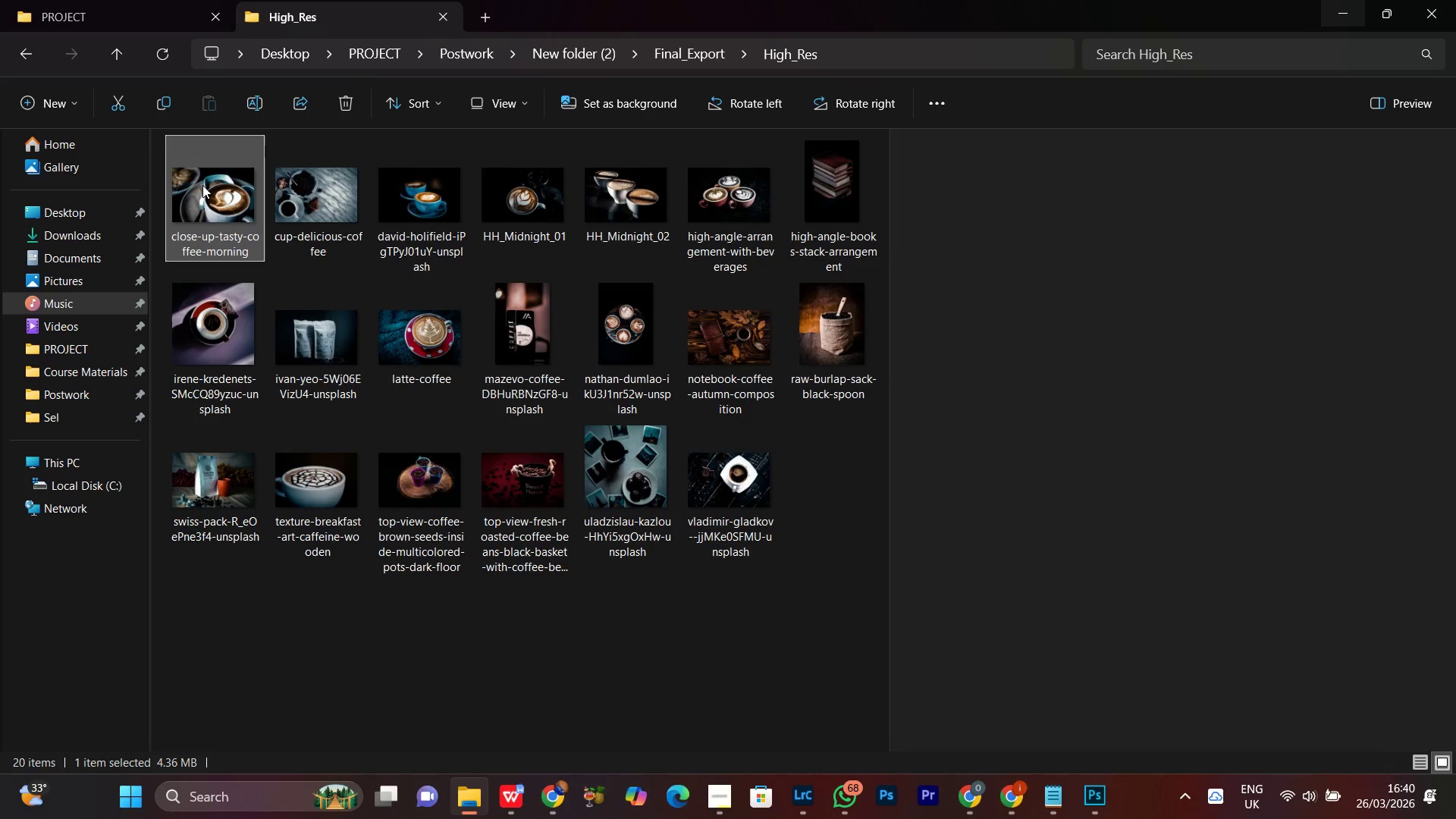 
right_click([202, 185])
 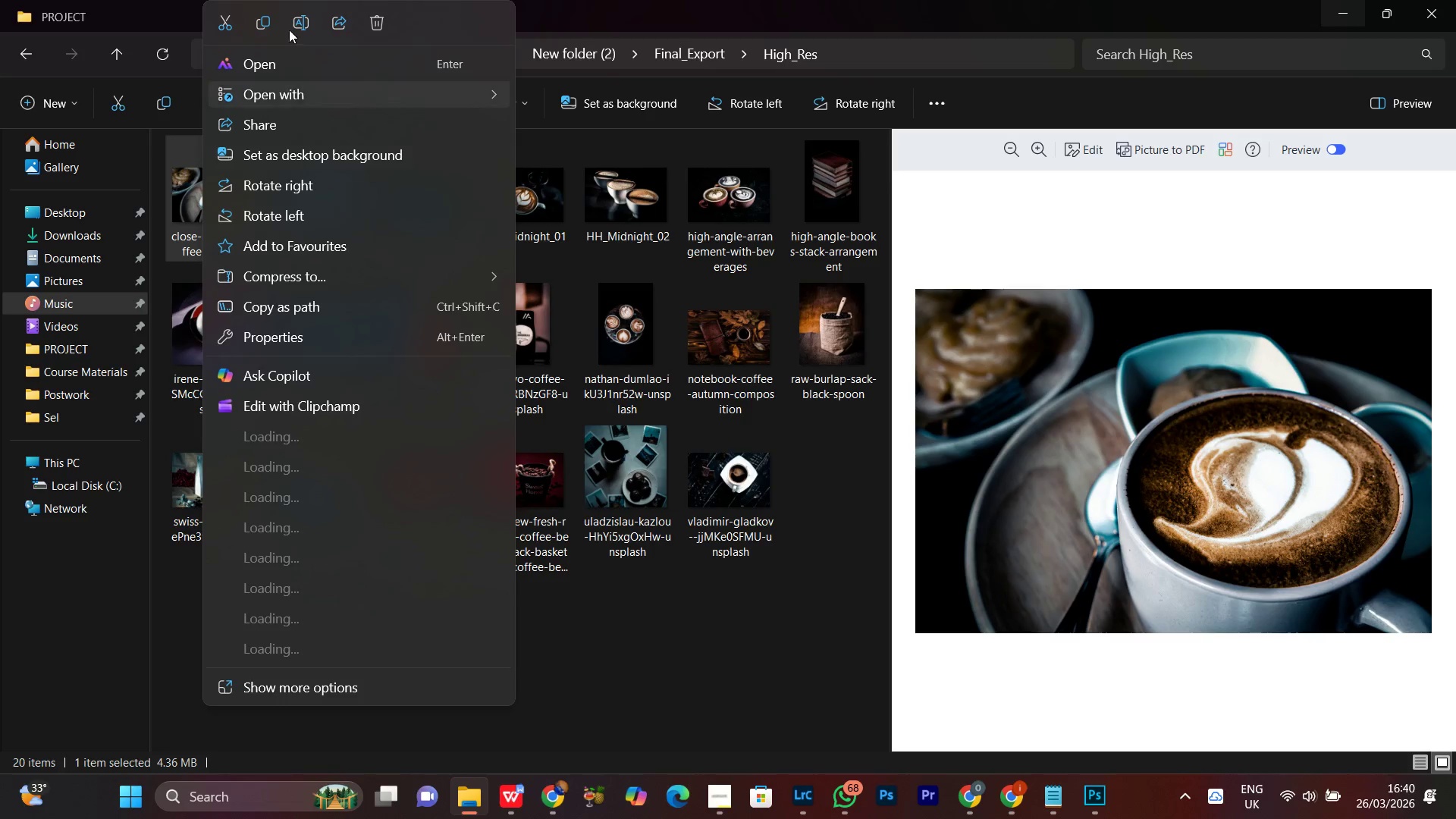 
left_click([295, 24])
 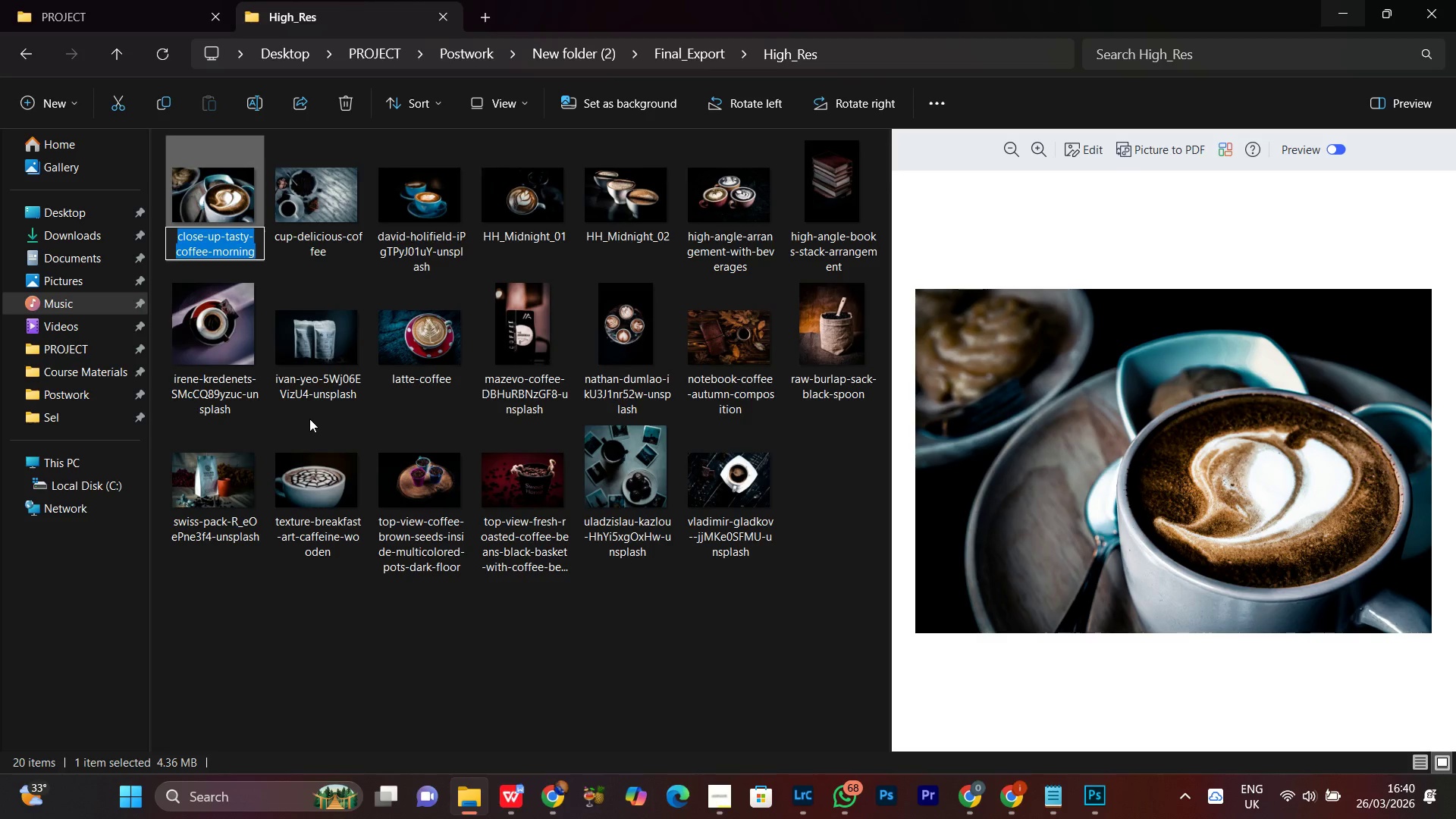 
key(Control+V)
 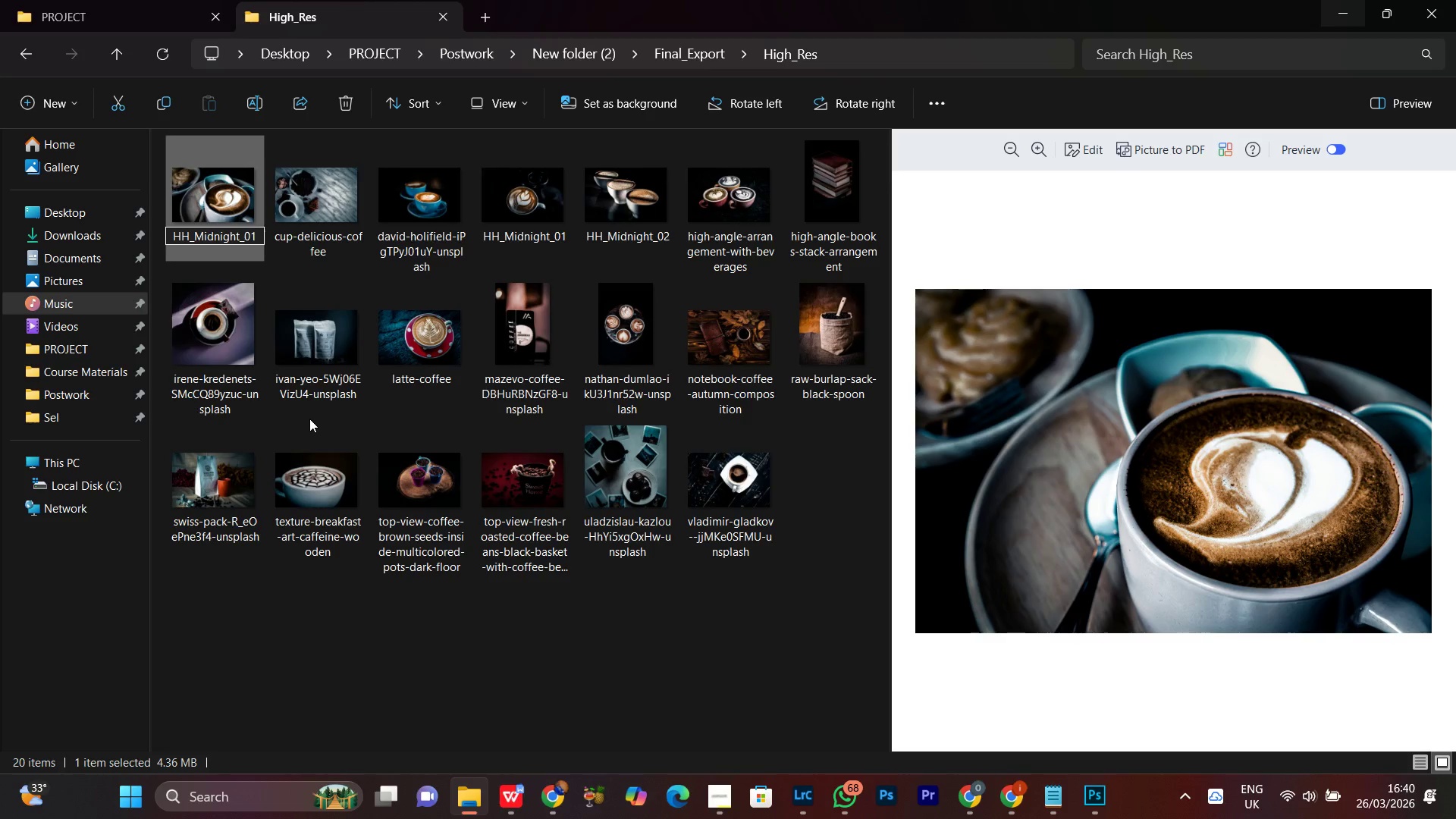 
key(Backspace)
 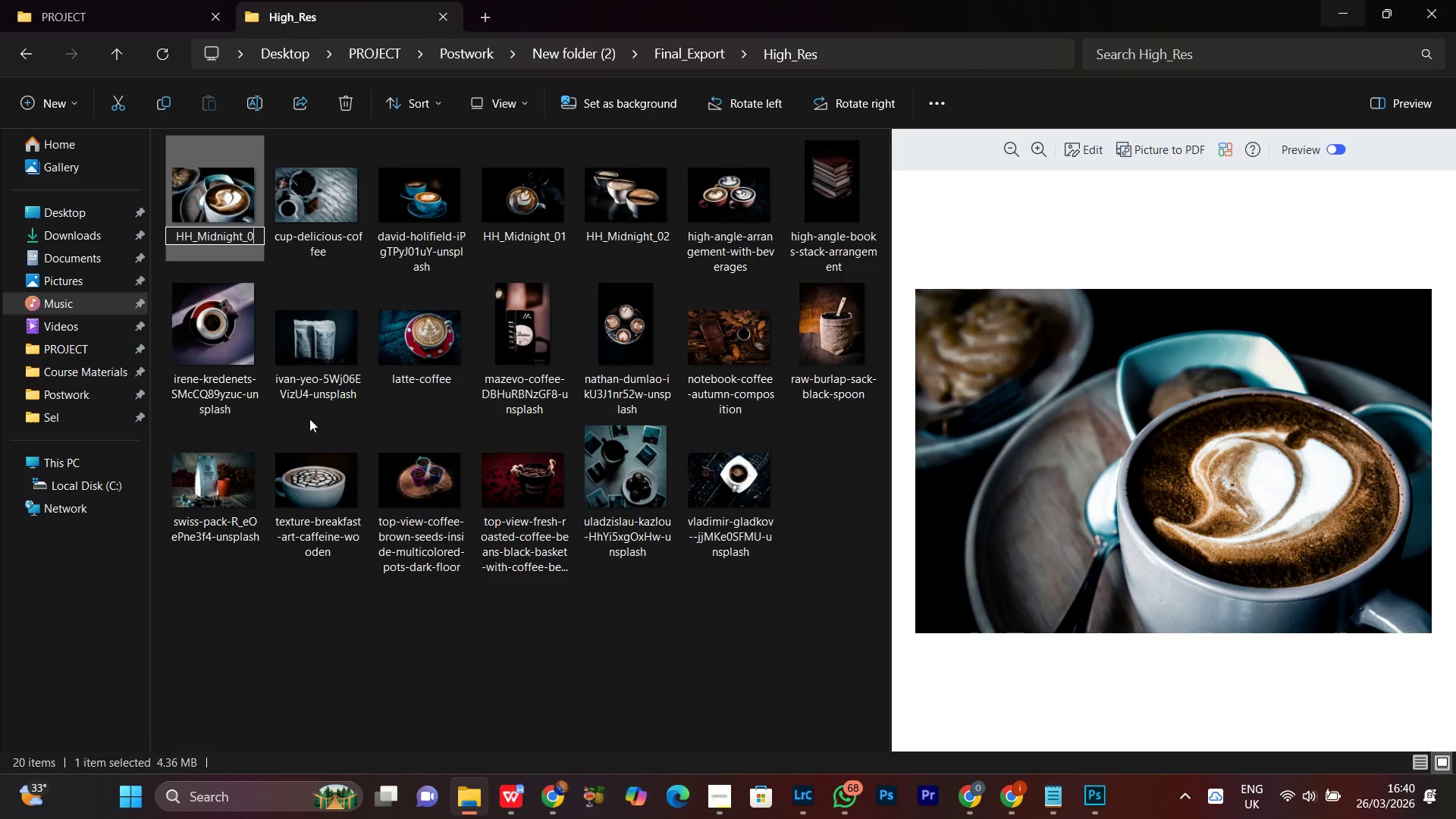 
key(3)
 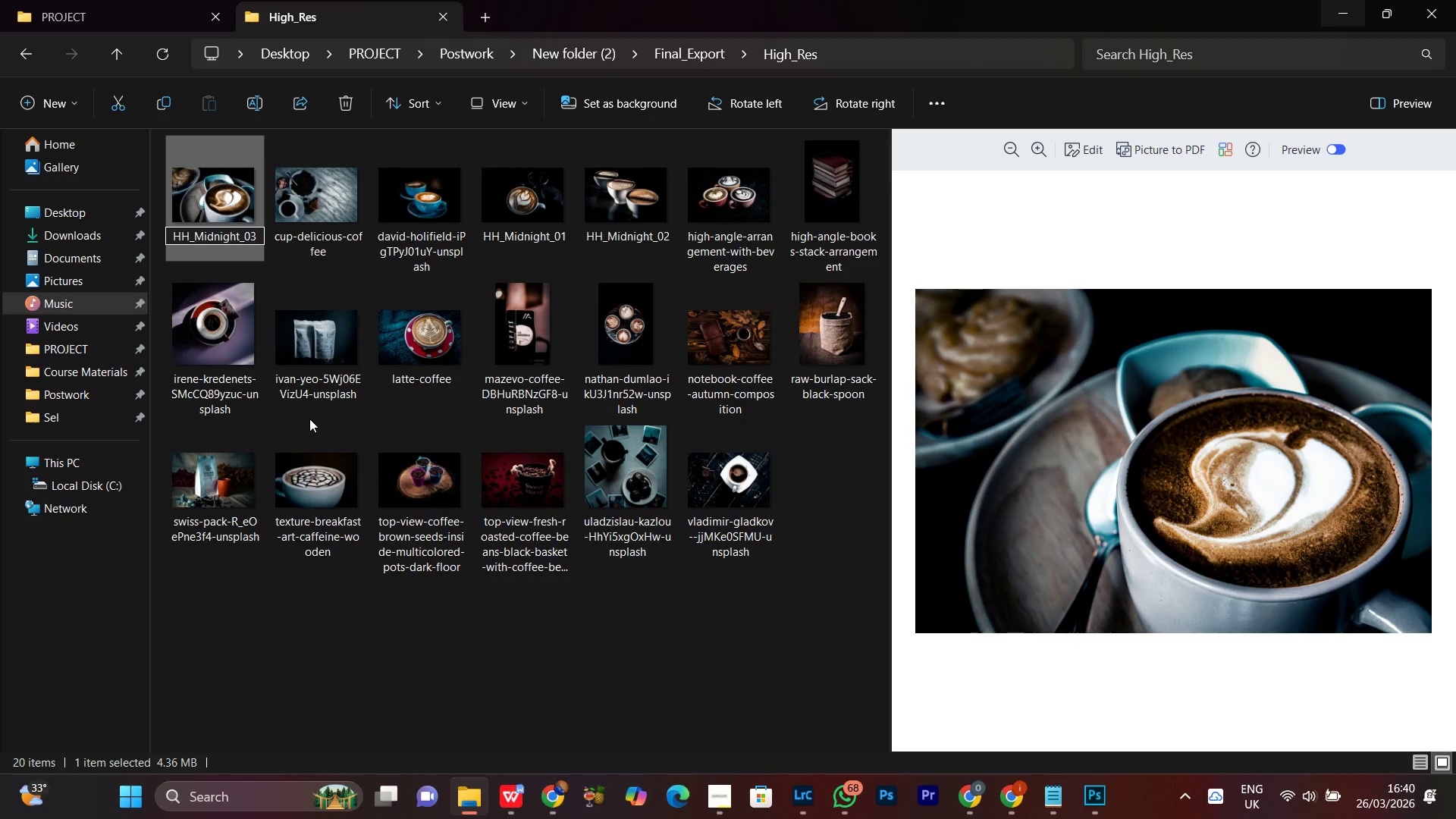 
key(Enter)
 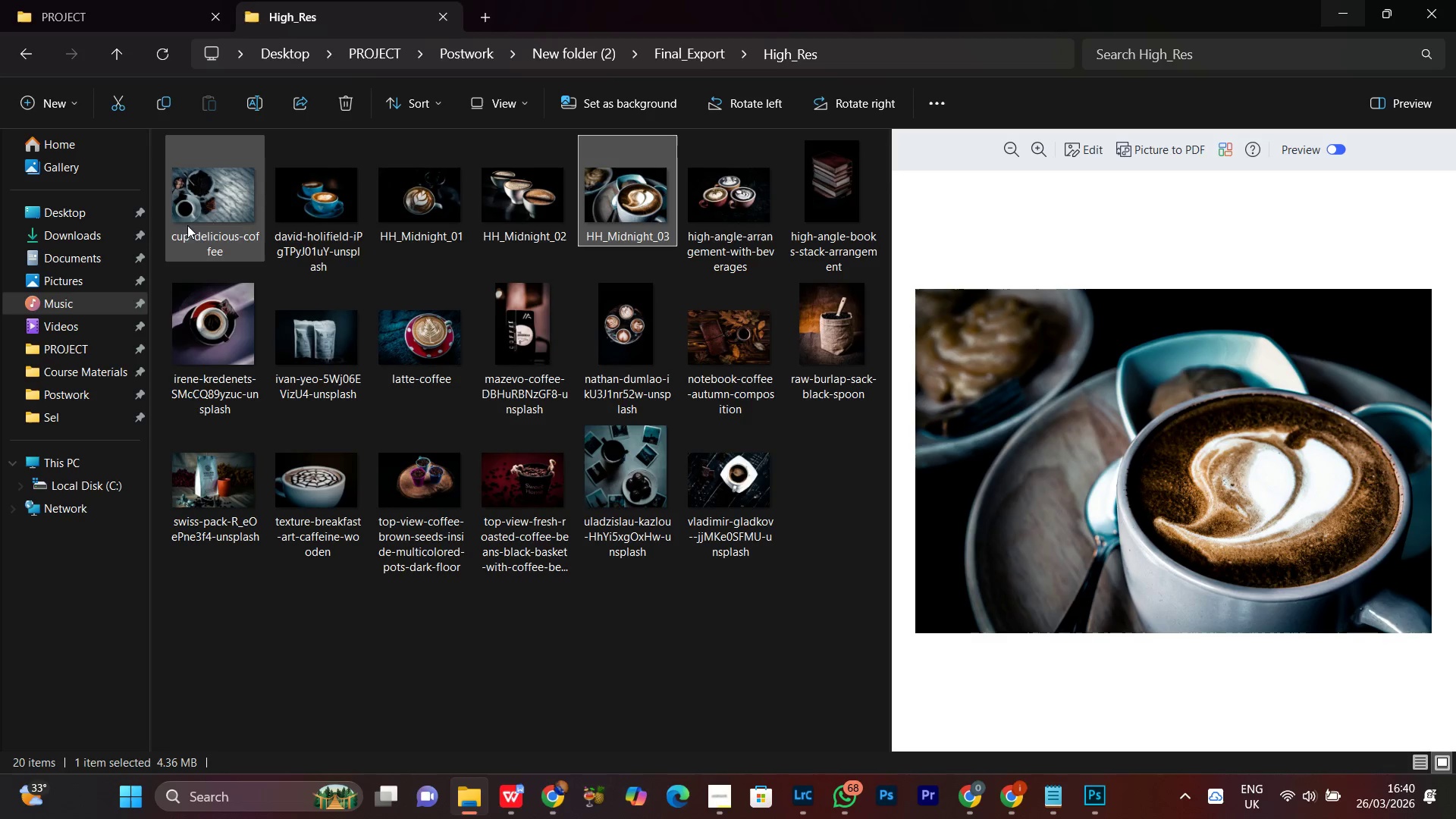 
left_click([321, 200])
 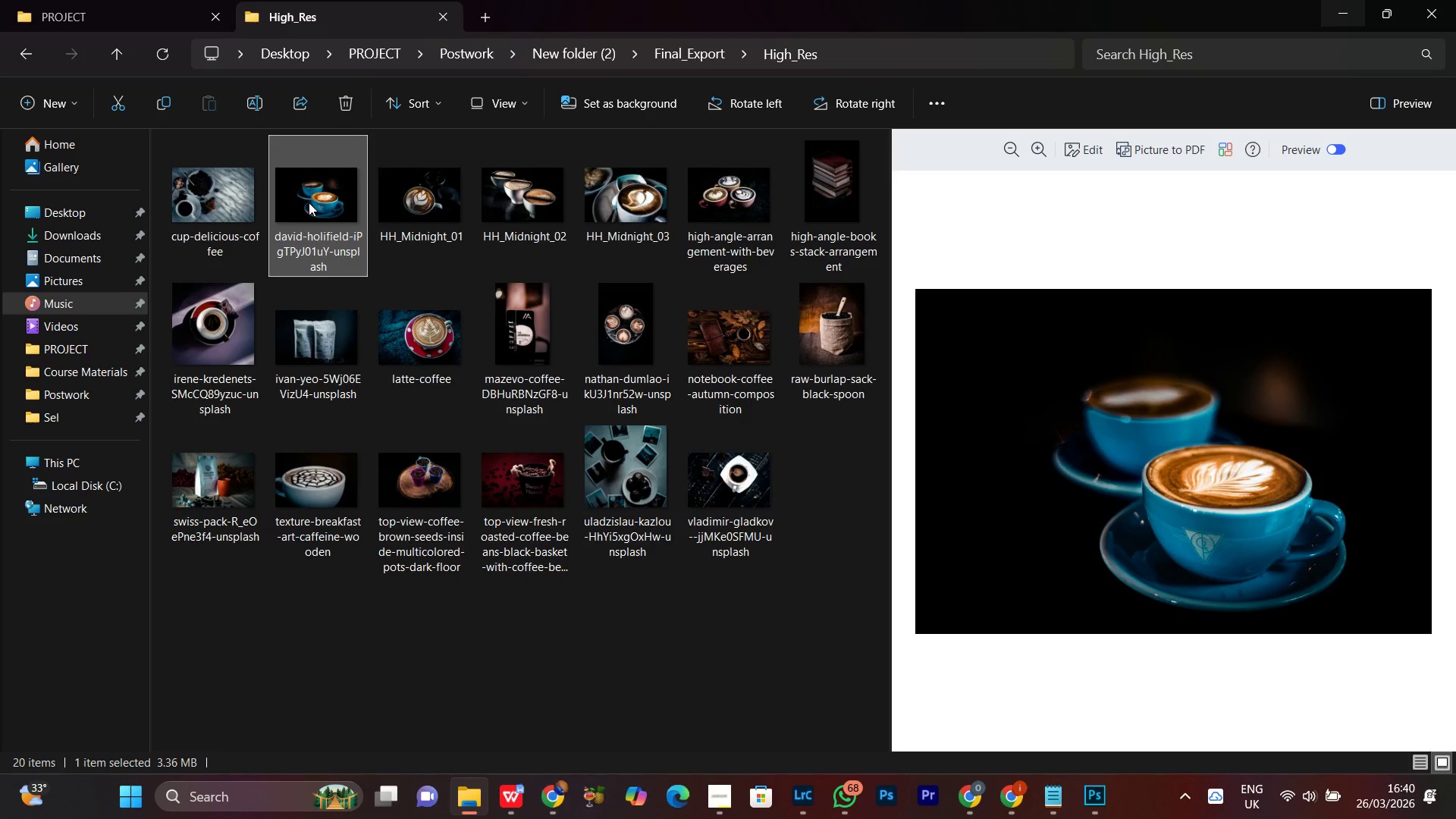 
right_click([309, 202])
 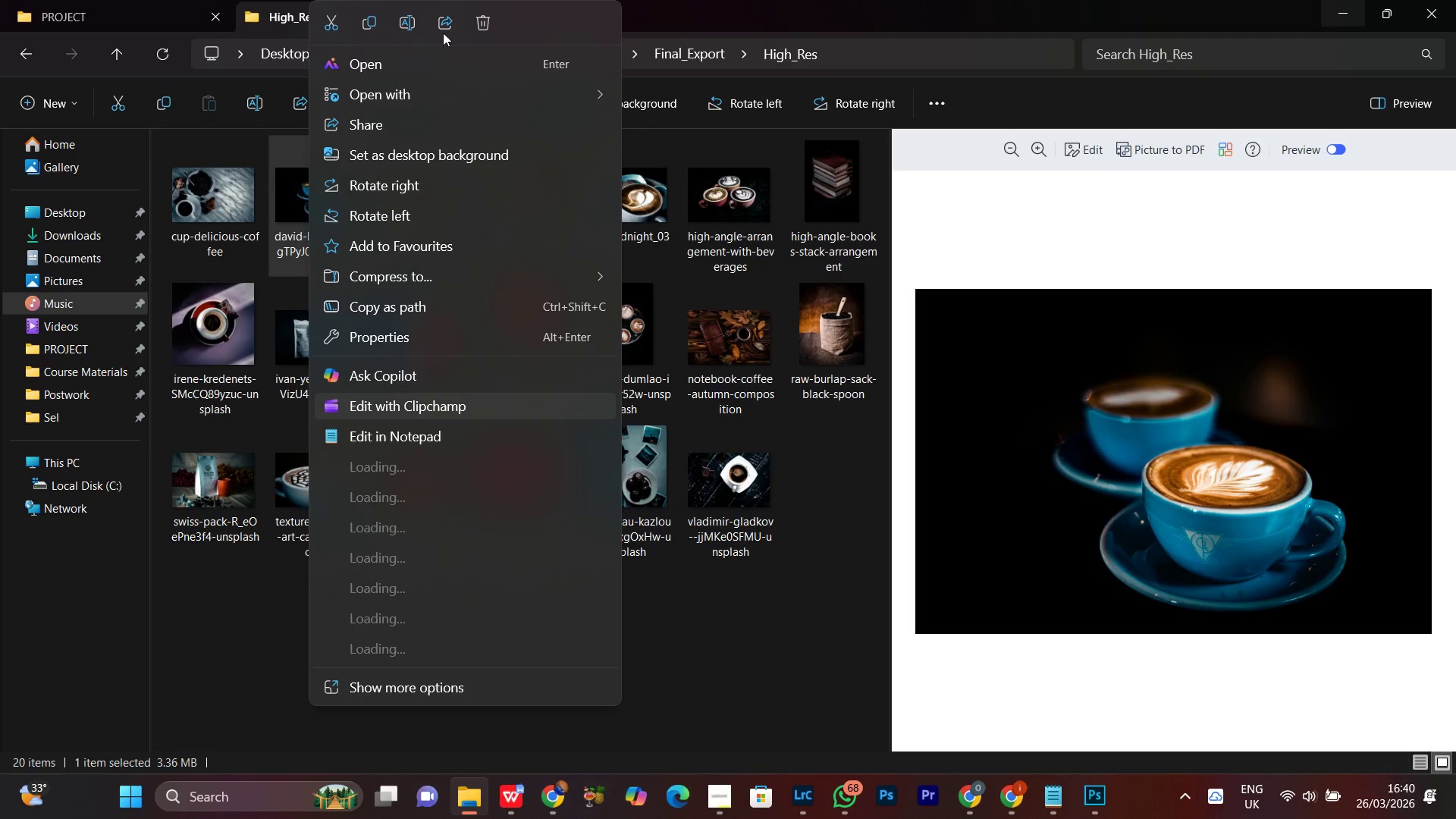 
left_click([409, 23])
 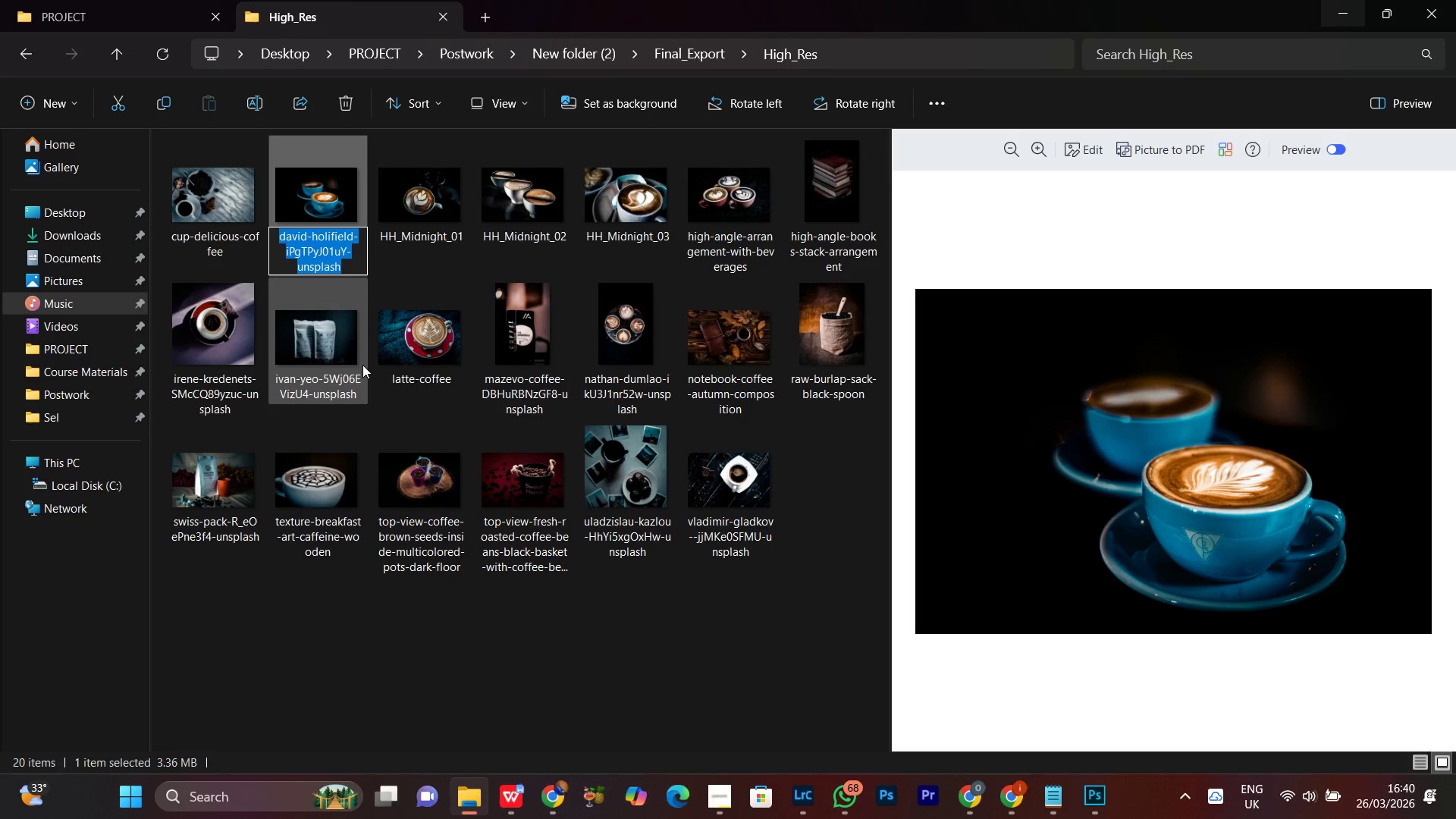 
key(Control+V)
 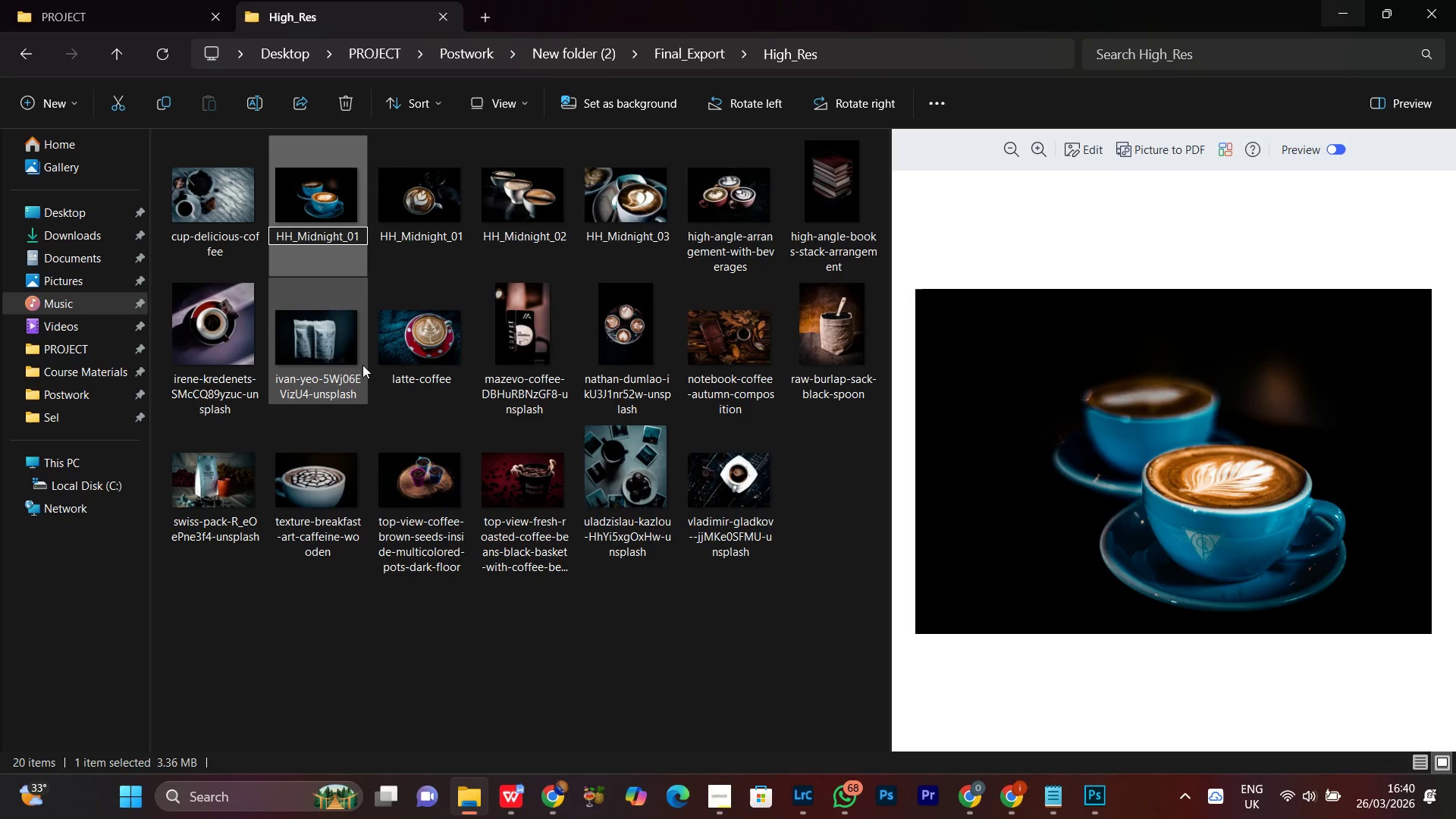 
key(Backspace)
 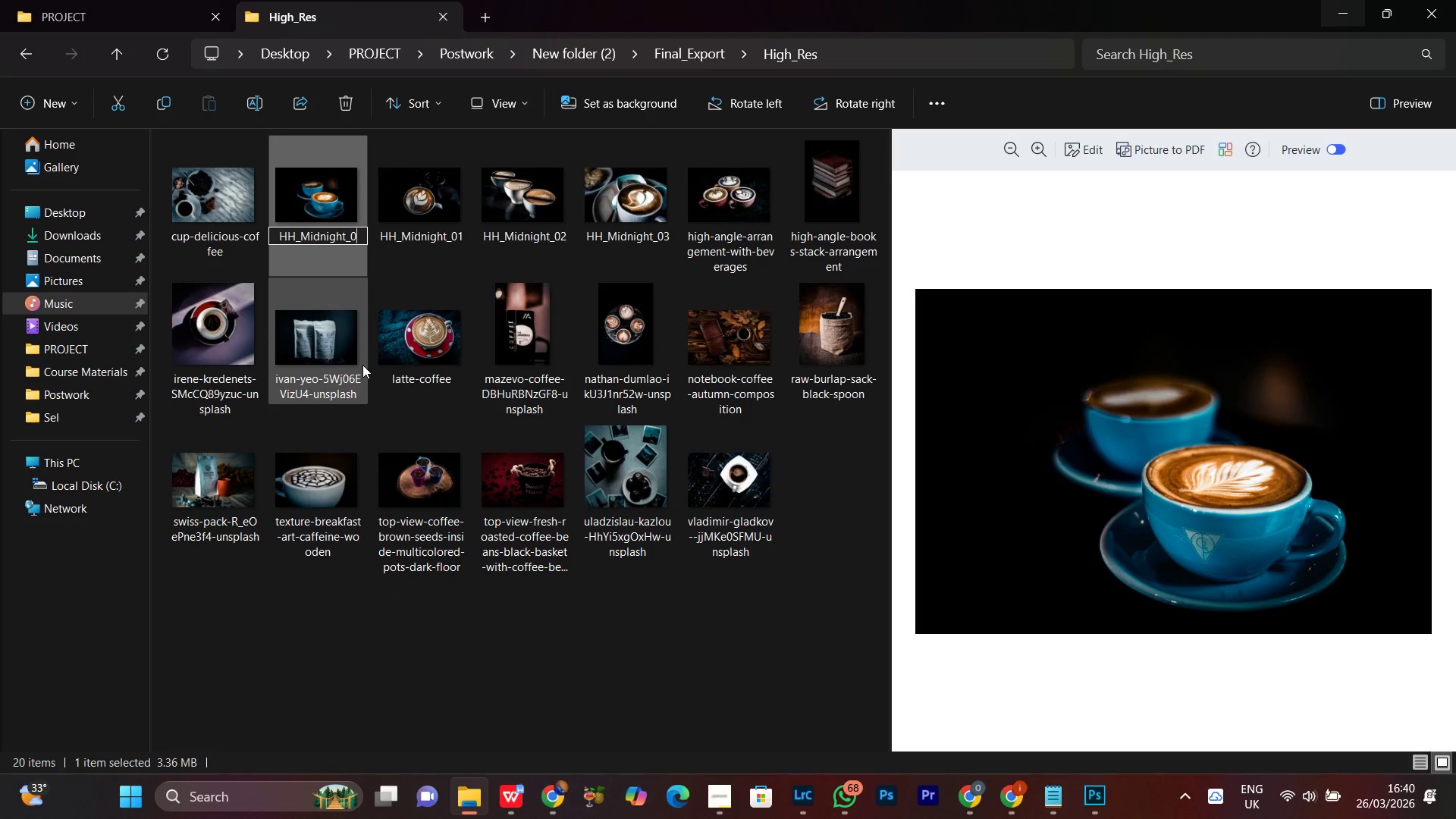 
key(4)
 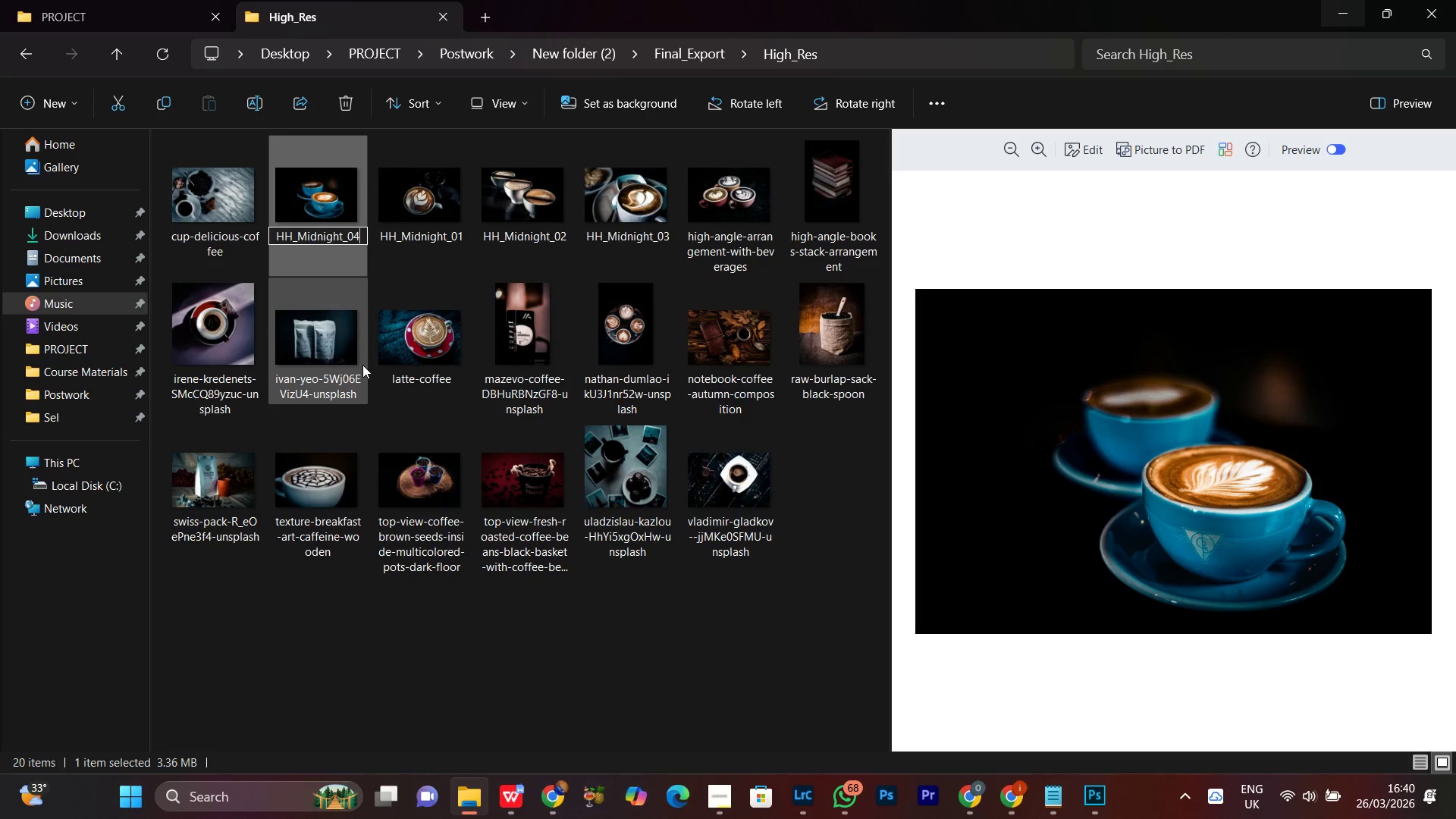 
key(Enter)
 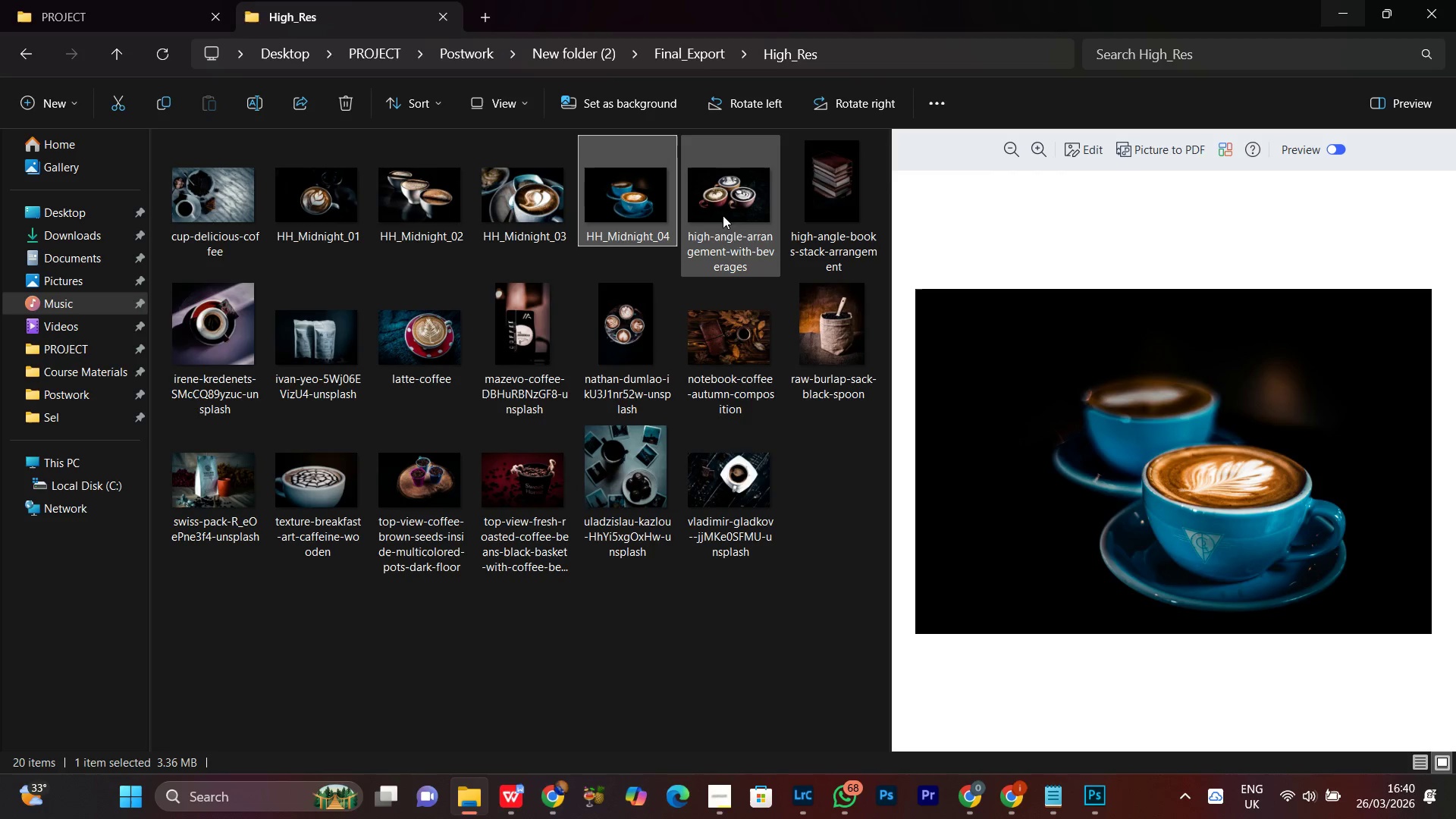 
left_click([742, 203])
 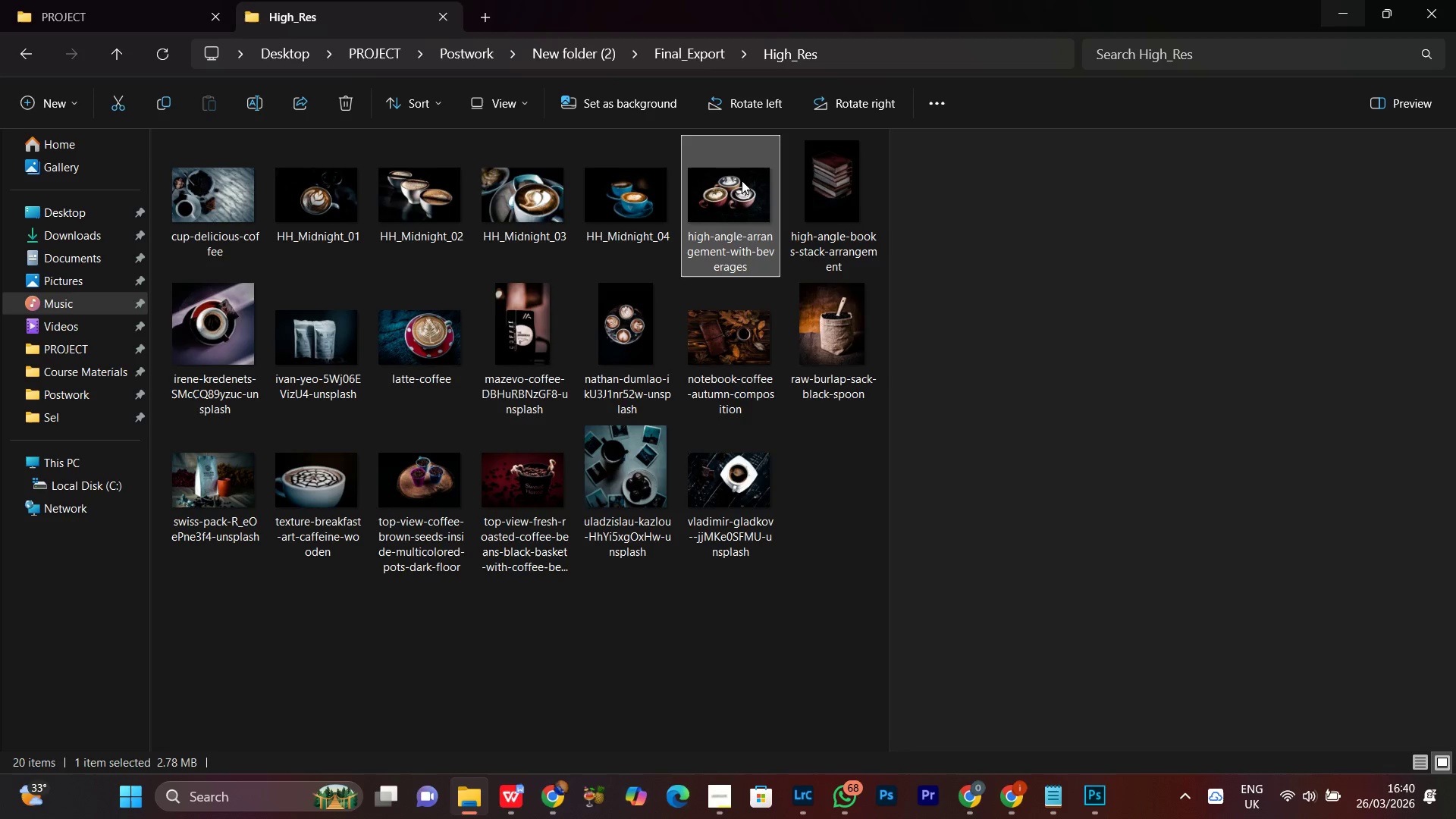 
right_click([741, 179])
 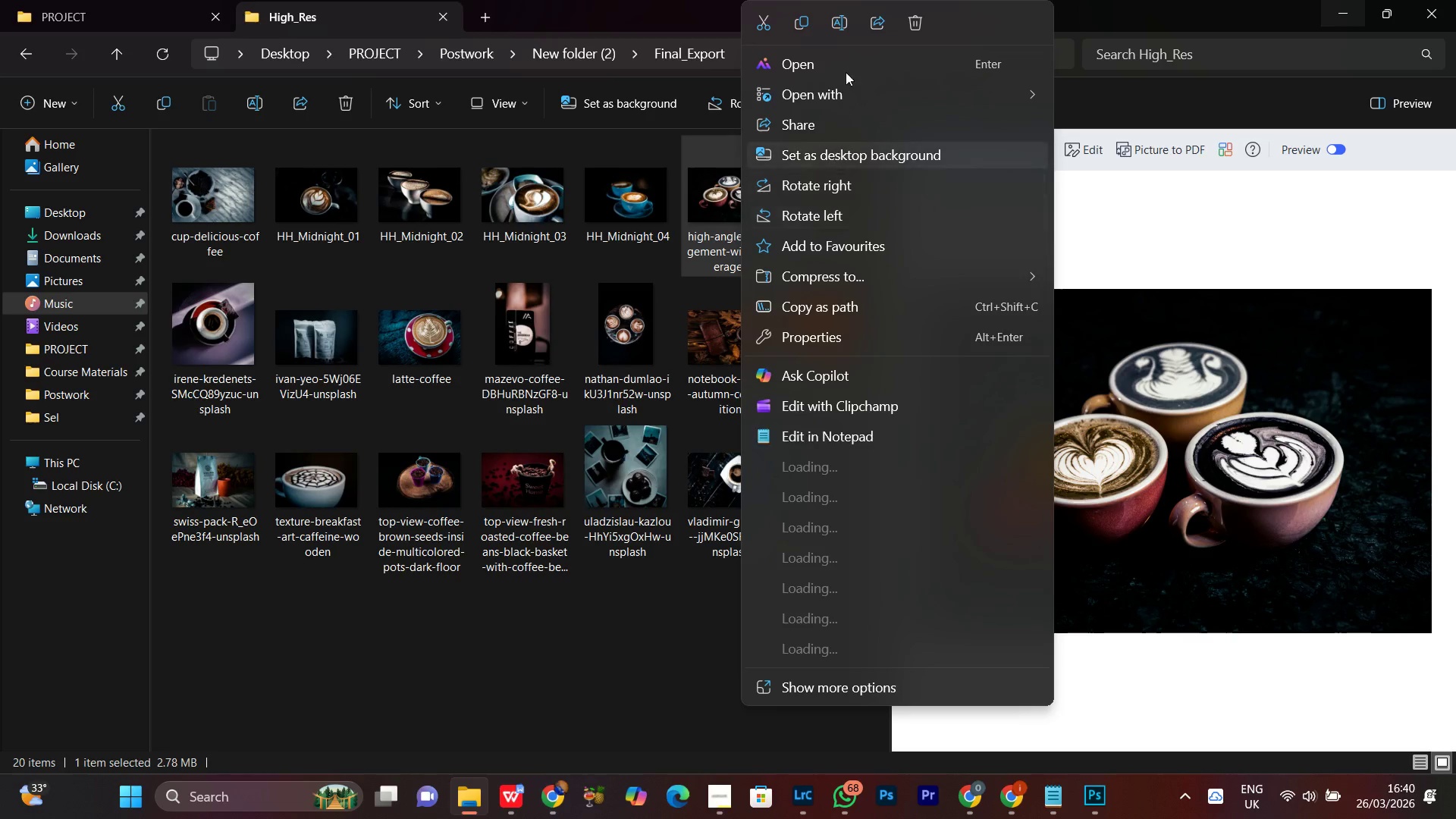 
left_click([843, 27])
 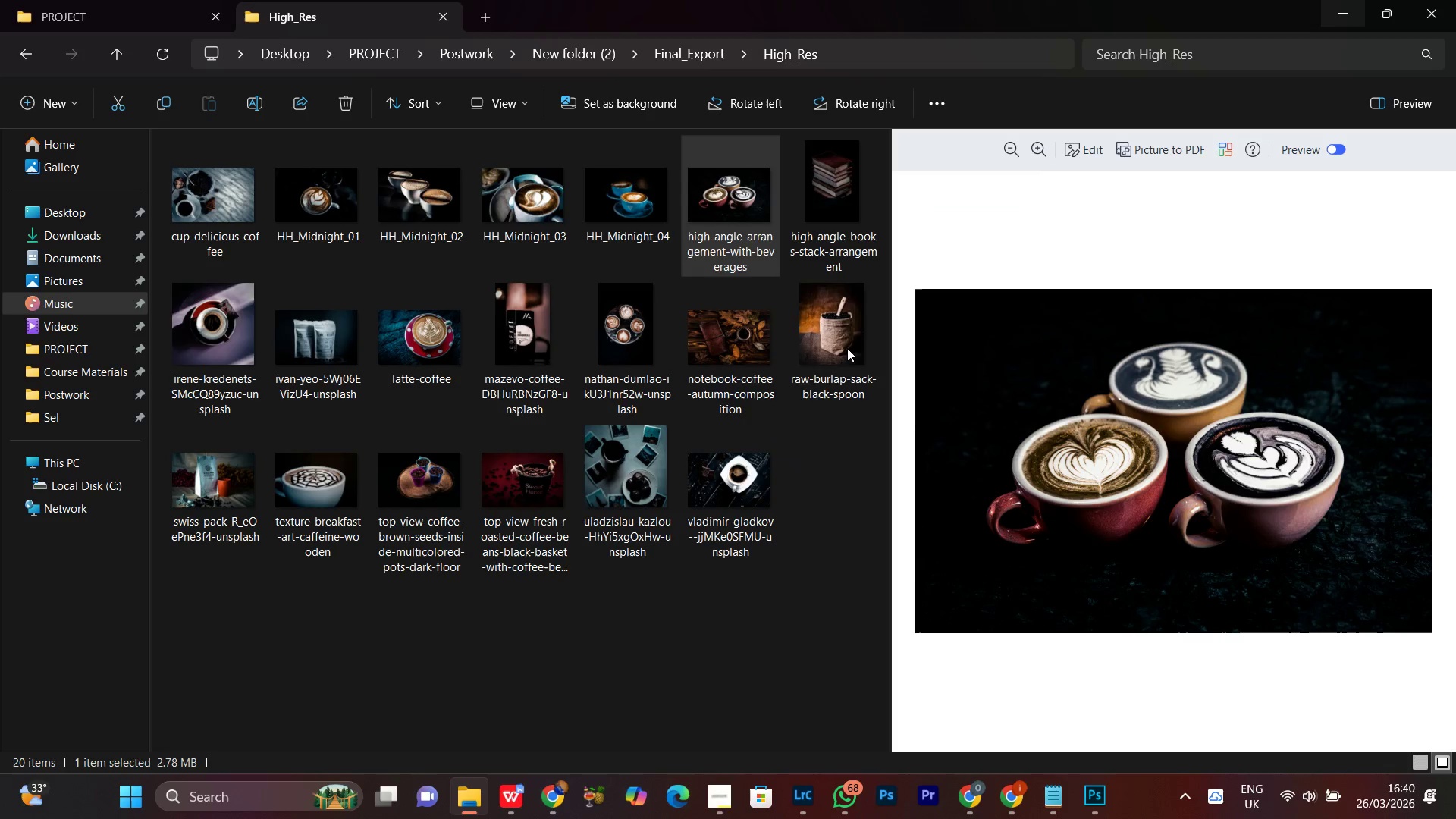 
key(Control+V)
 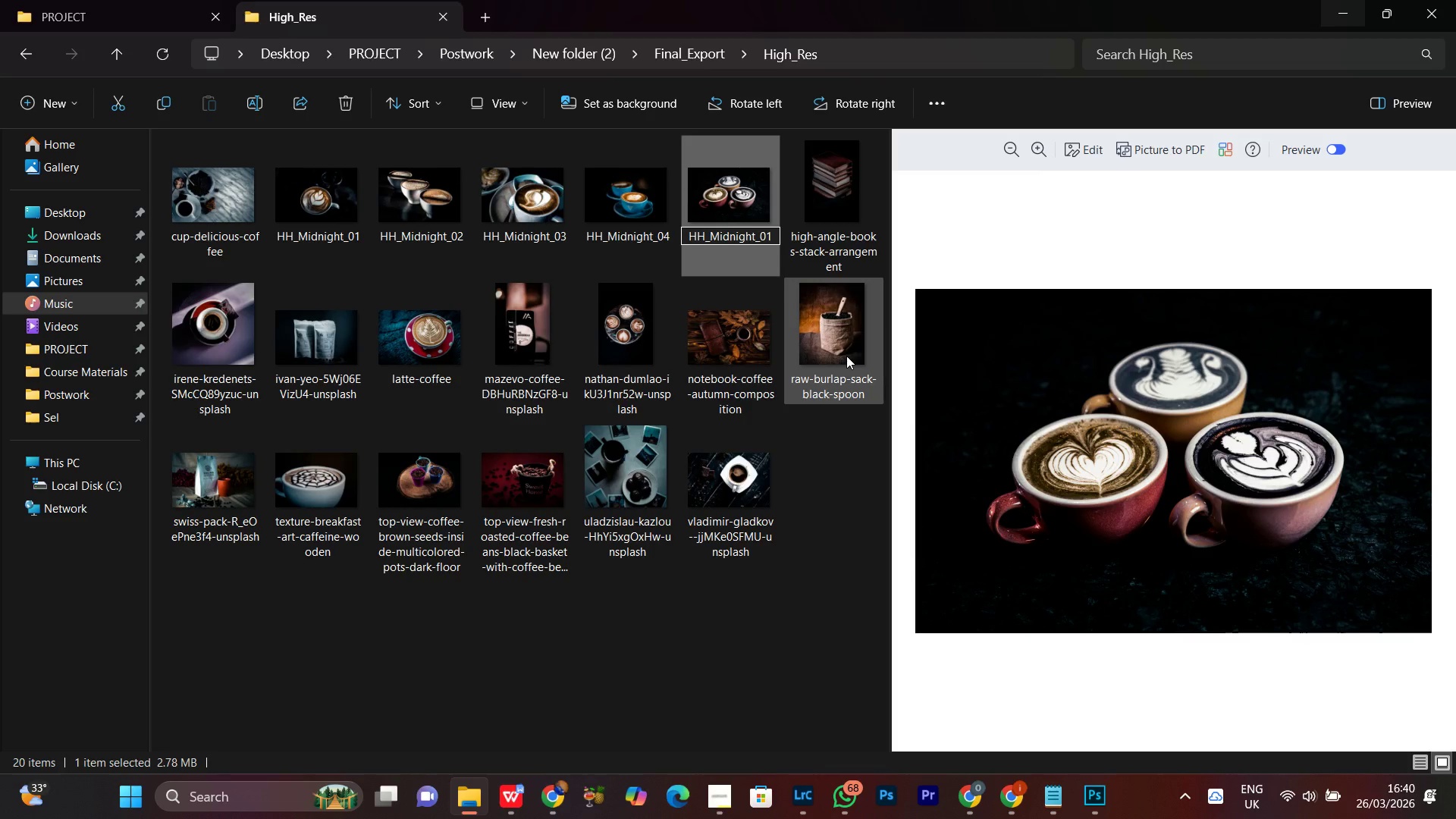 
key(Backspace)
 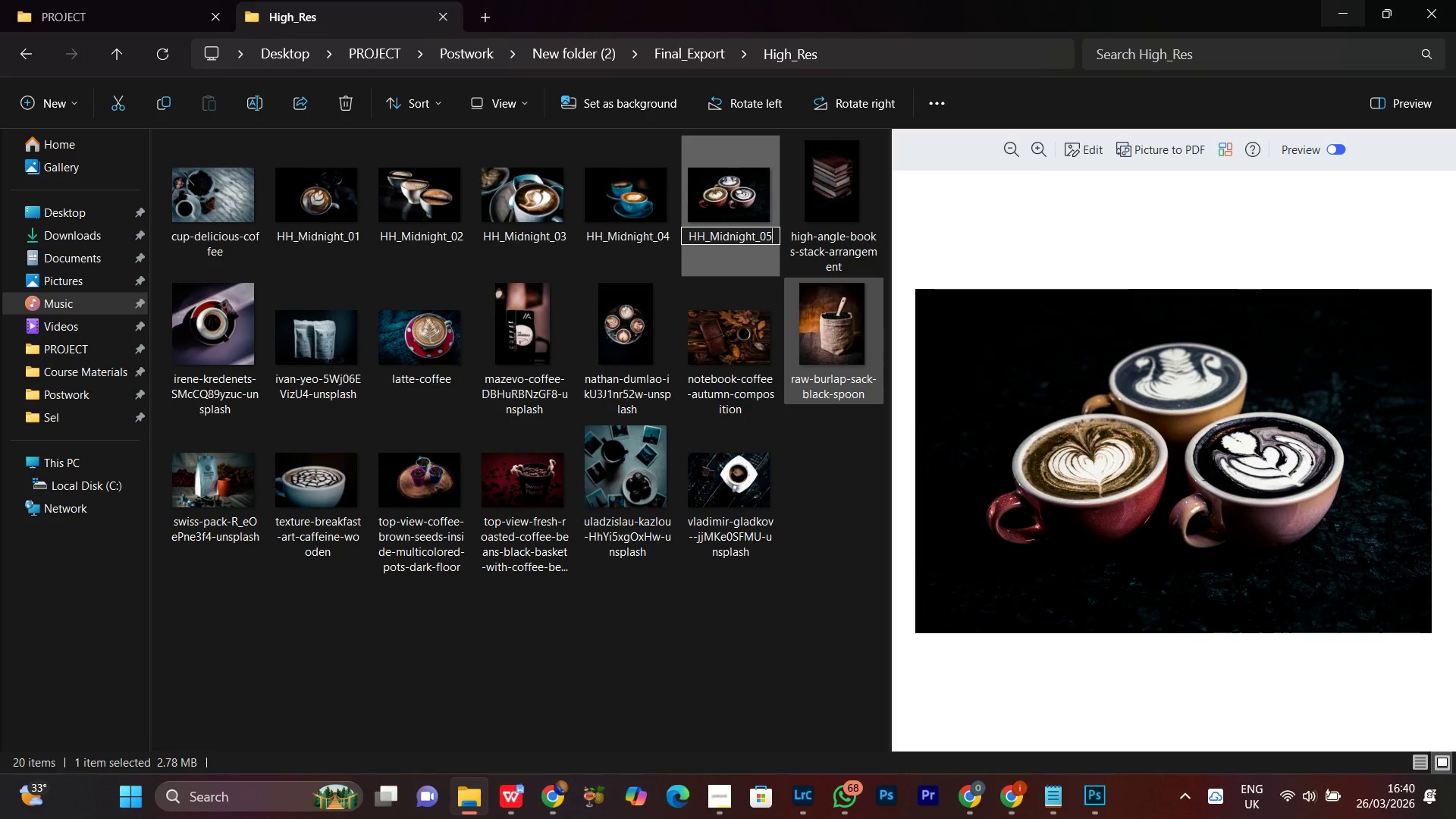 
key(5)
 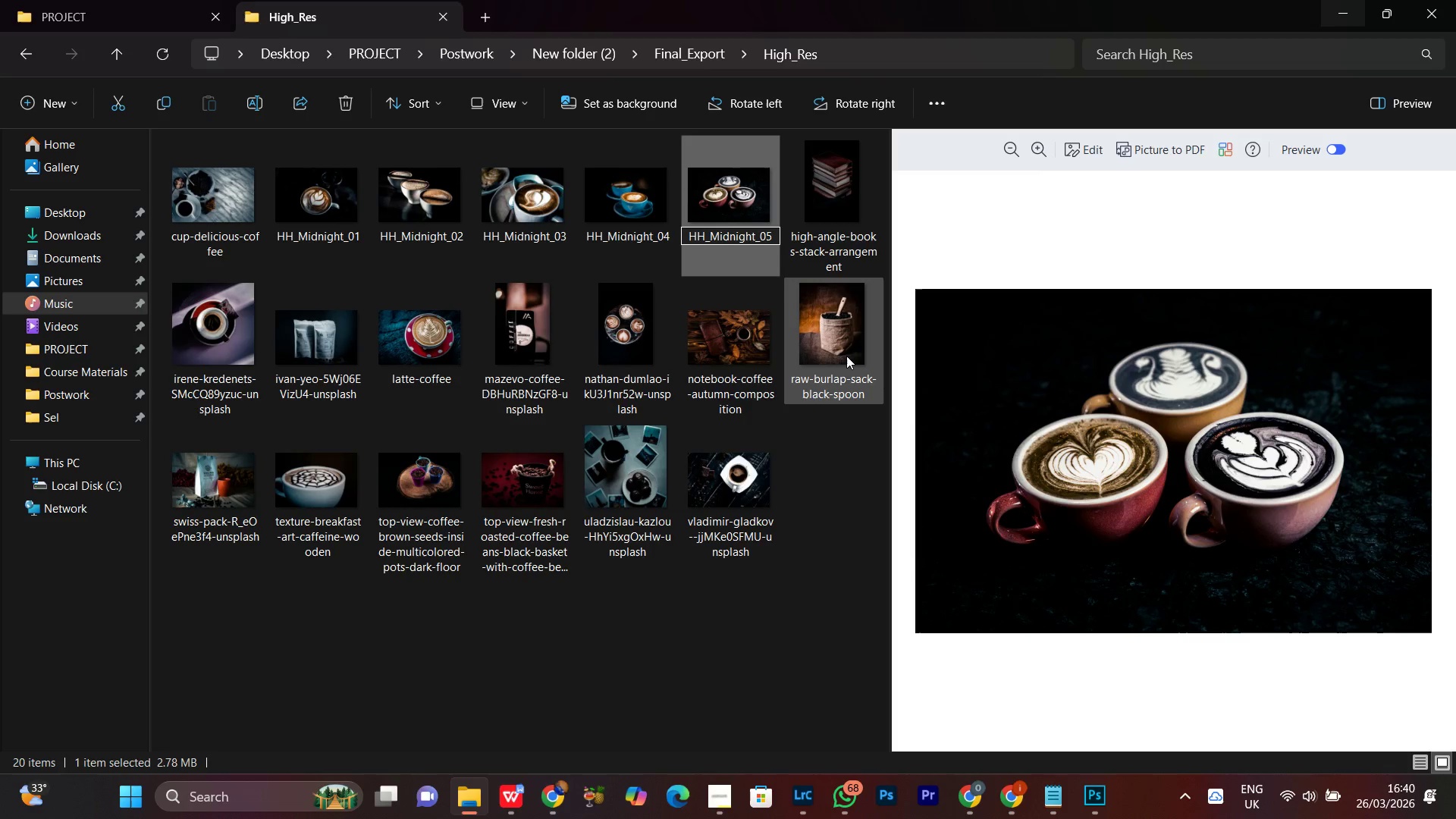 
key(Enter)
 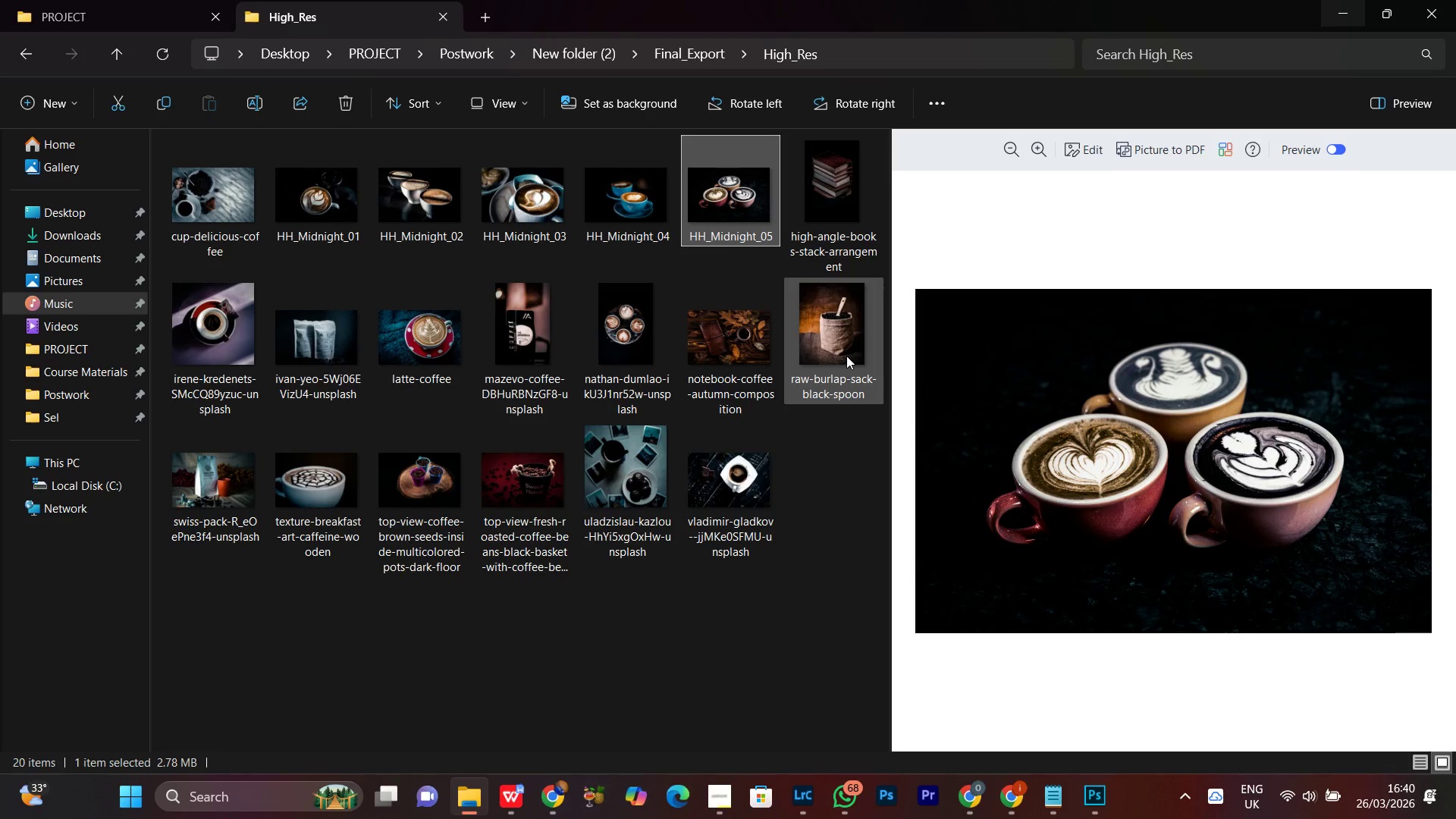 
mouse_move([676, 300])
 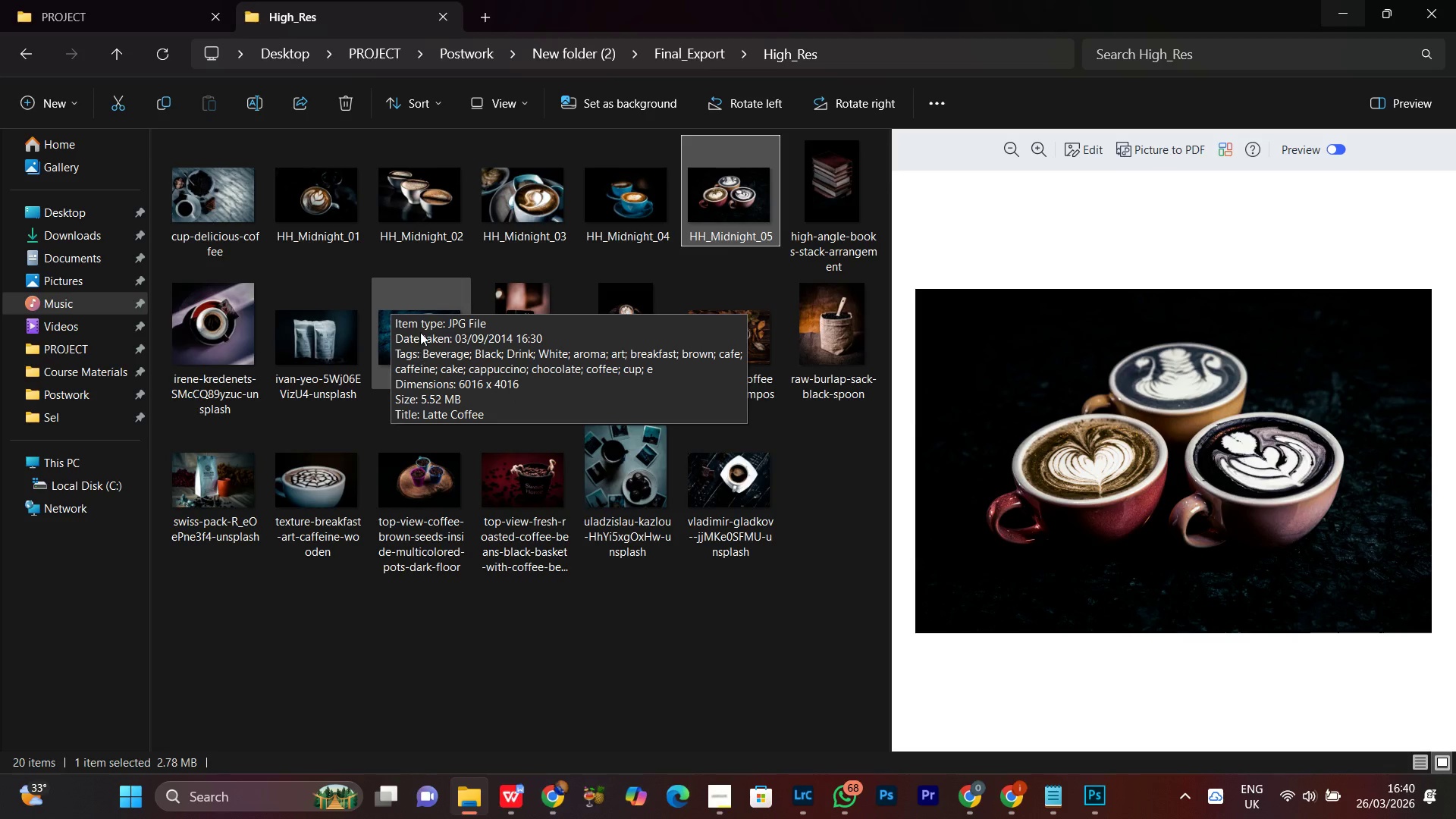 
left_click([419, 331])
 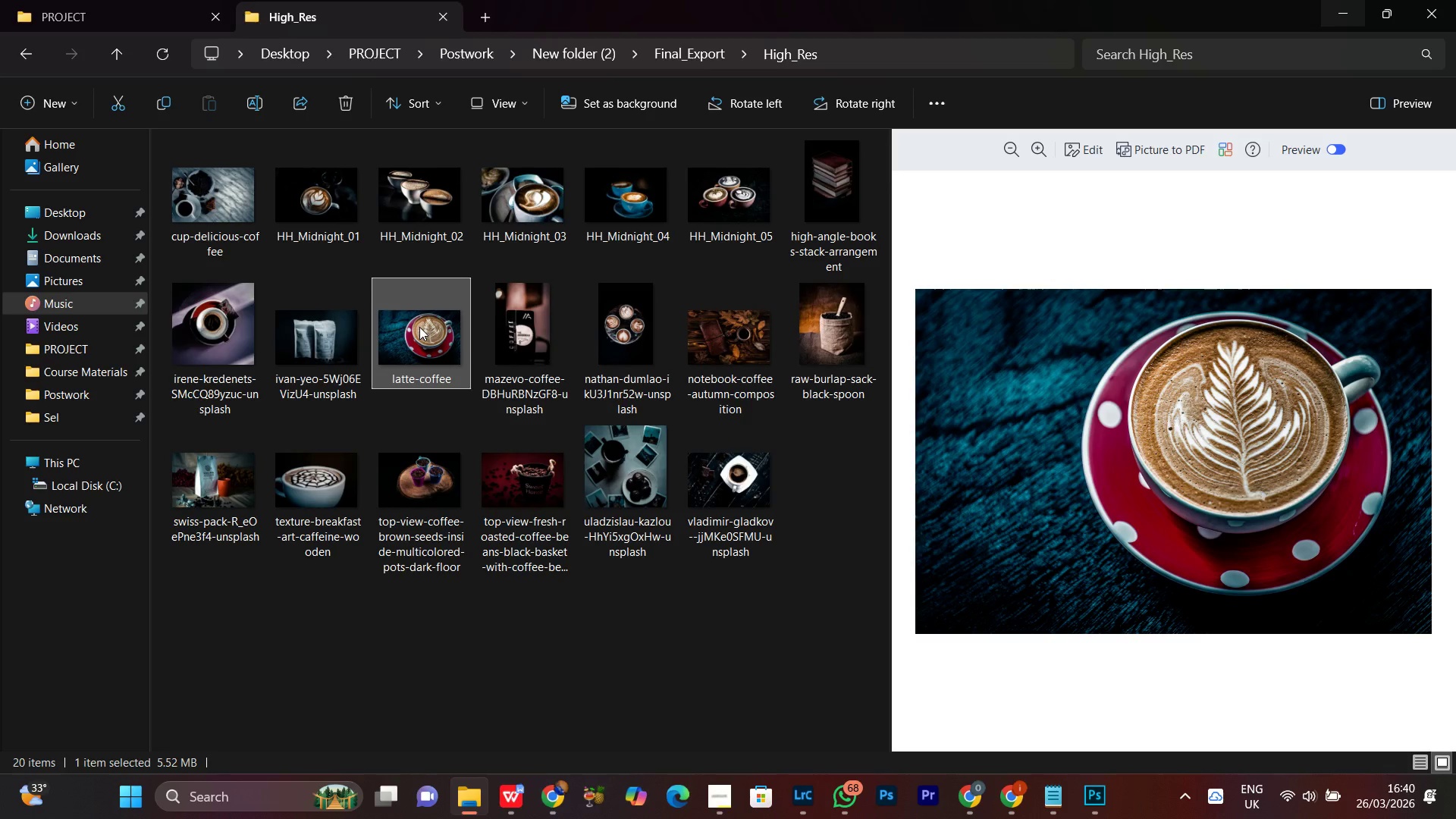 
right_click([424, 311])
 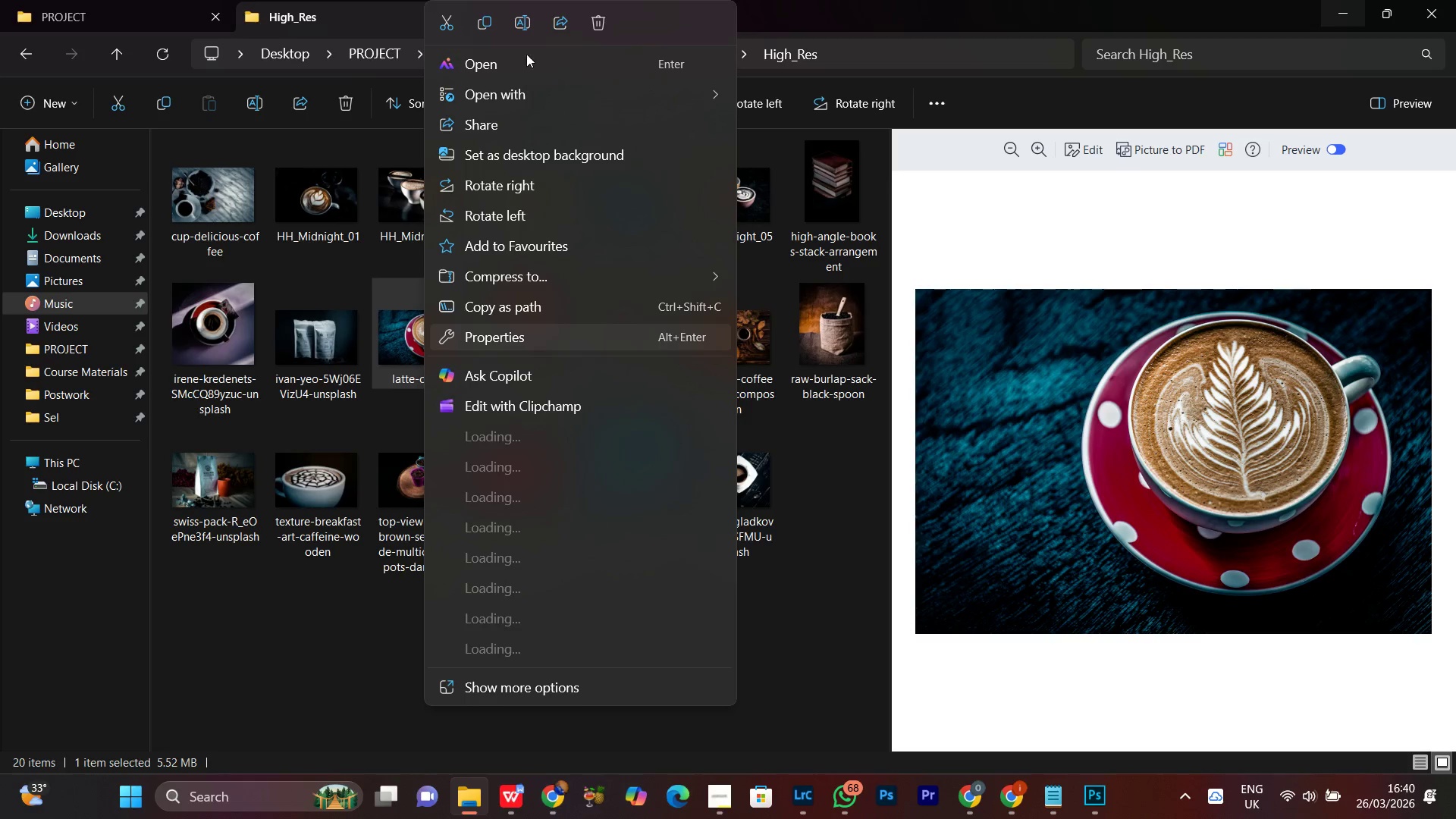 
left_click([526, 24])
 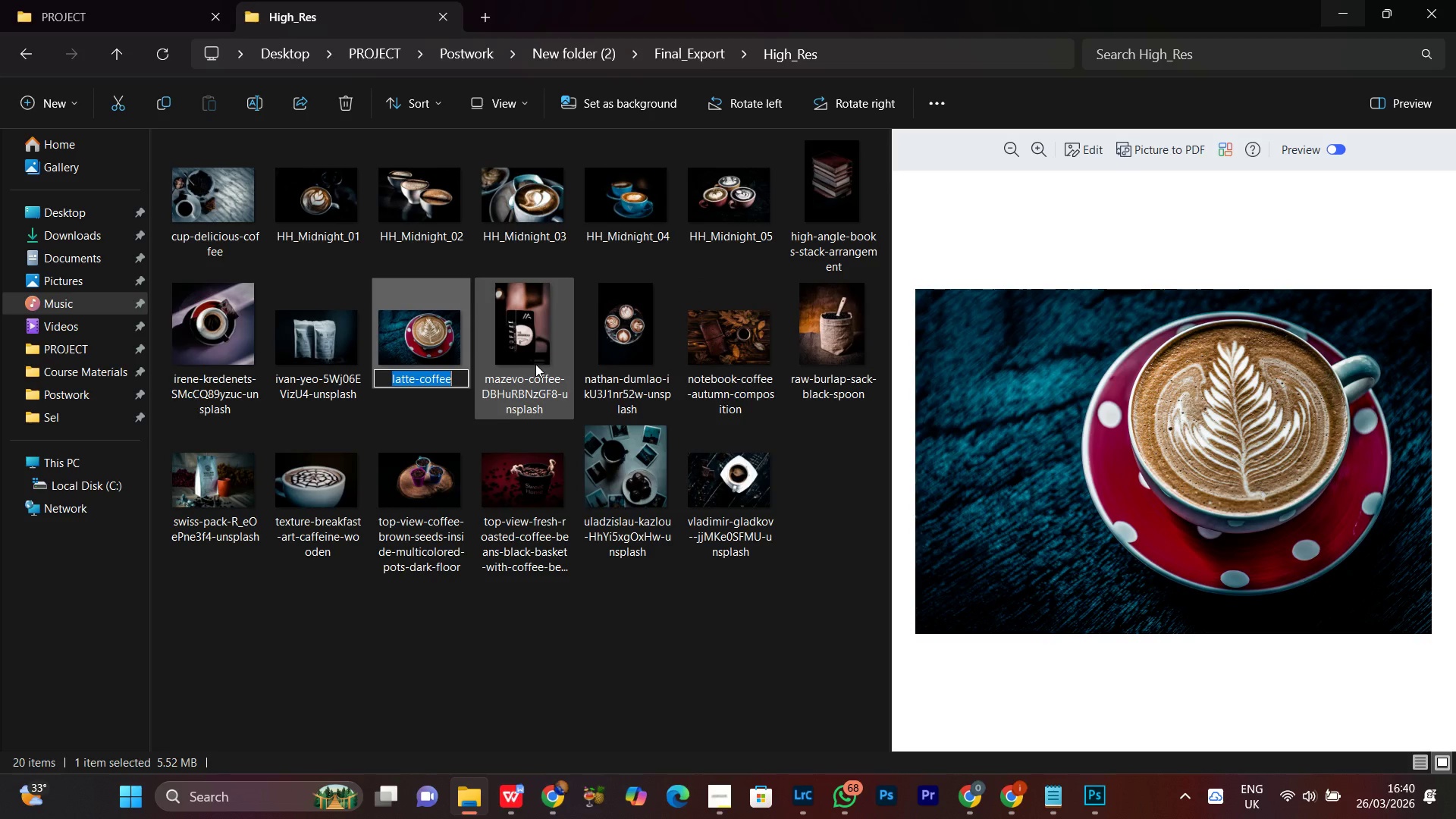 
key(Control+V)
 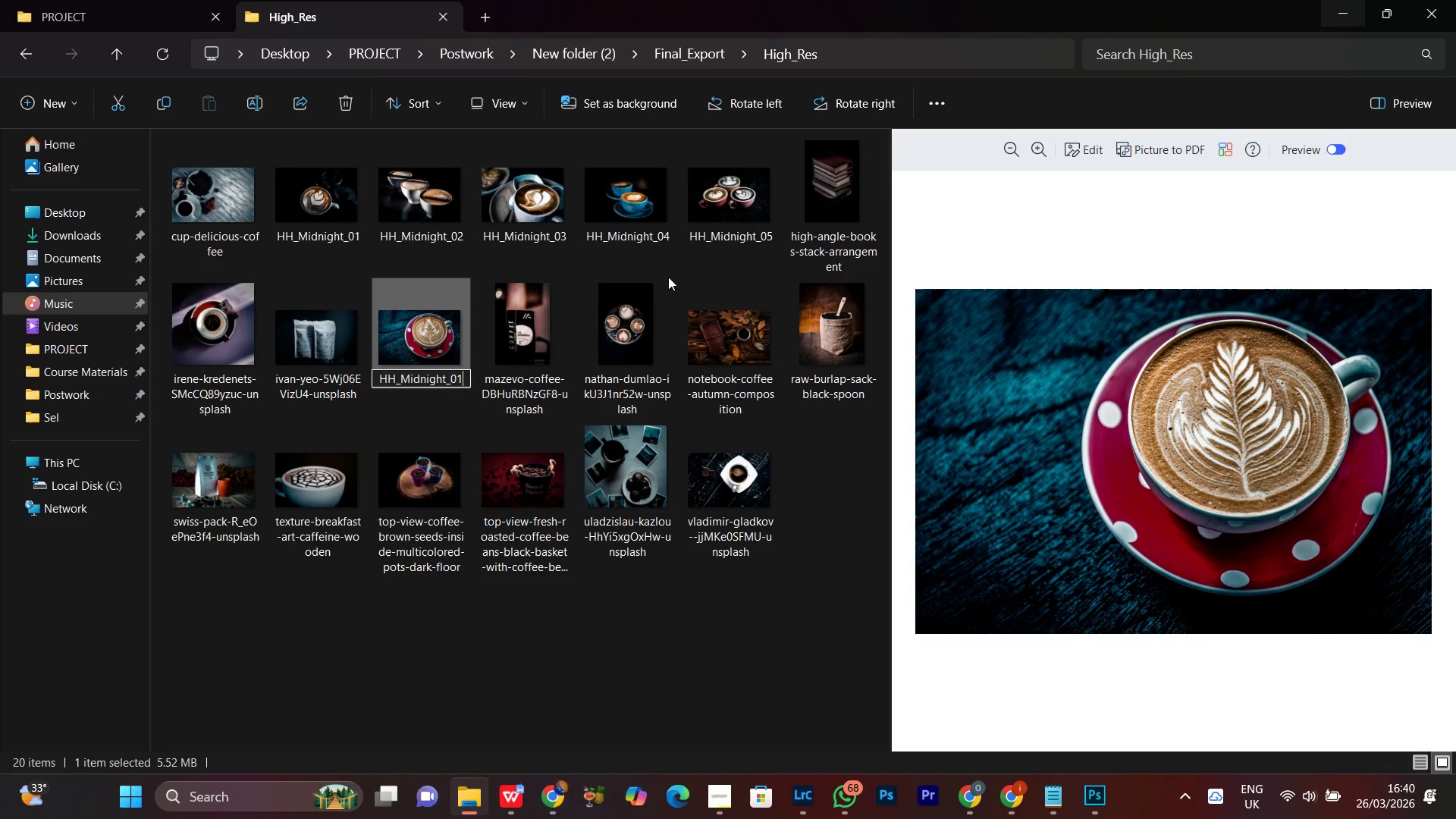 
key(Backspace)
 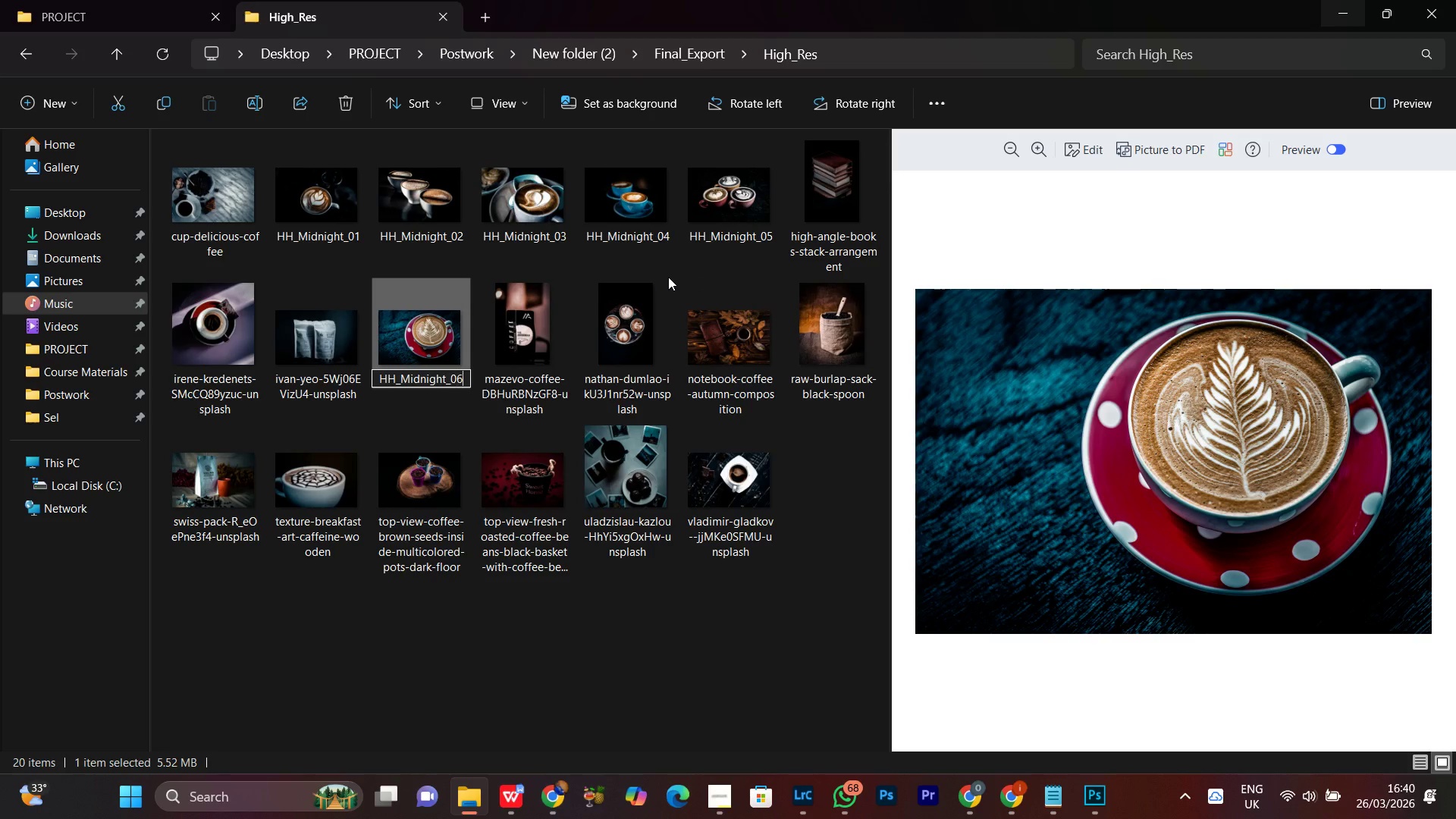 
key(6)
 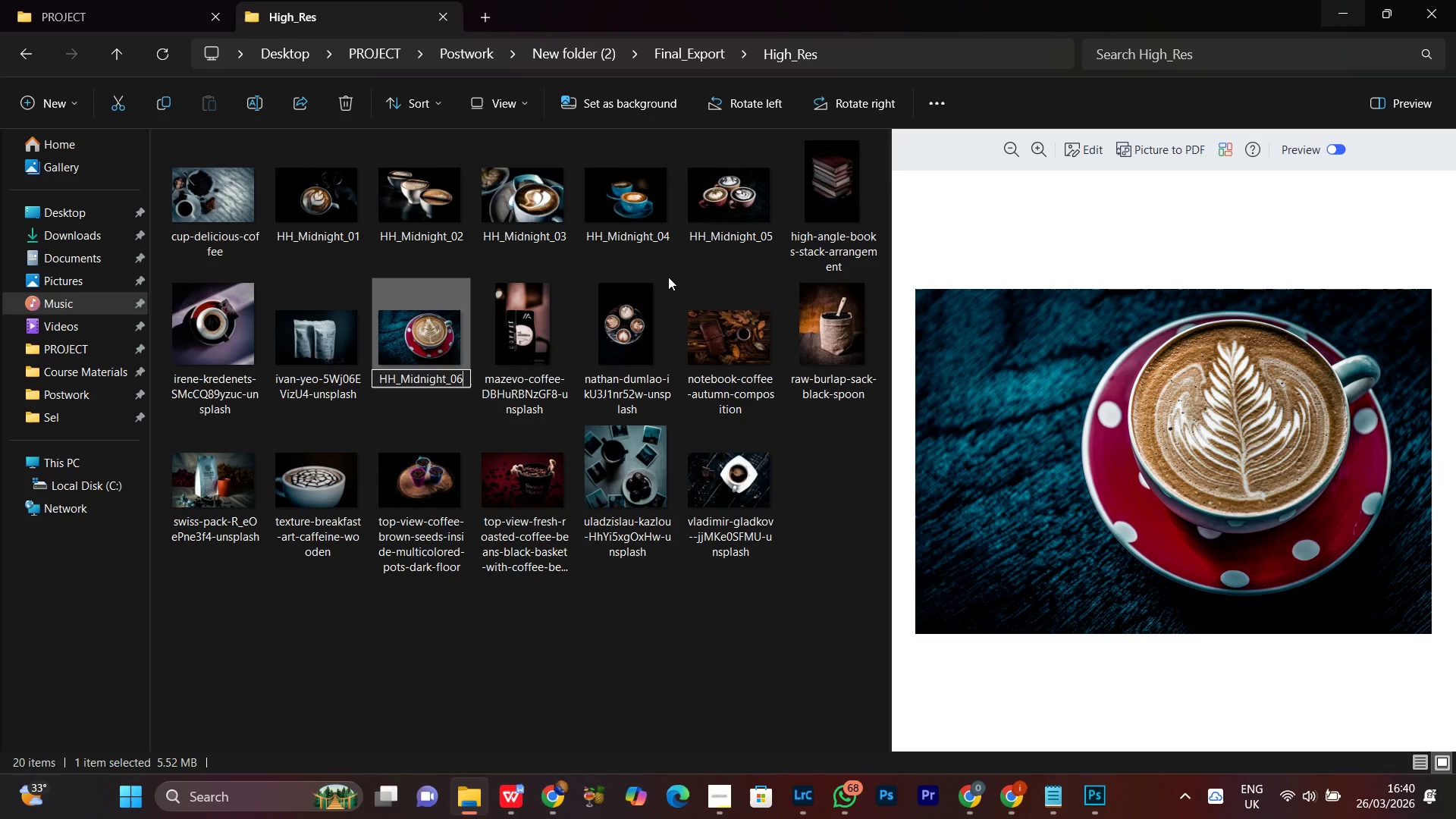 
key(Enter)
 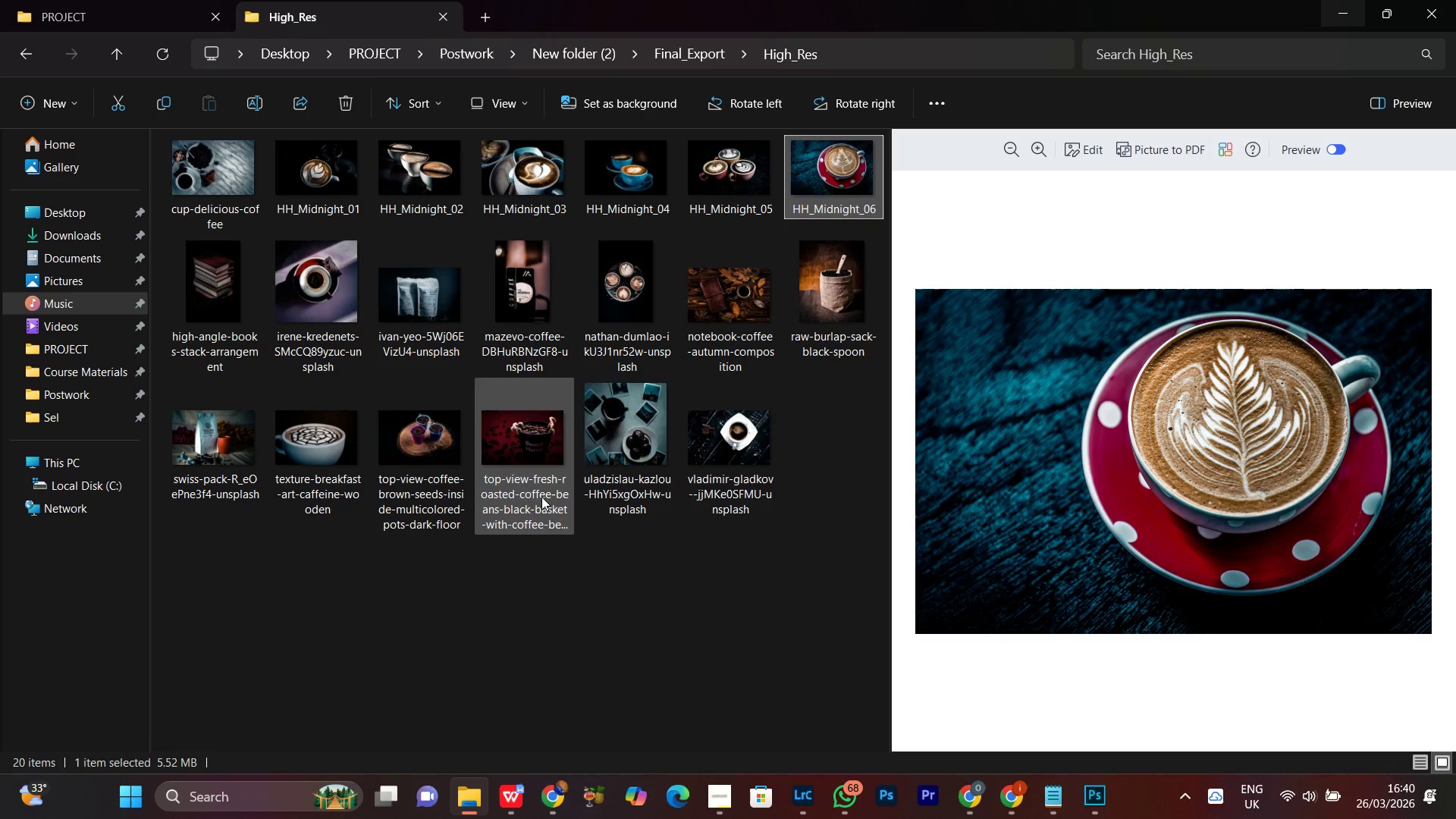 
left_click([629, 287])
 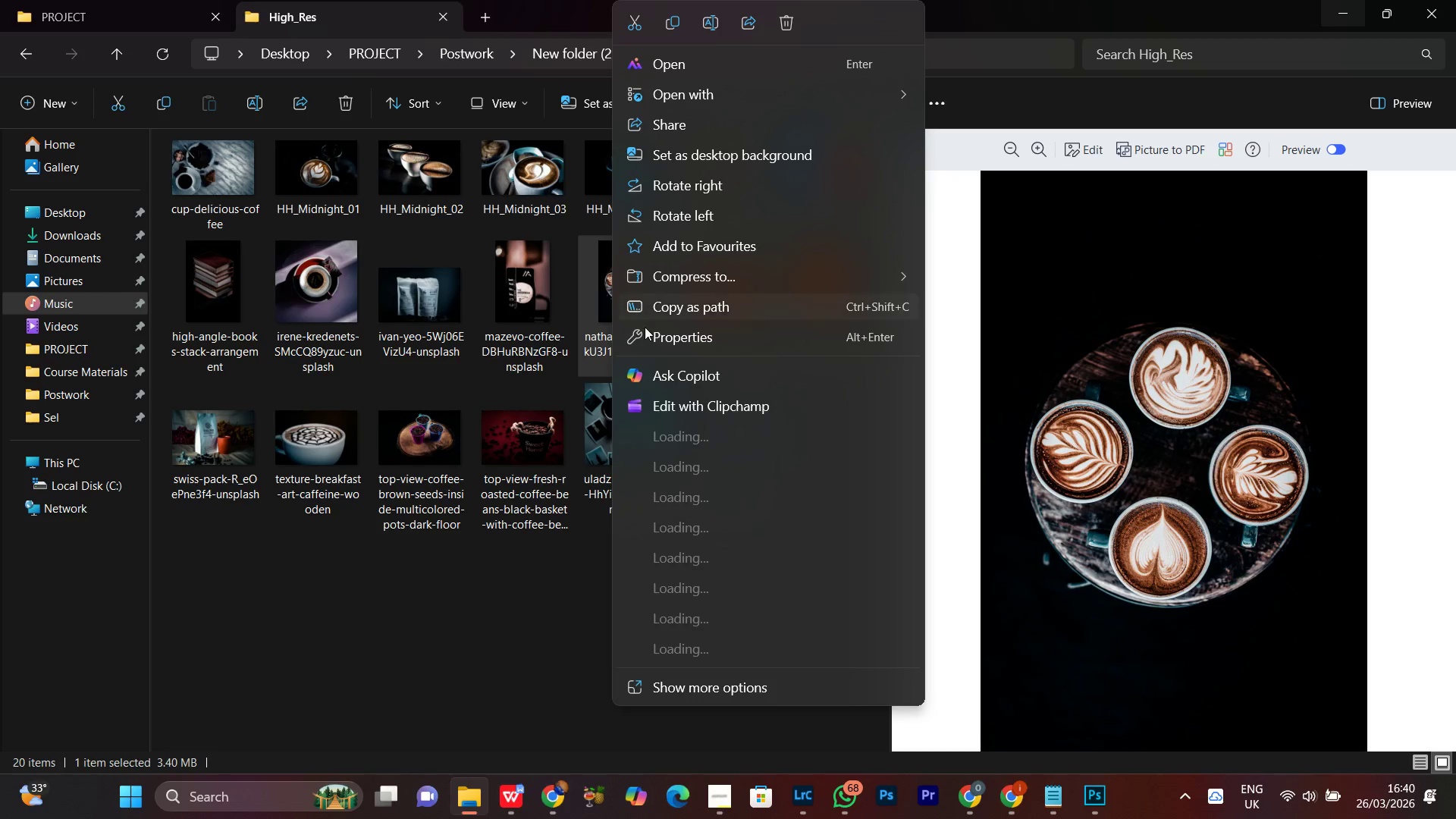 
left_click([717, 23])
 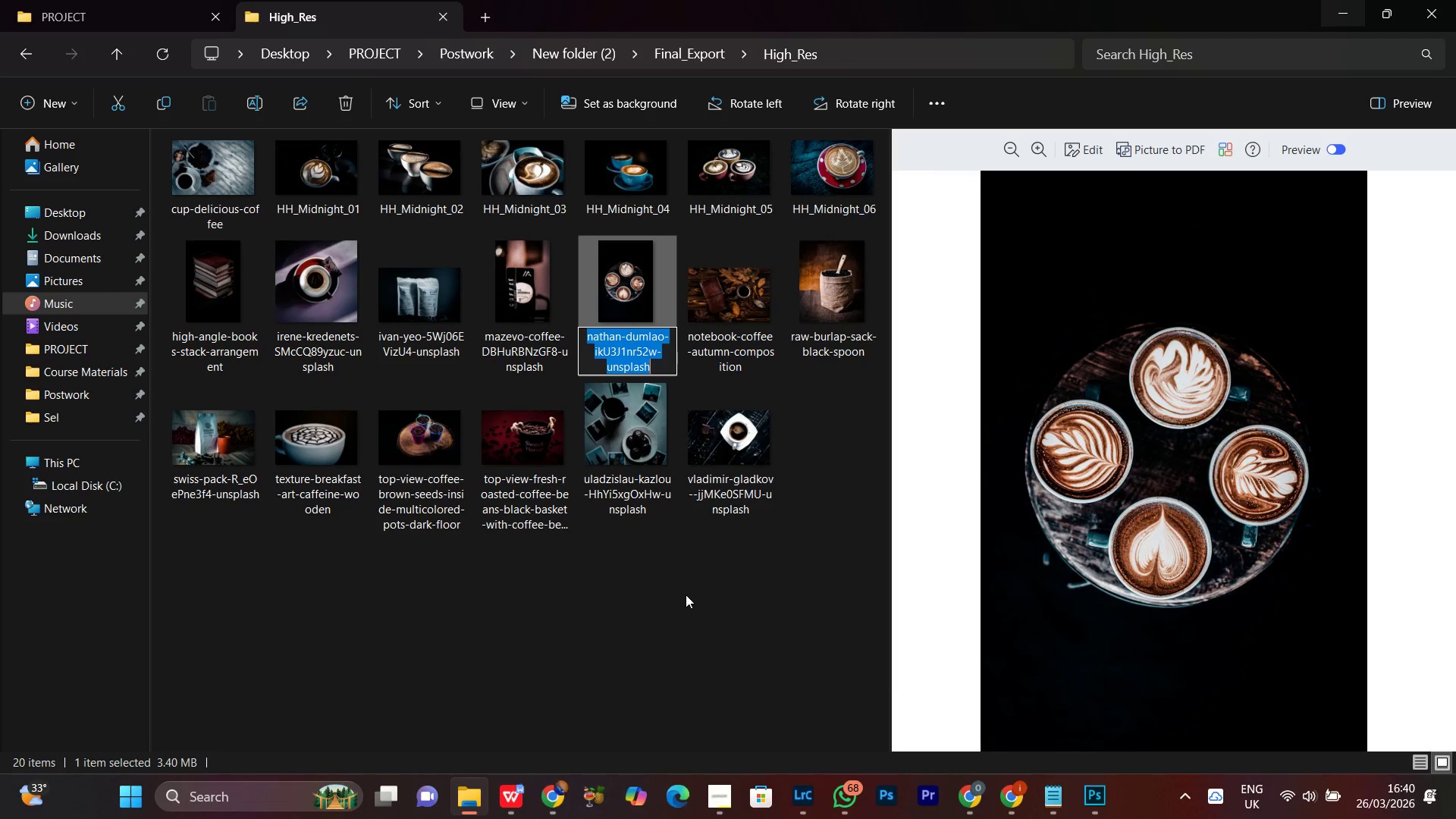 
key(Control+V)
 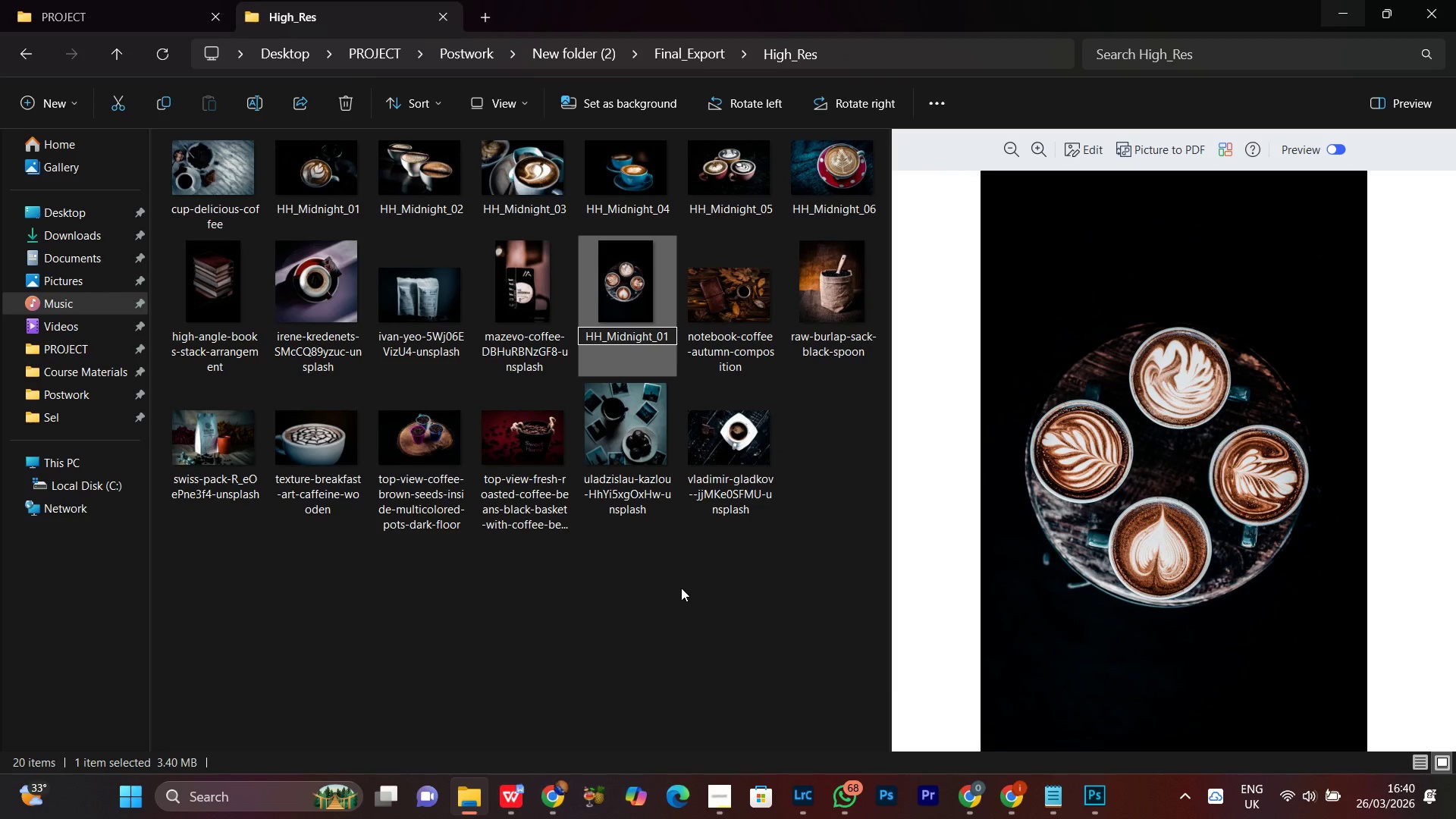 
key(Backspace)
 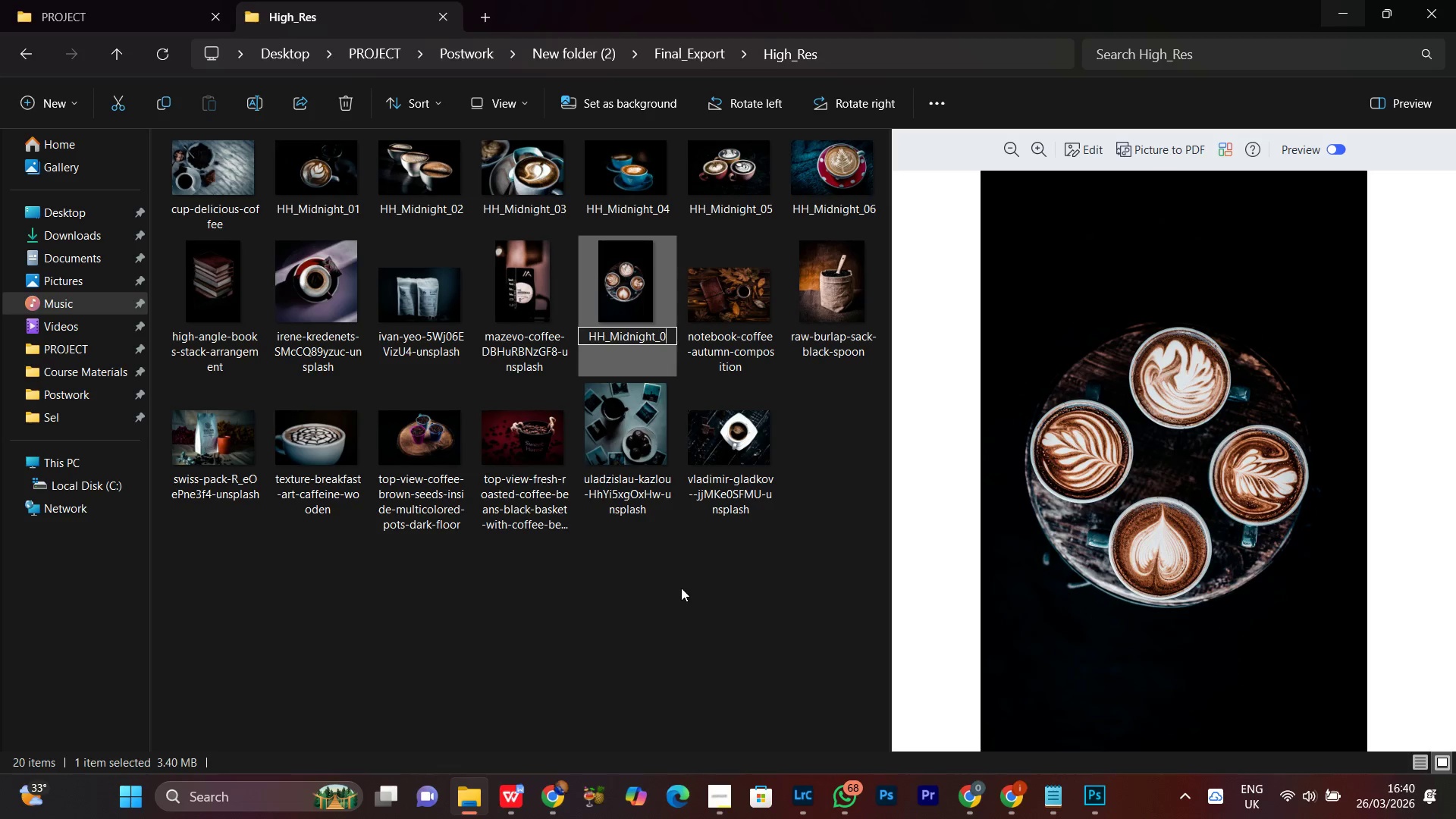 
key(7)
 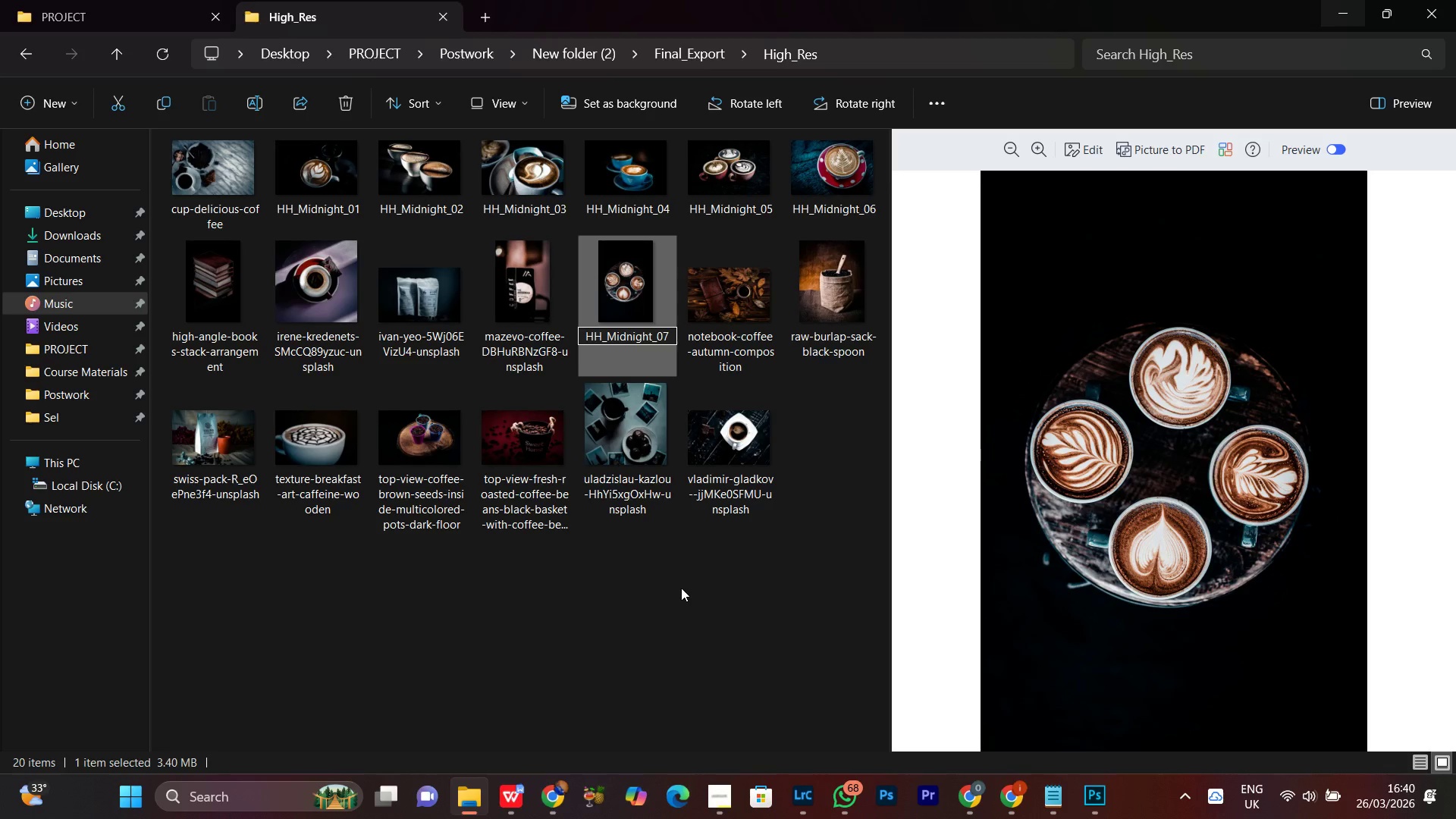 
key(Enter)
 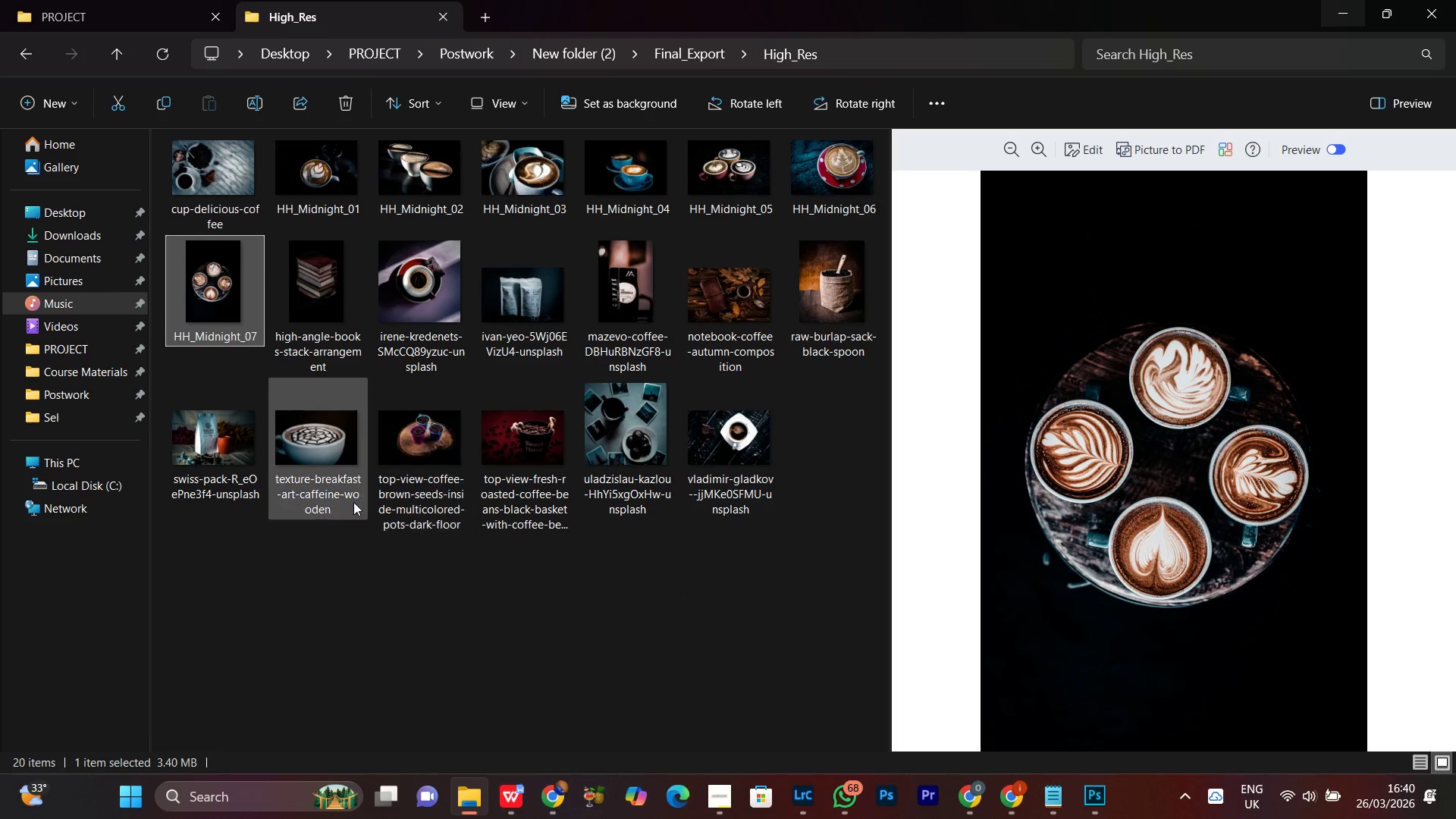 
left_click([319, 470])
 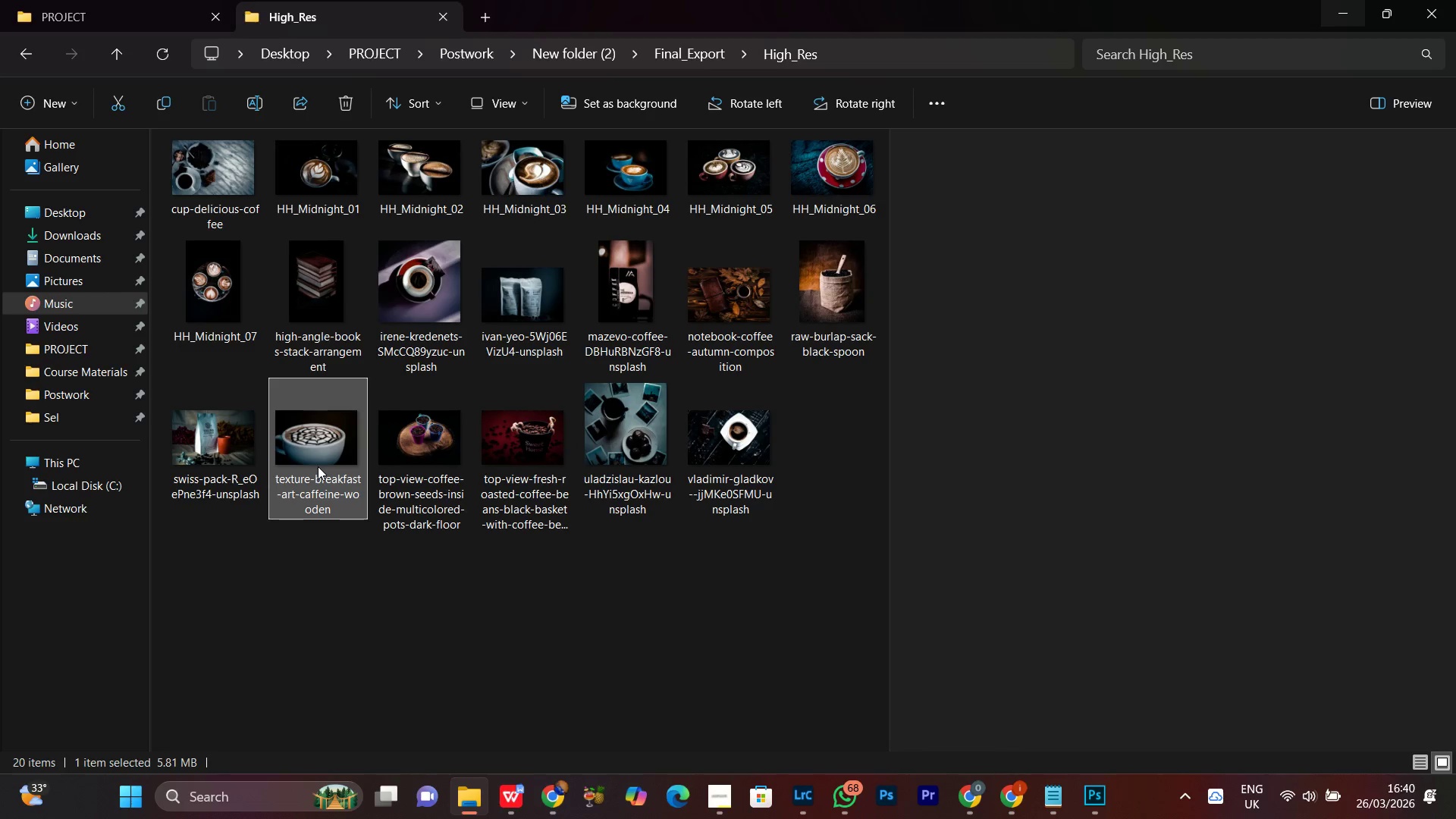 
right_click([318, 466])
 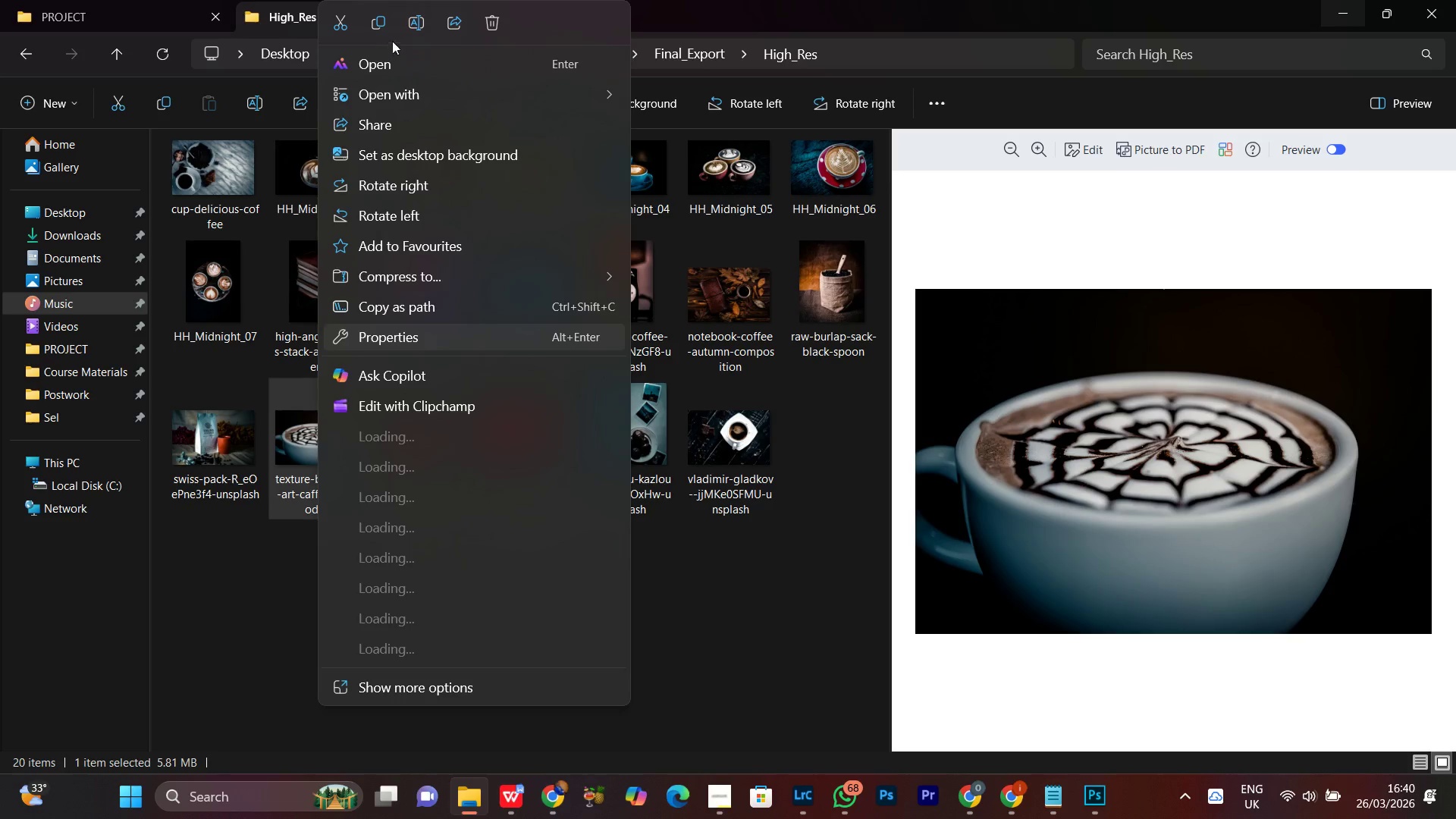 
left_click([420, 30])
 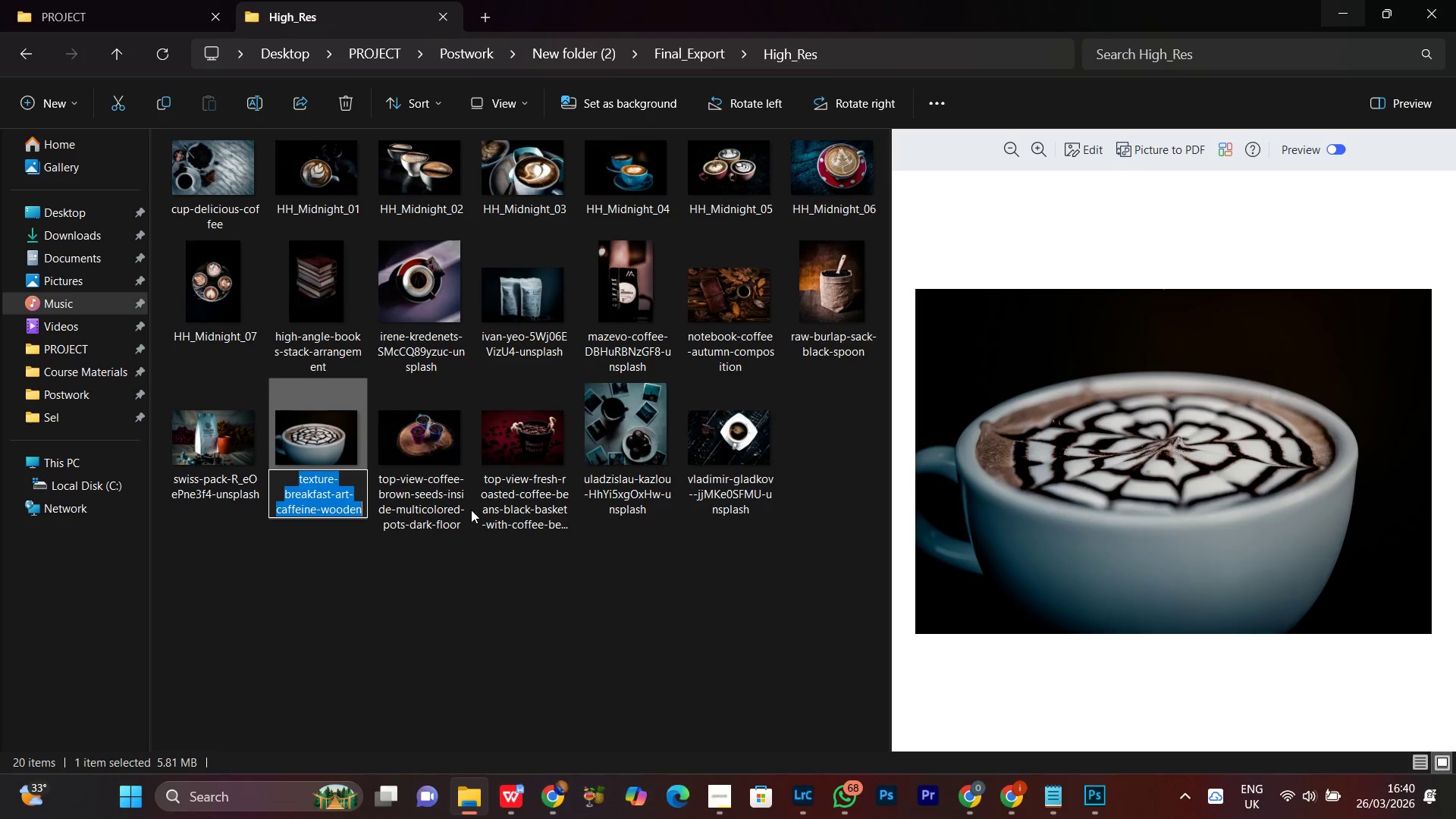 
key(Control+V)
 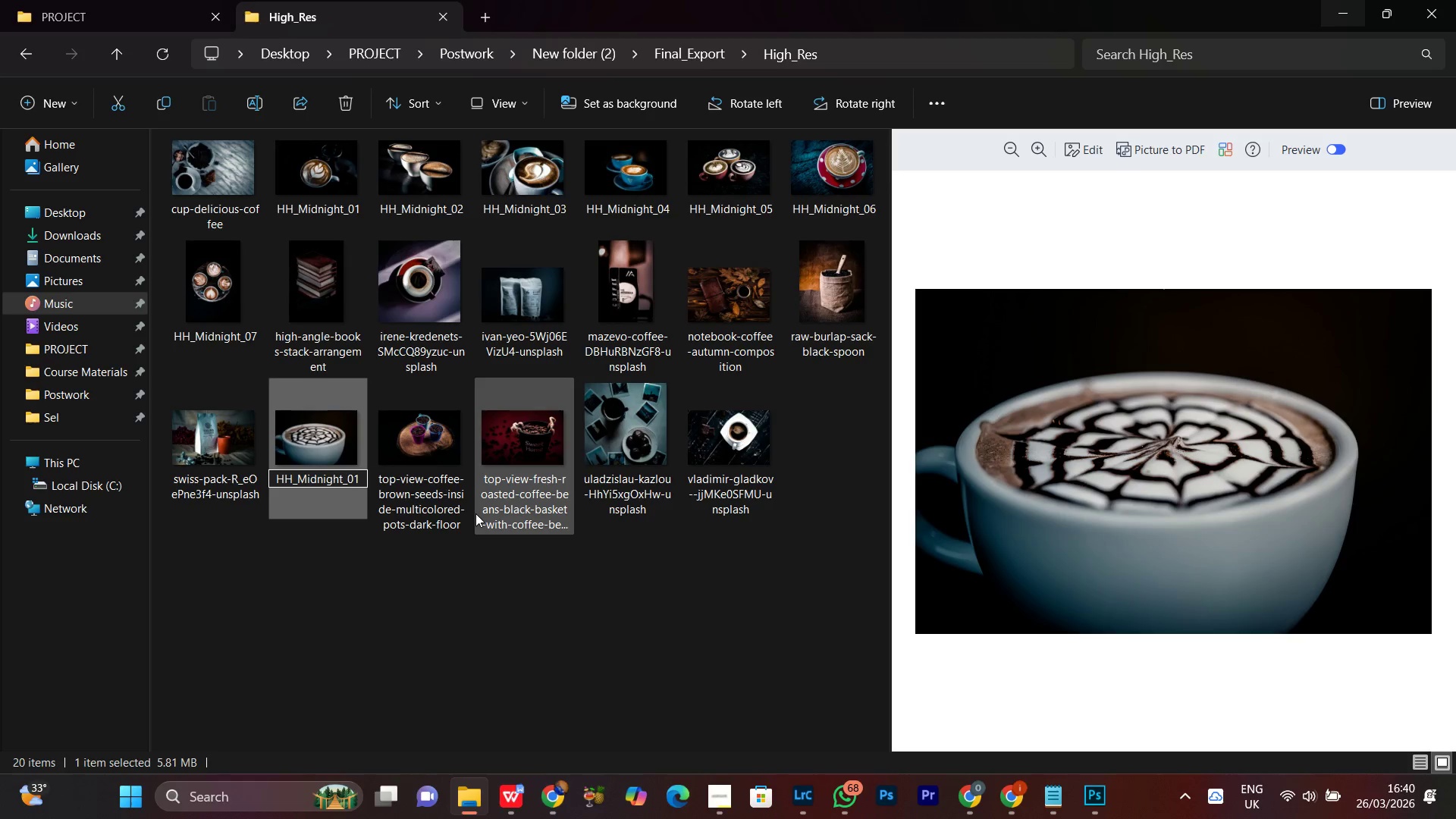 
key(Backspace)
 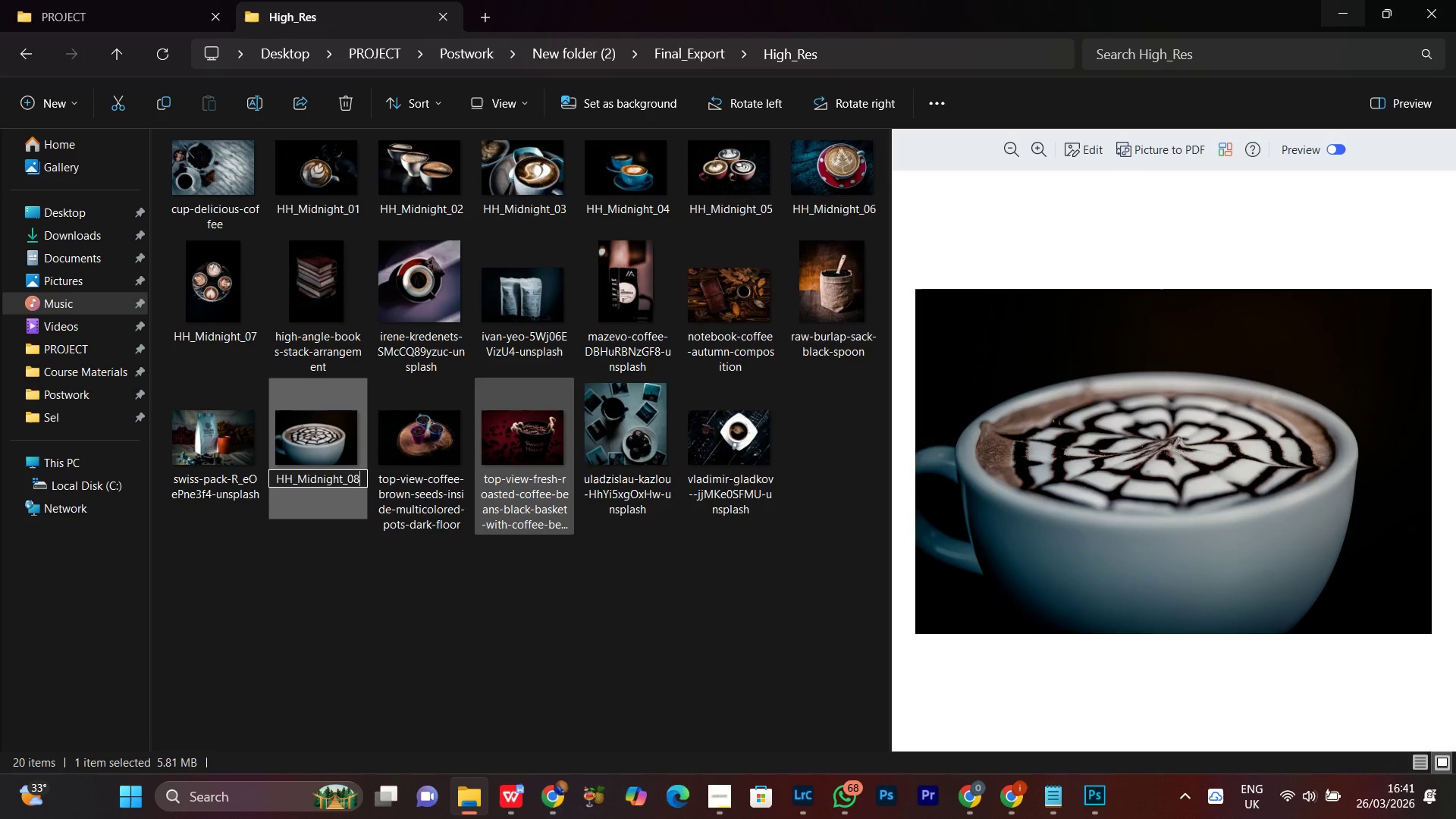 
key(8)
 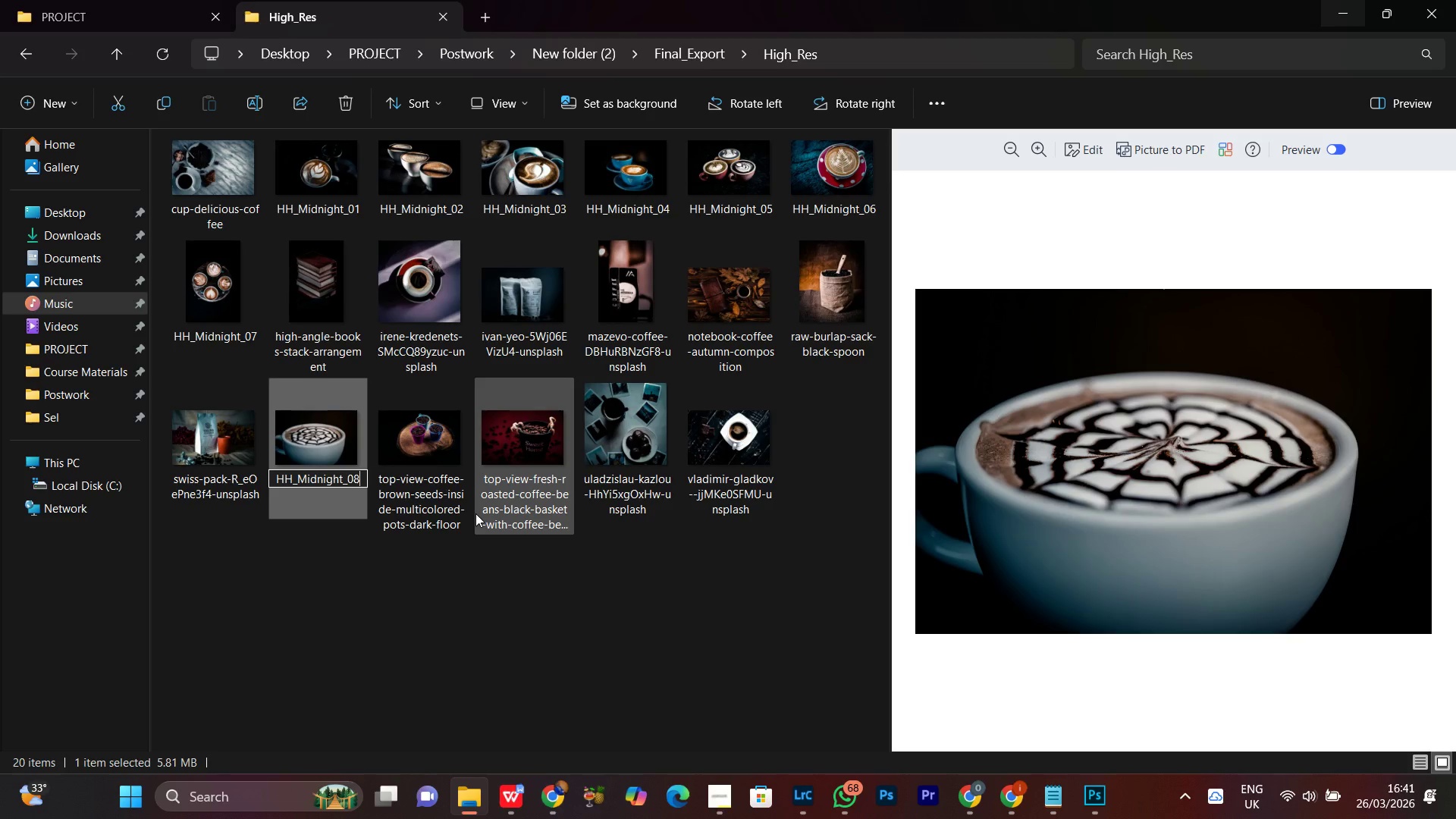 
key(Enter)
 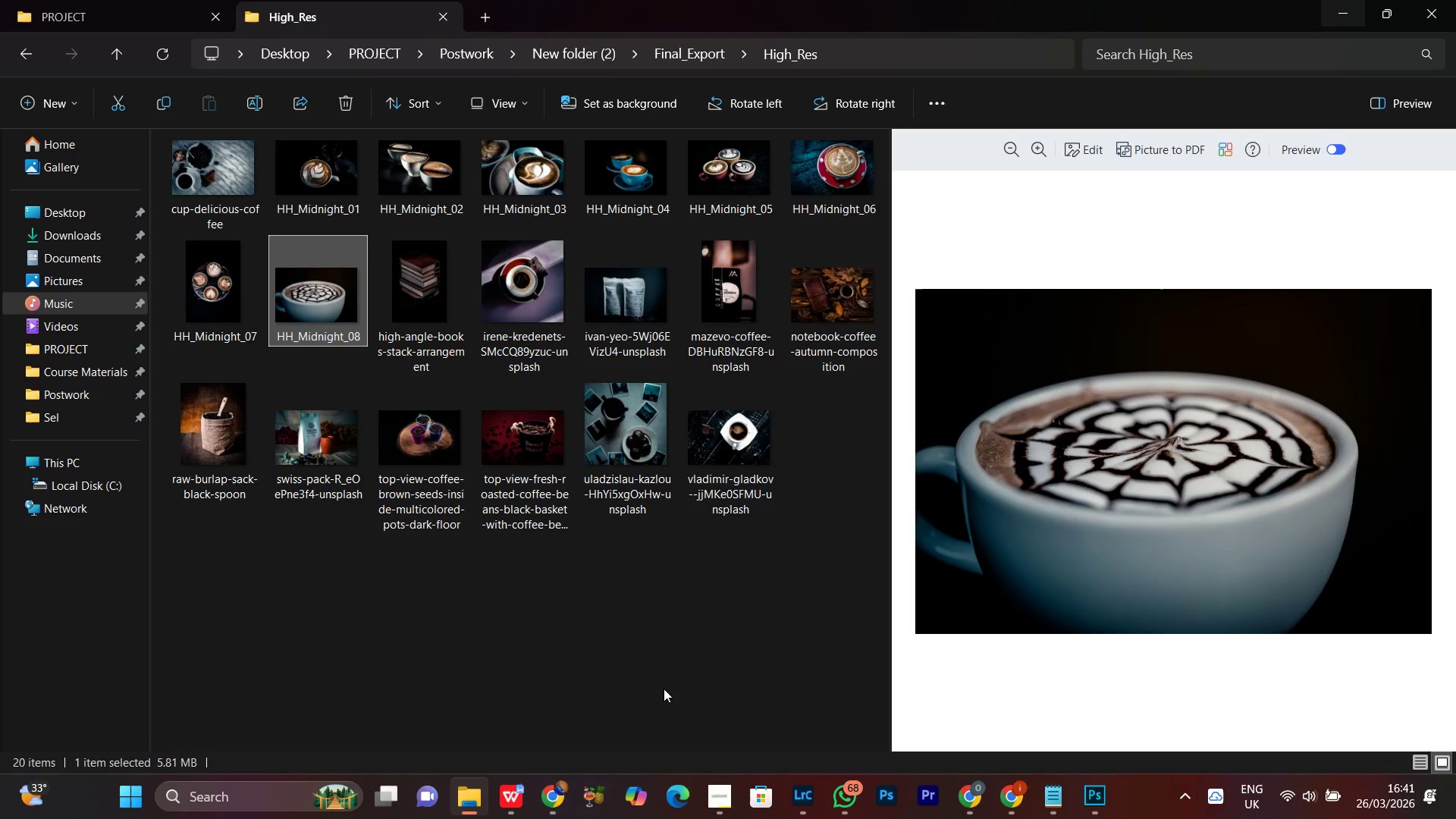 
left_click([661, 684])
 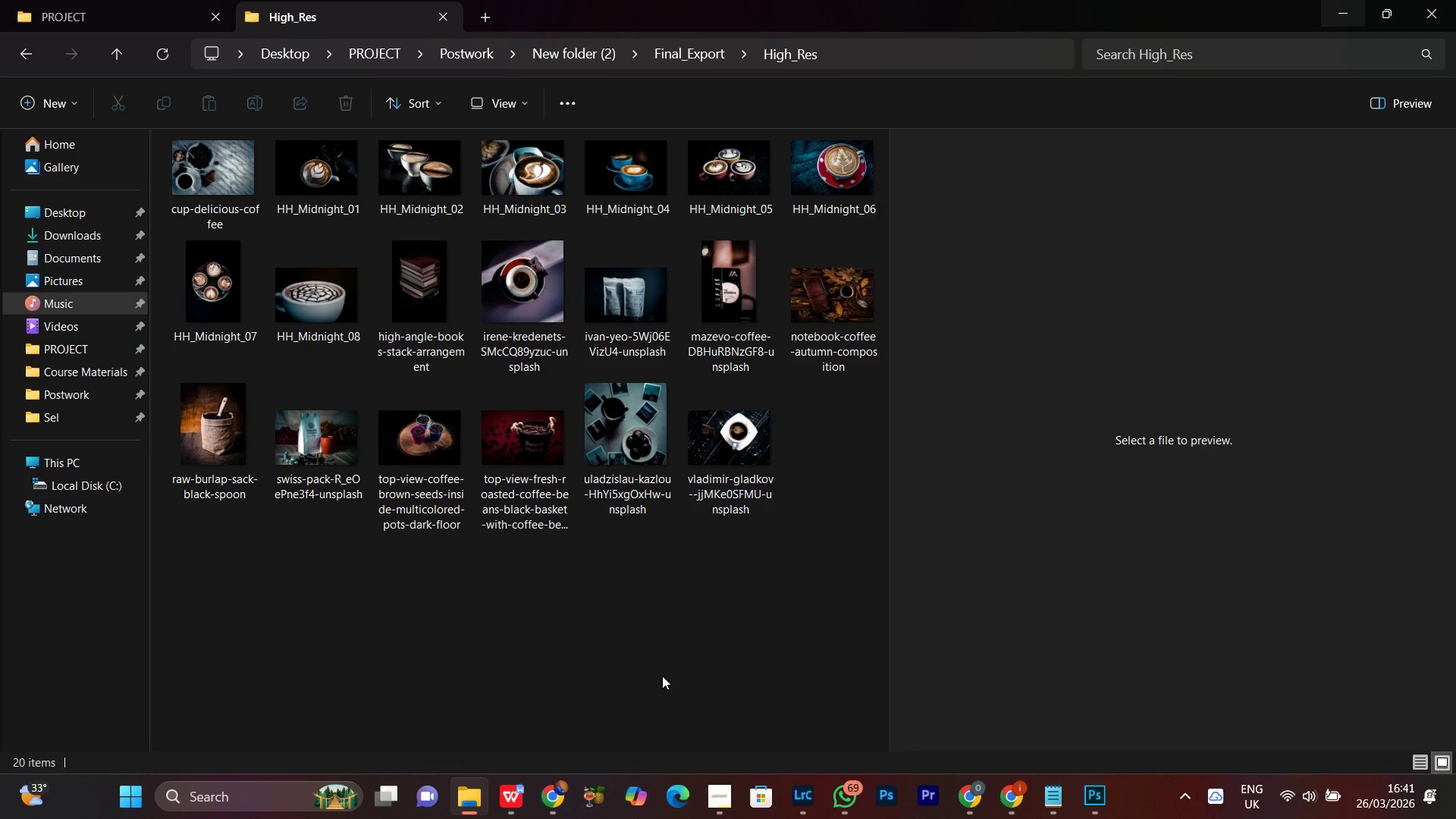 
wait(32.62)
 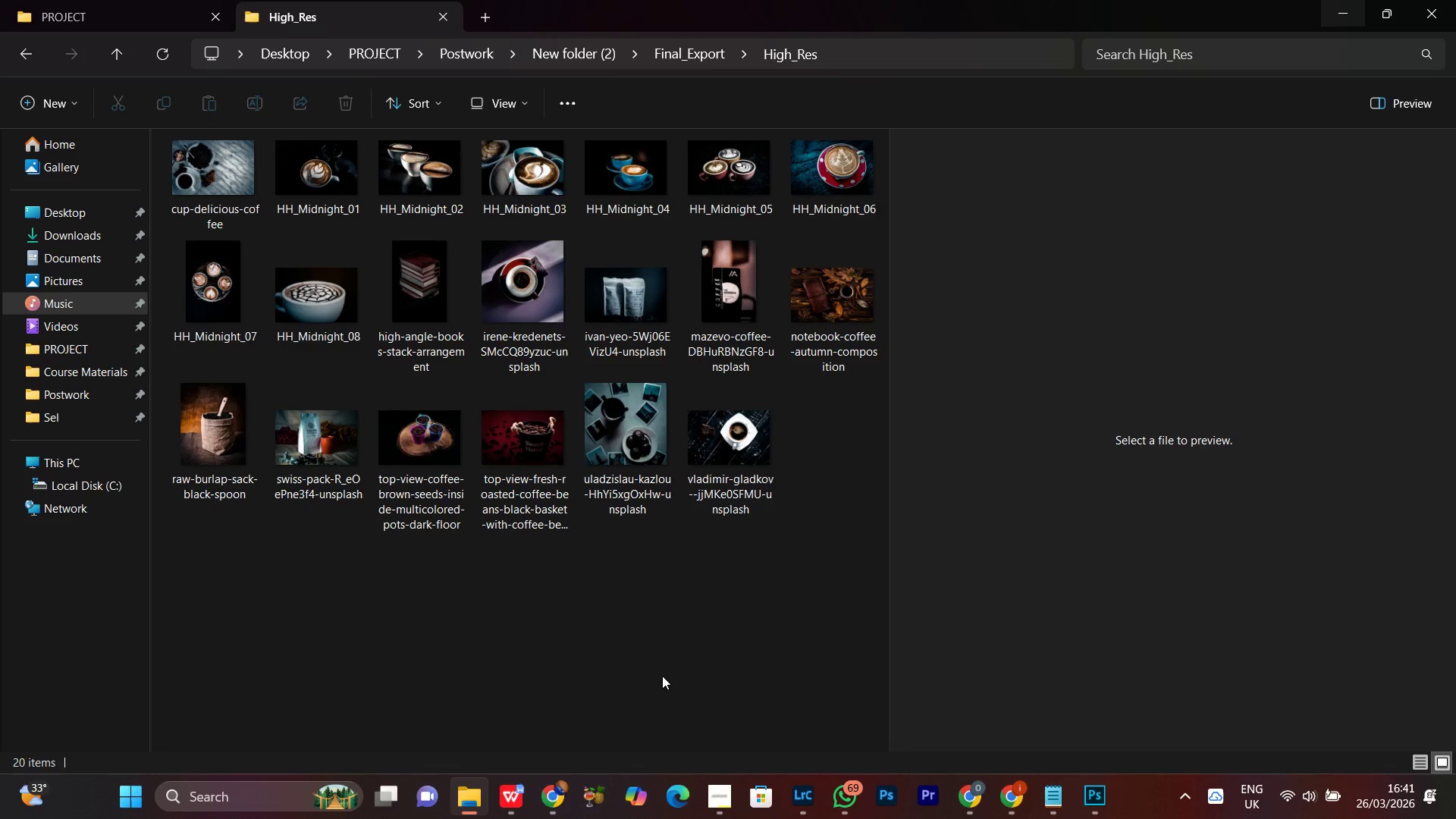 
left_click([517, 673])
 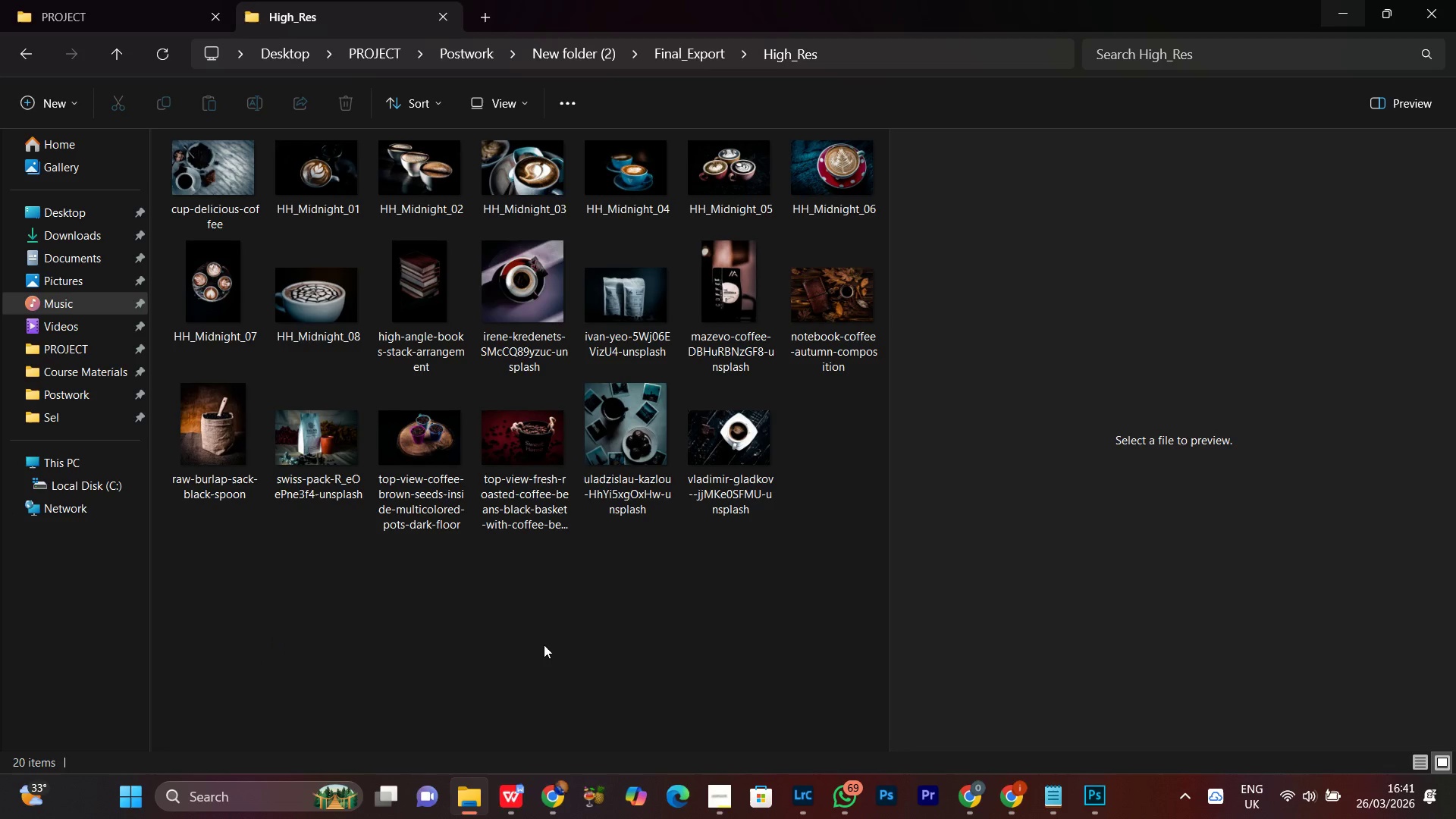 
left_click([529, 627])
 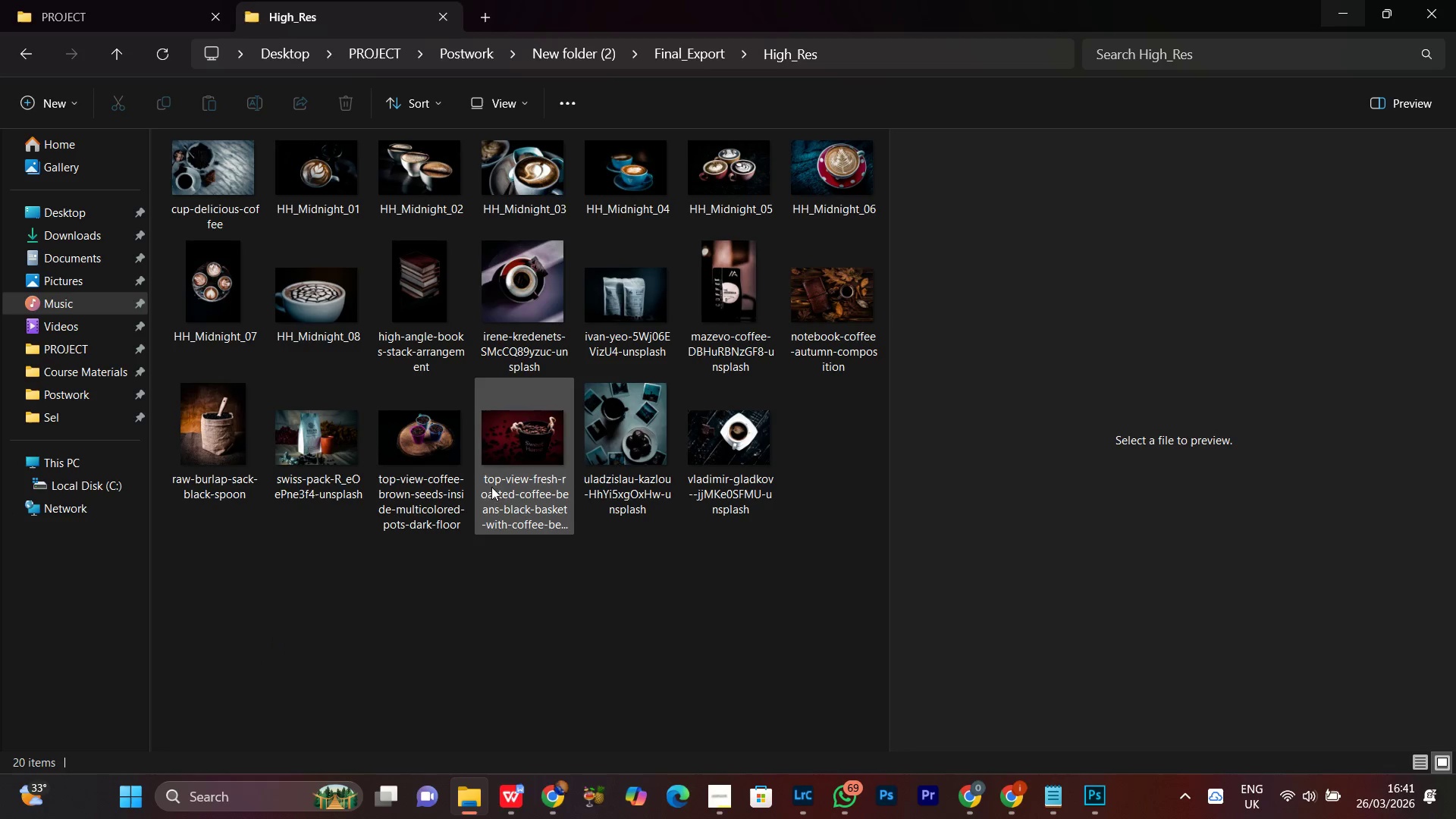 
left_click([463, 588])
 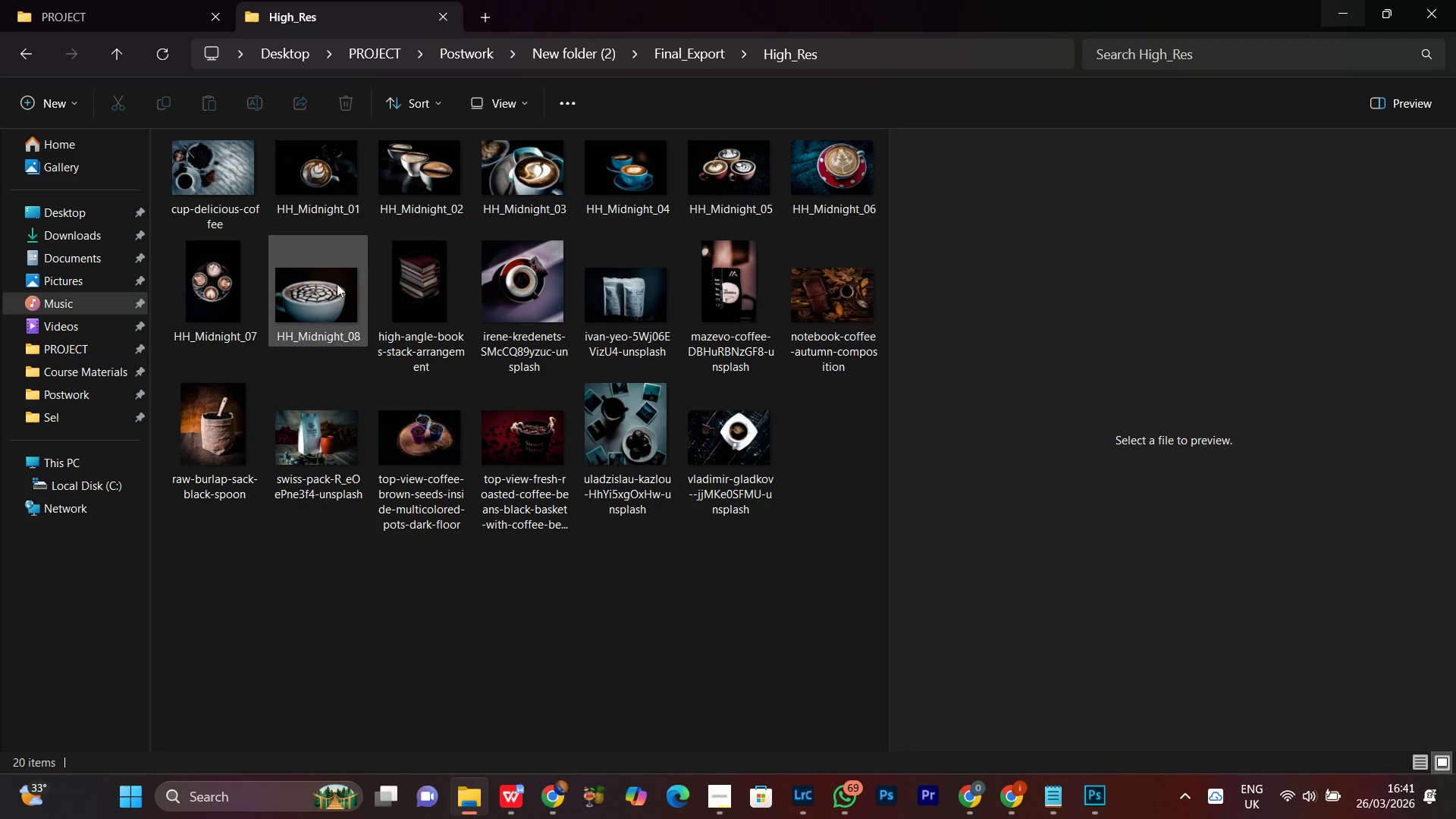 
left_click([334, 283])
 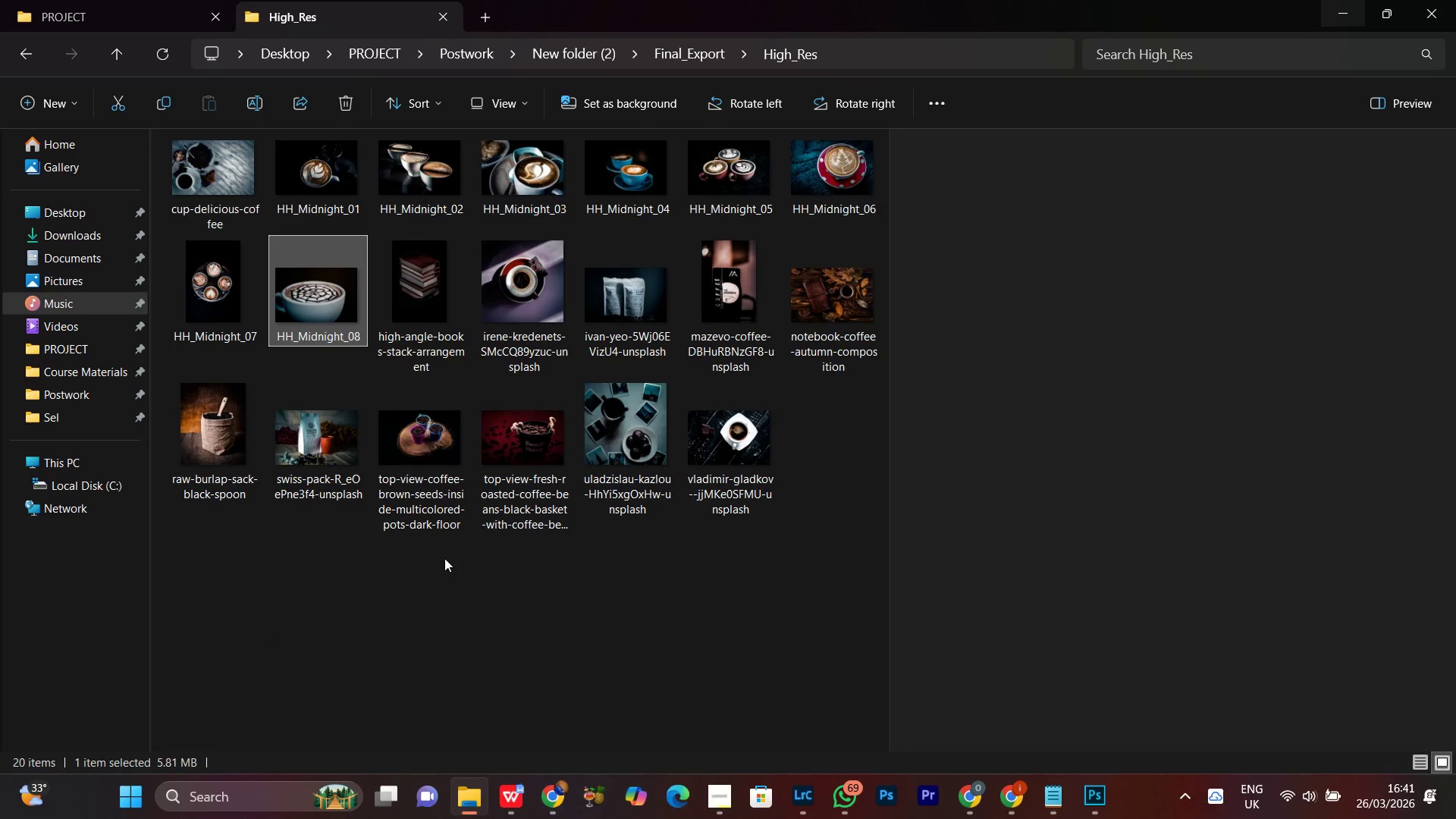 
left_click([444, 558])
 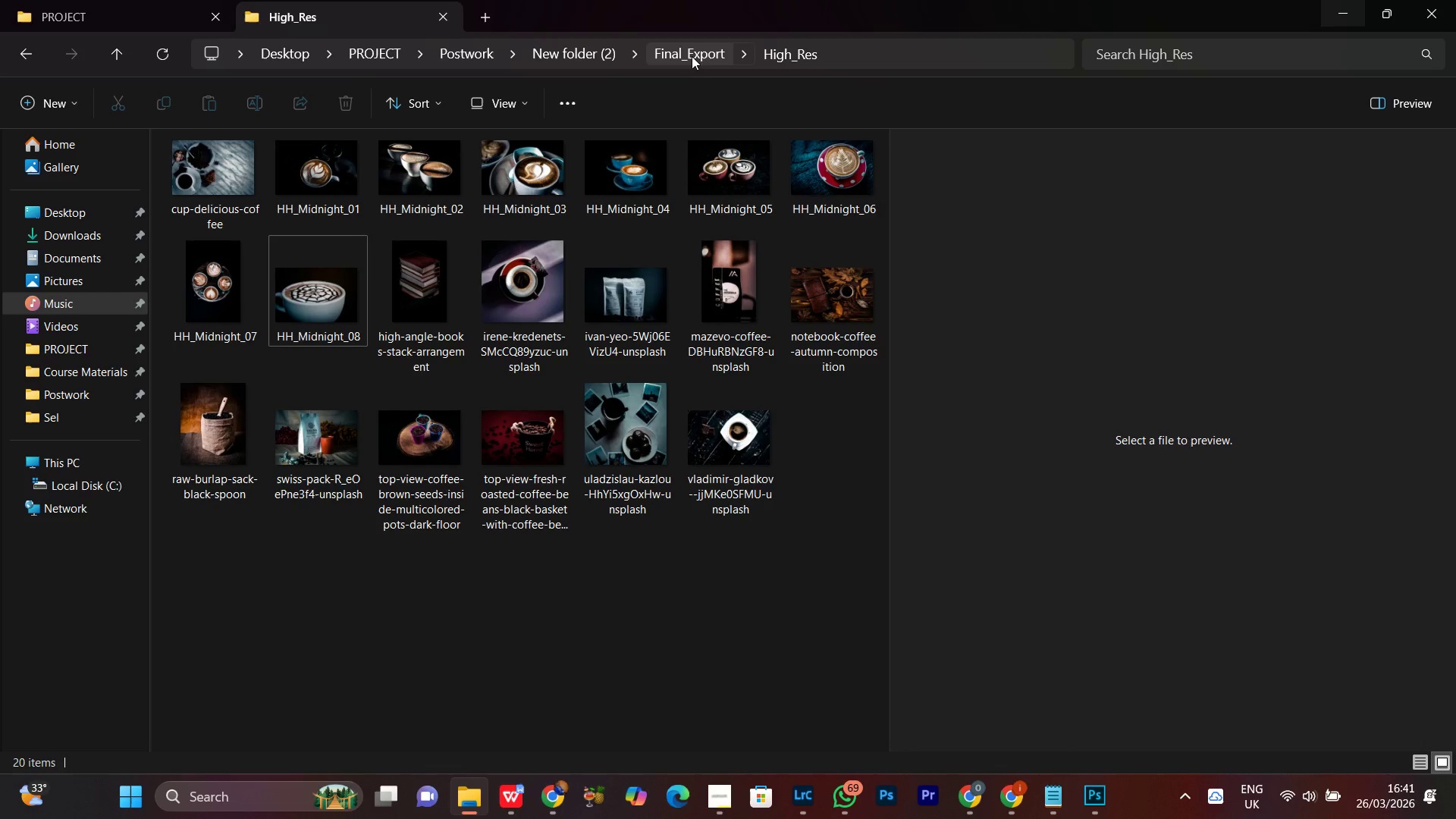 
left_click([692, 52])
 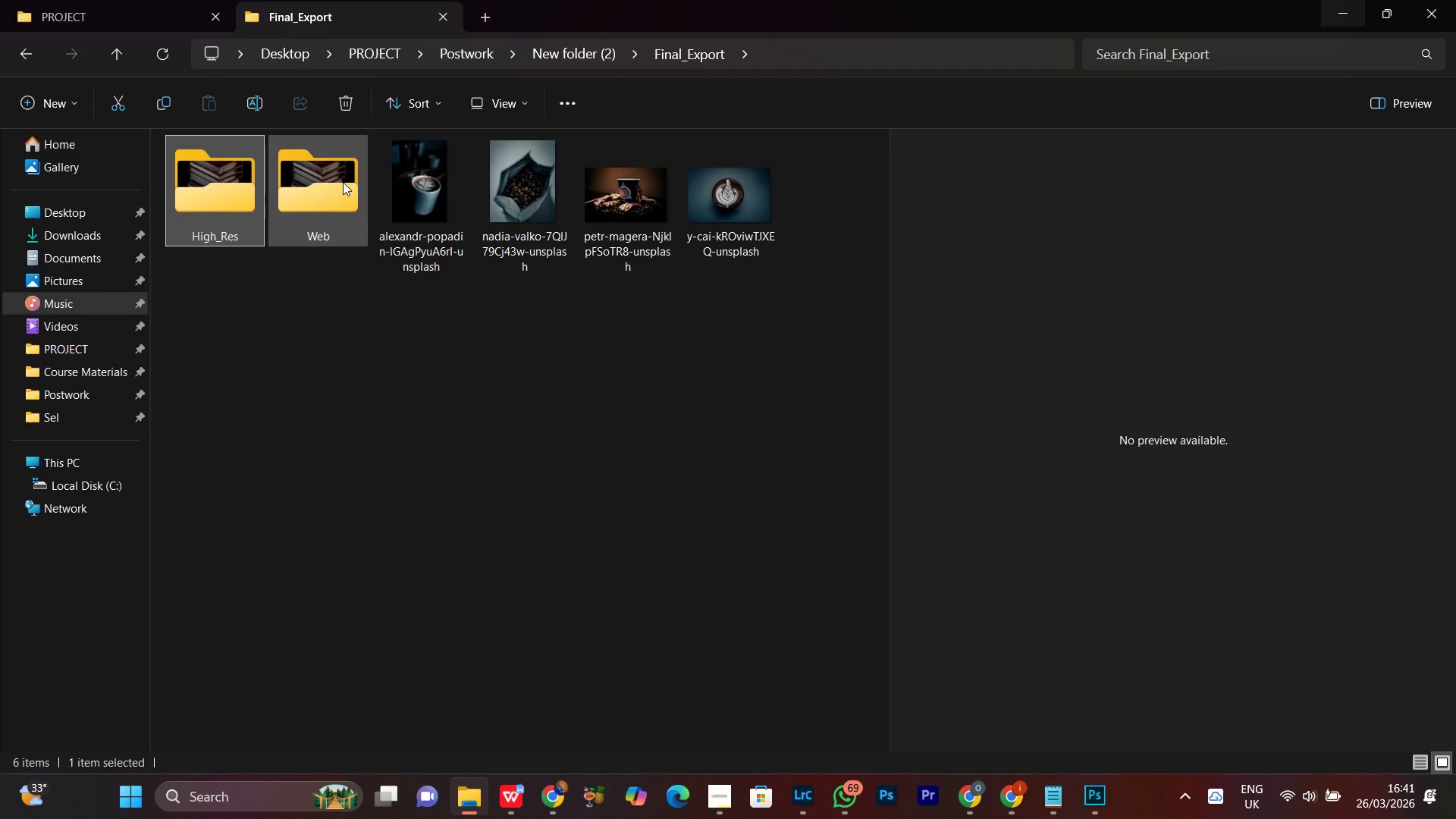 
double_click([342, 182])
 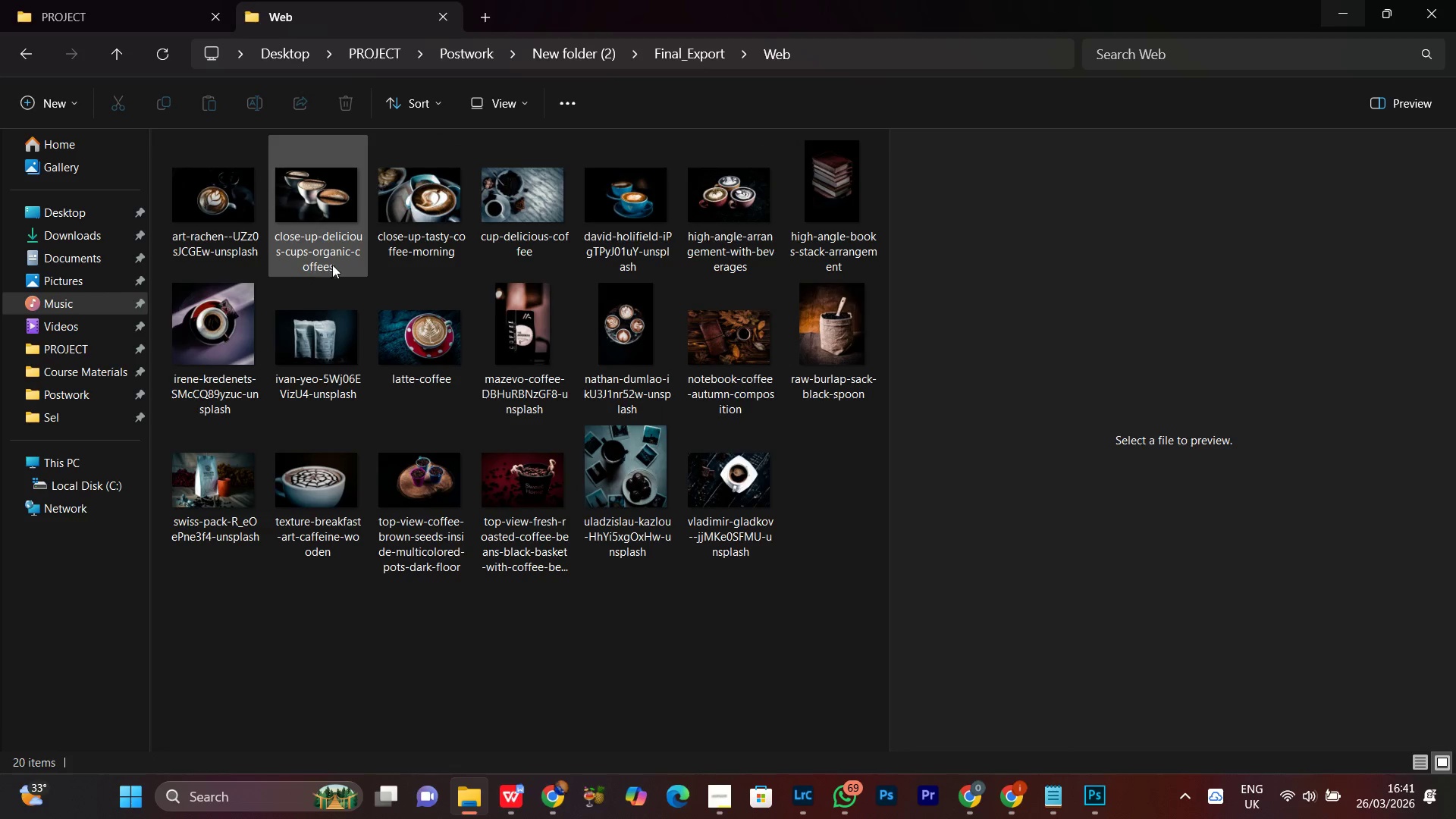 
left_click([208, 209])
 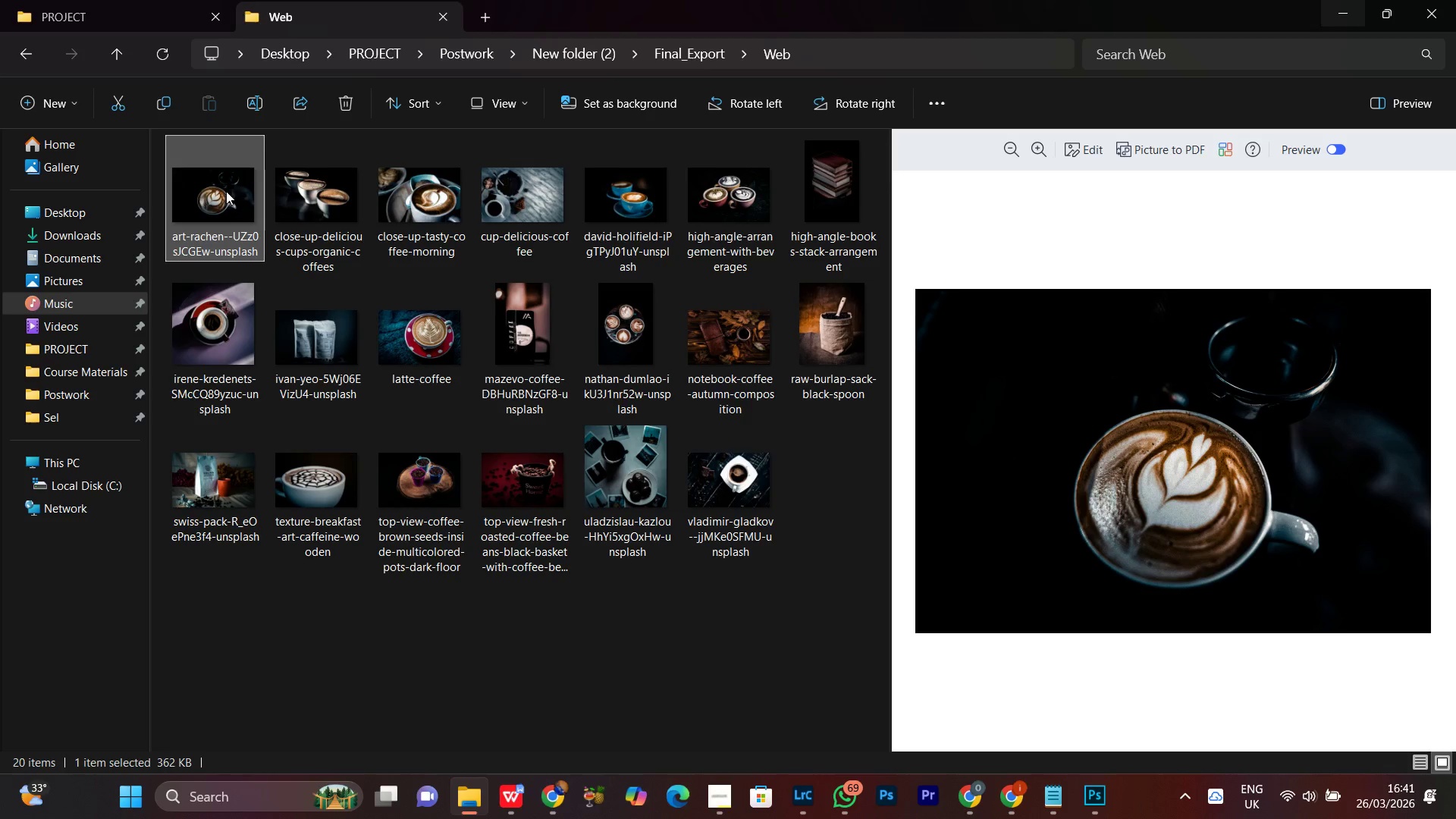 
right_click([221, 191])
 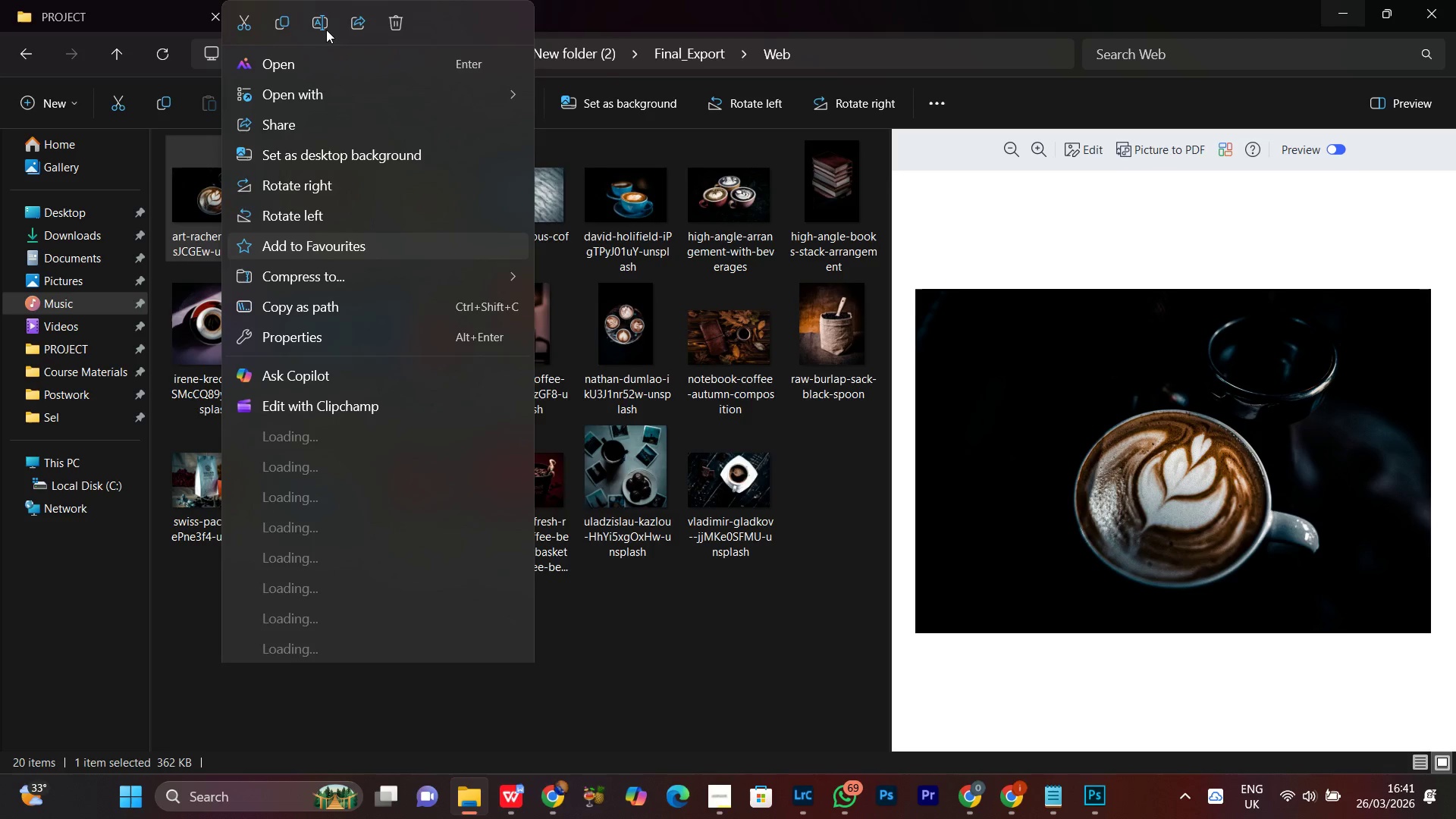 
left_click([322, 29])
 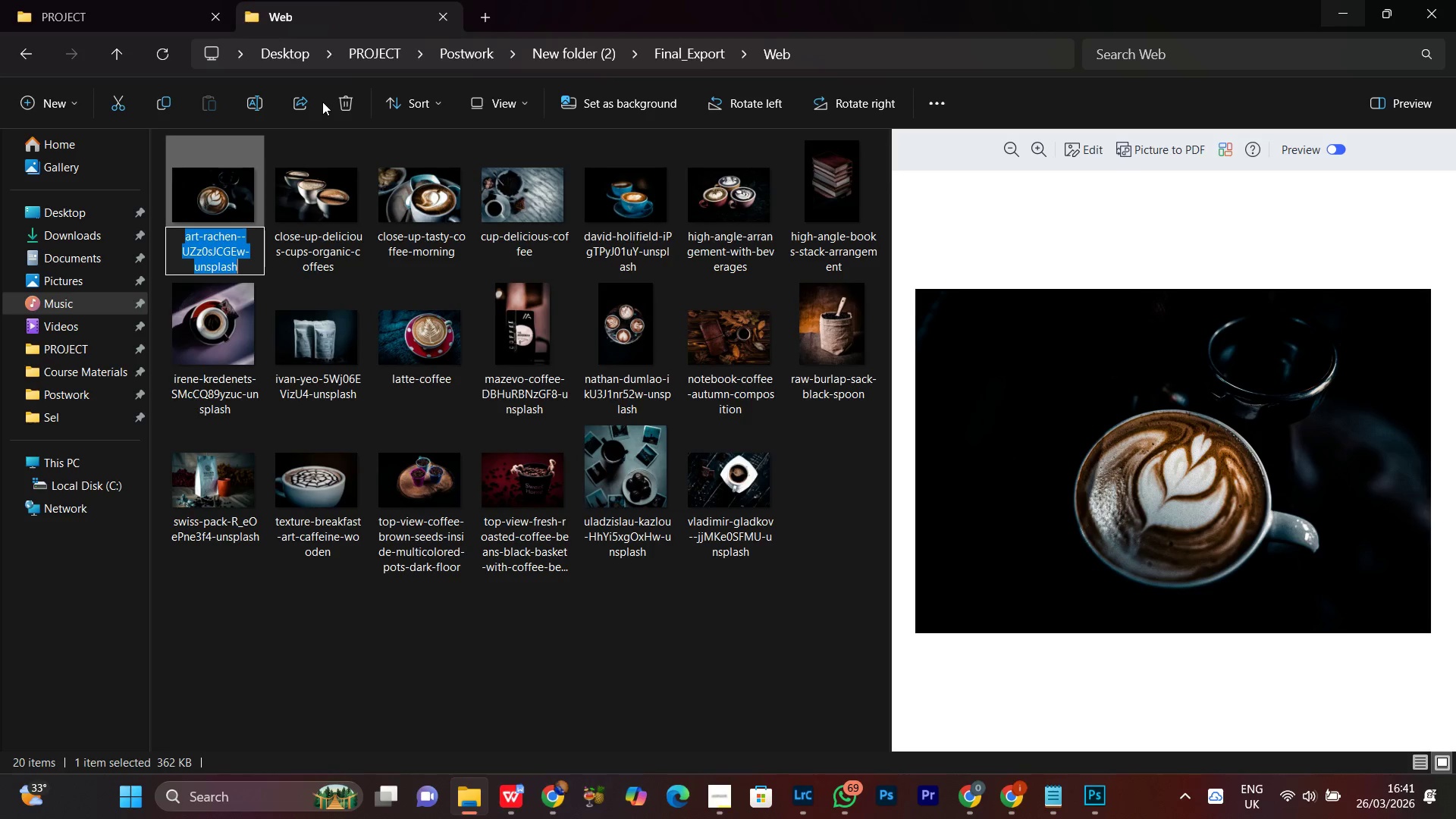 
key(Control+V)
 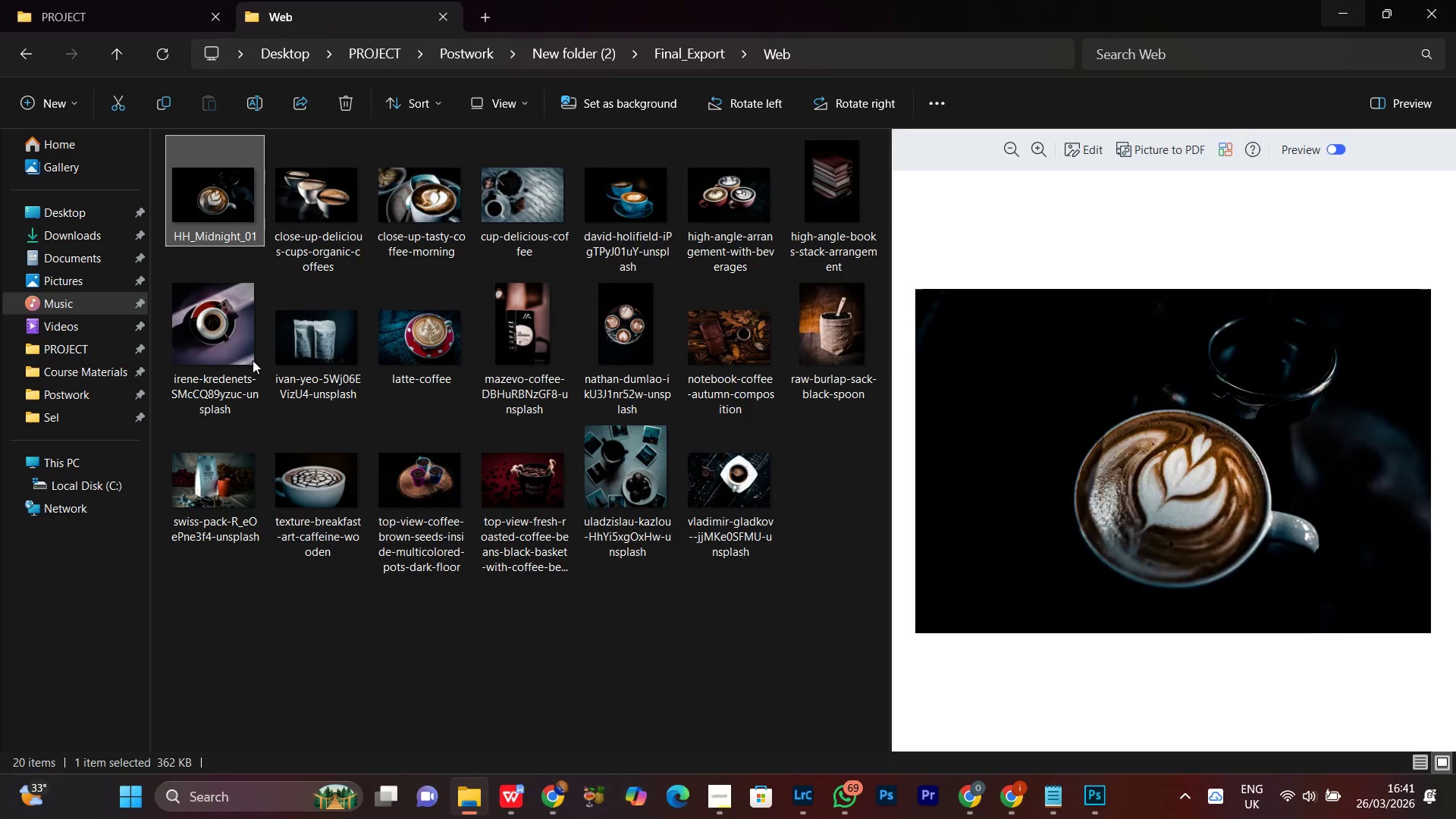 
left_click([209, 165])
 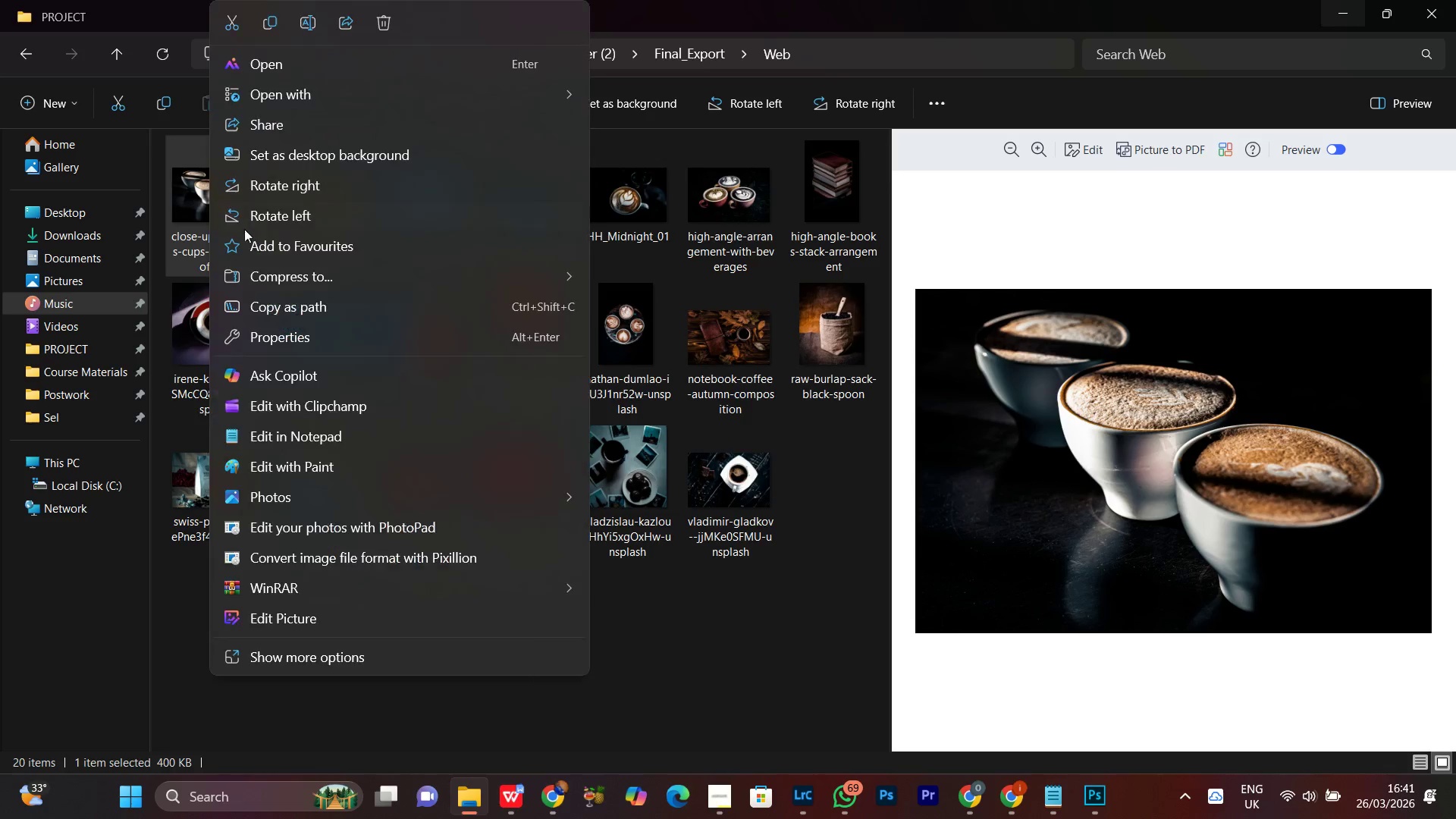 
left_click([303, 17])
 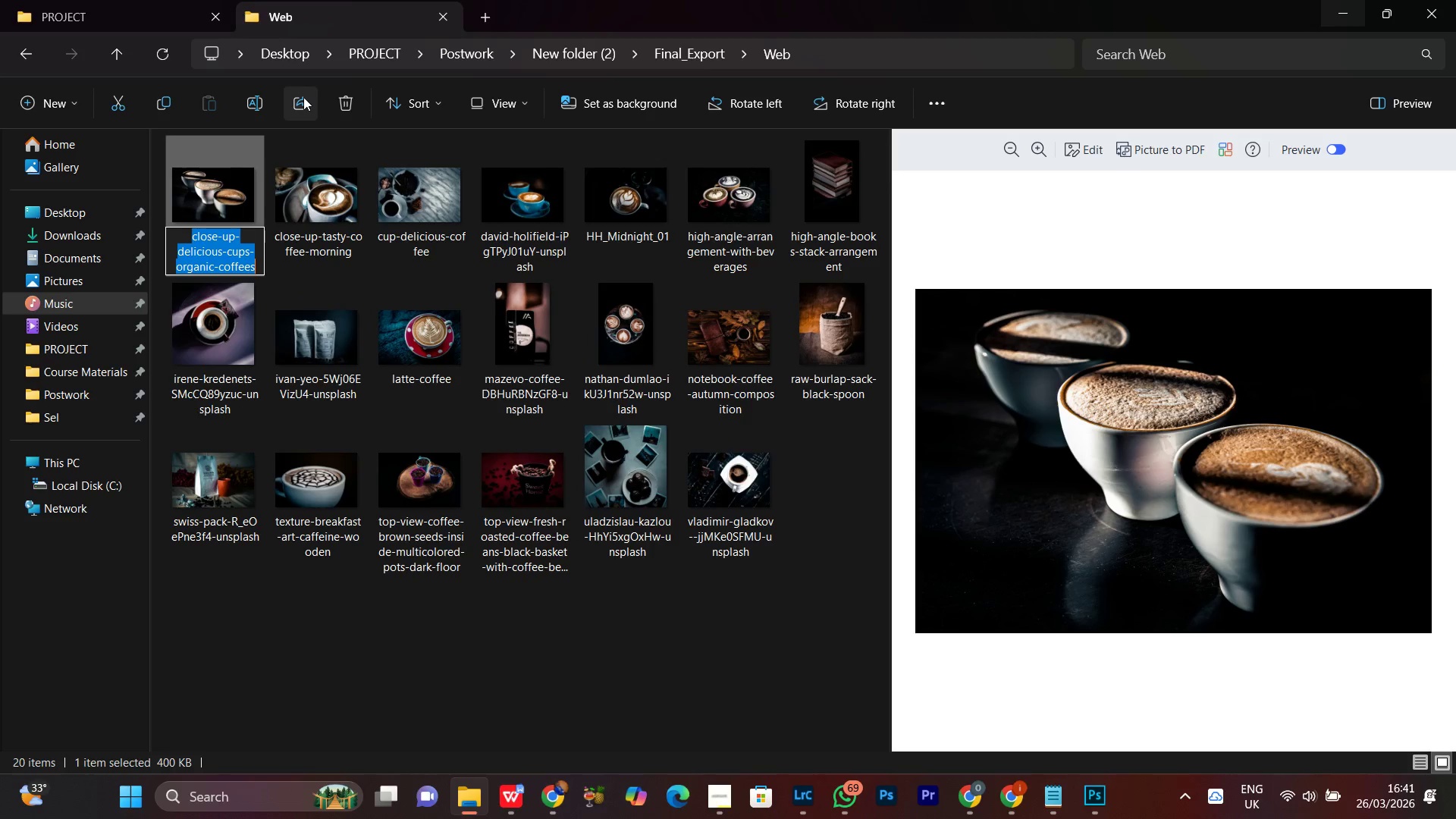 
key(Control+V)
 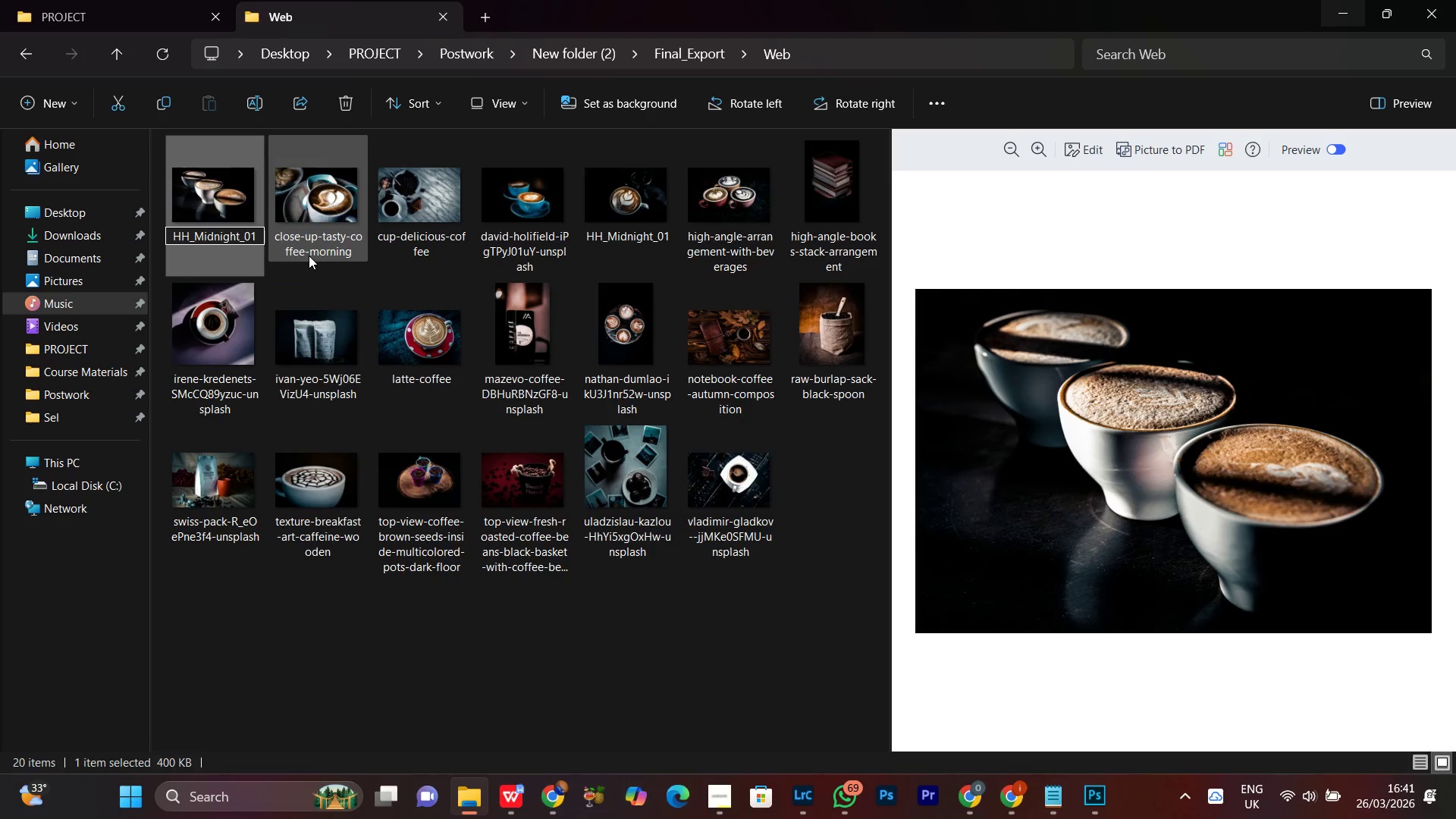 
key(Backspace)
 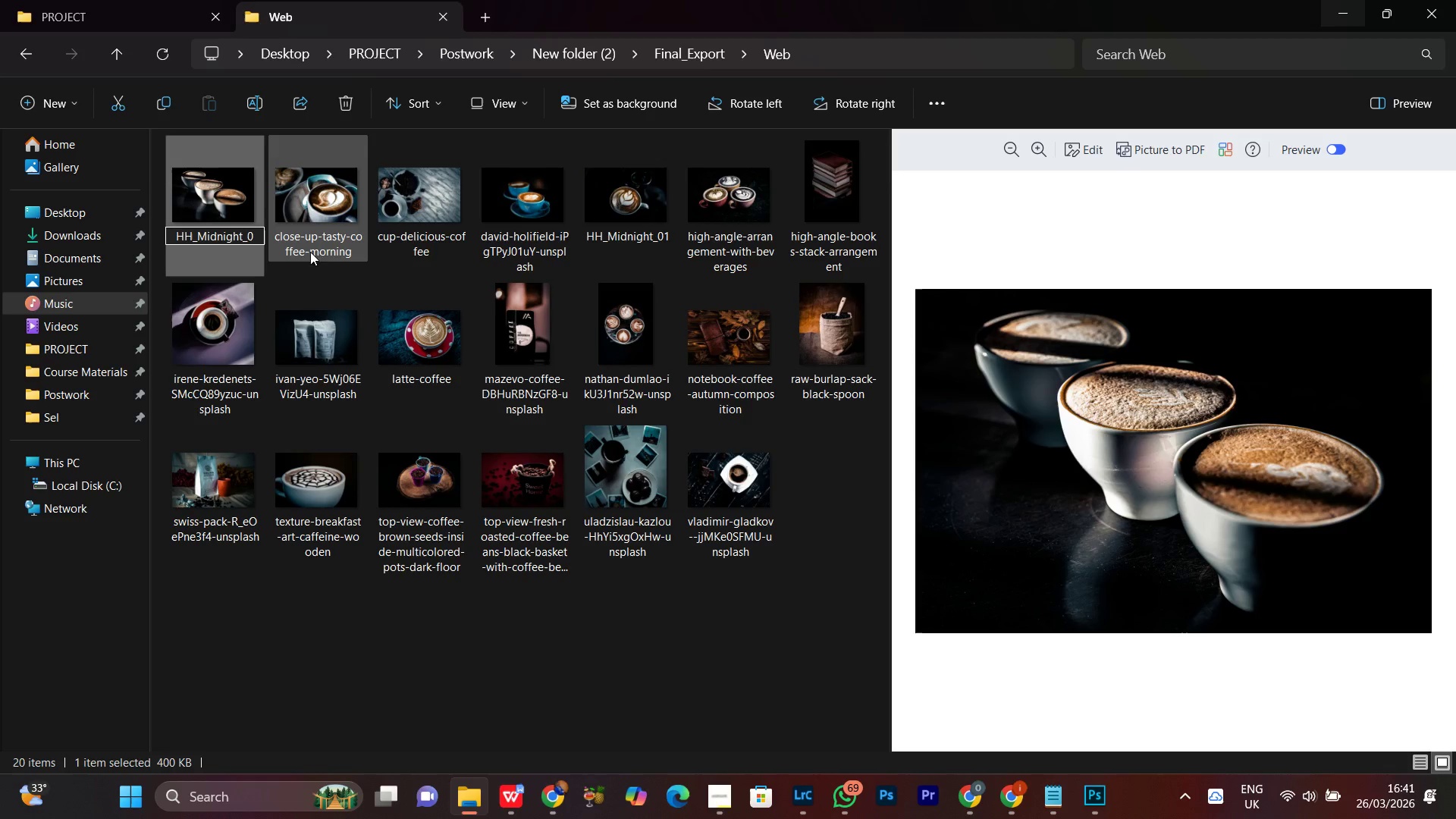 
key(2)
 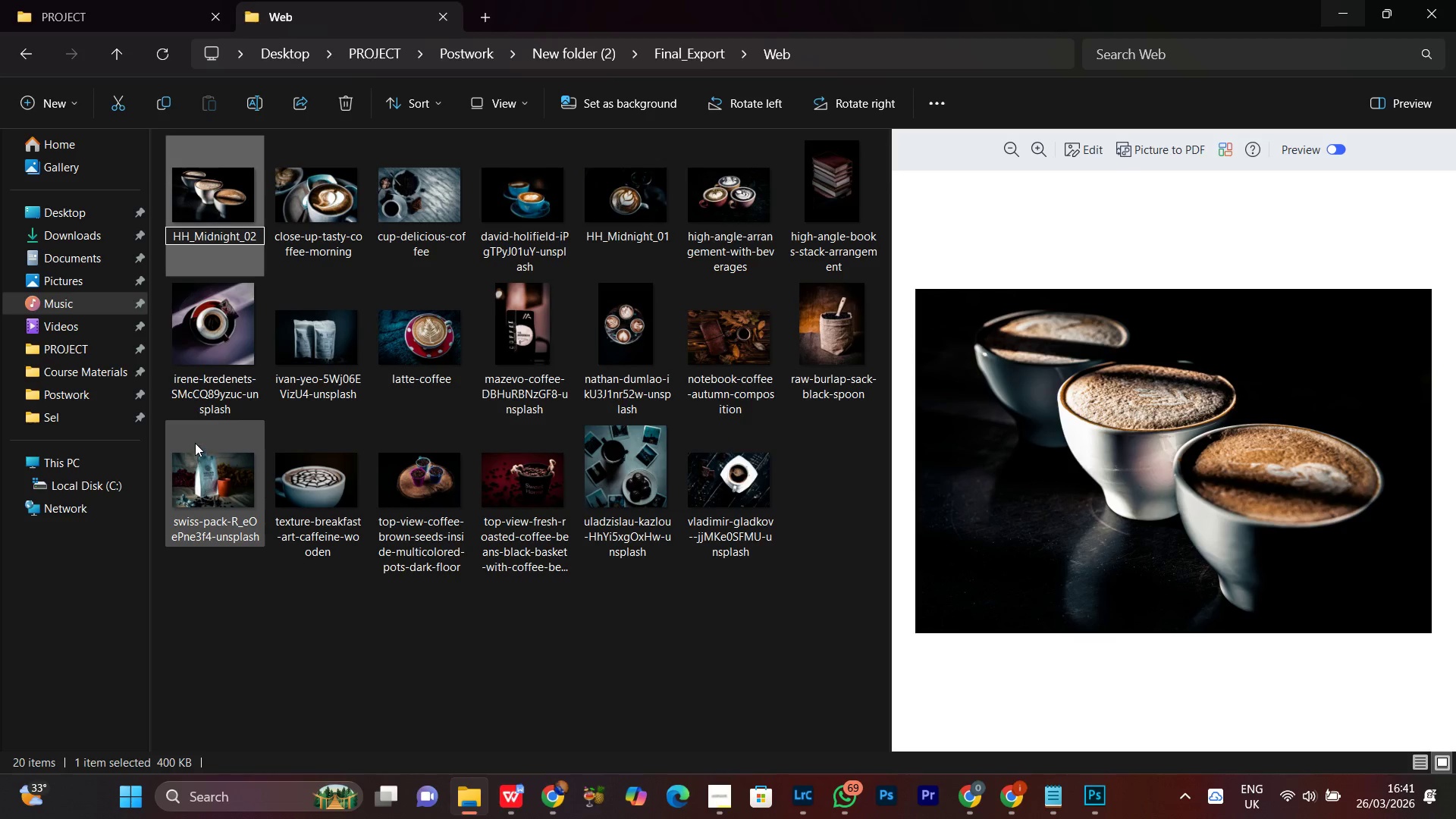 
key(Enter)
 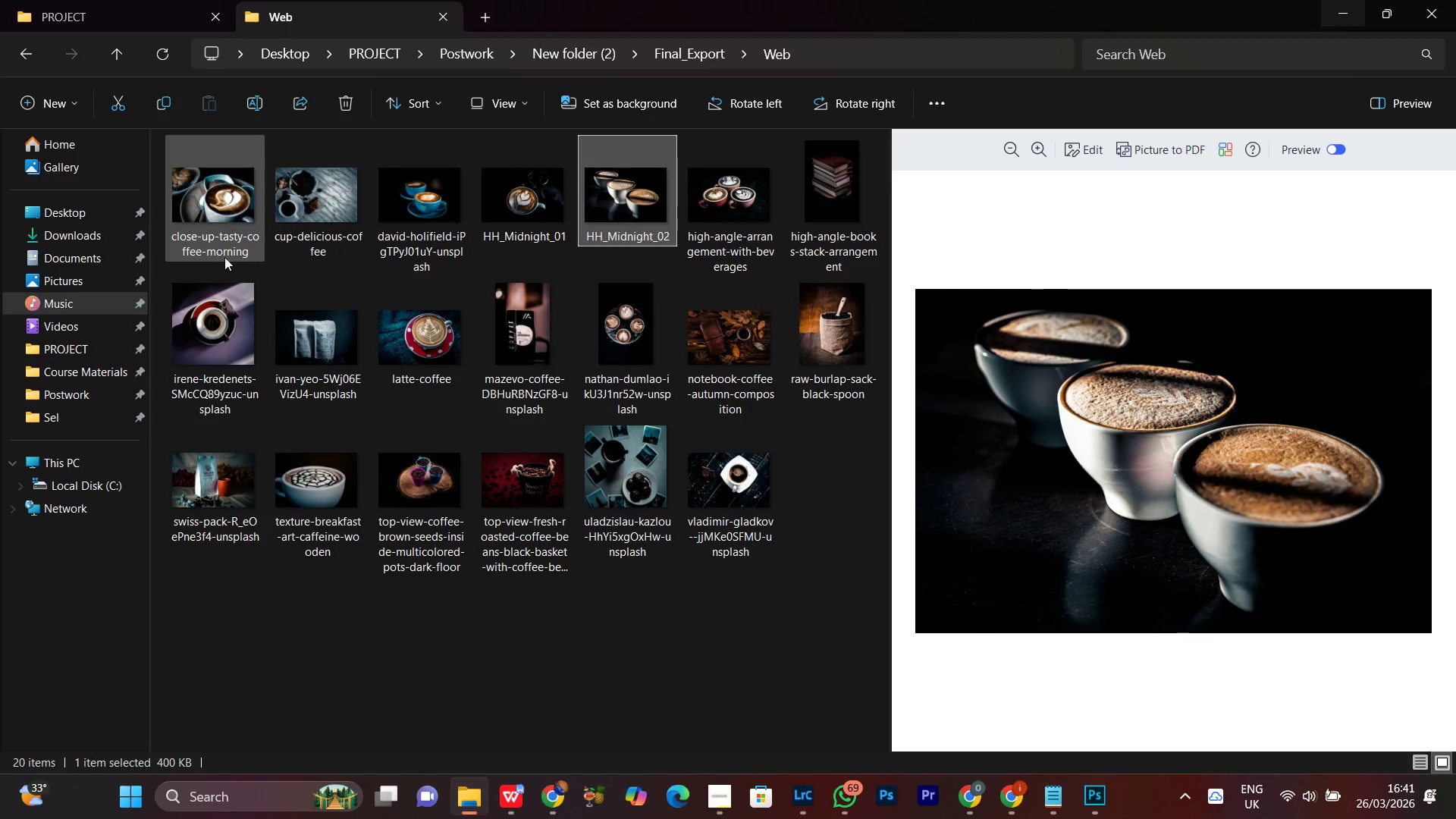 
left_click([218, 216])
 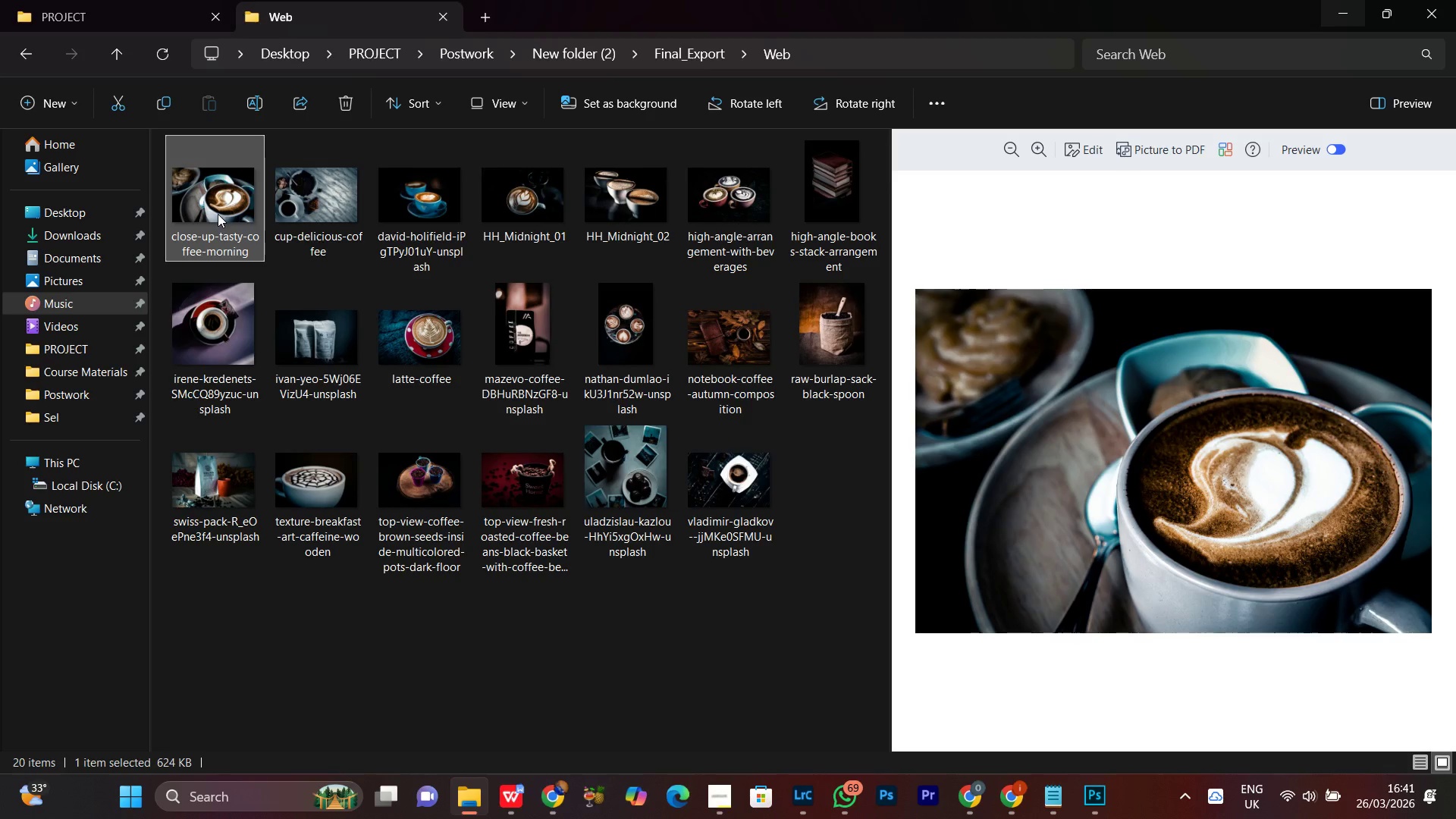 
right_click([218, 214])
 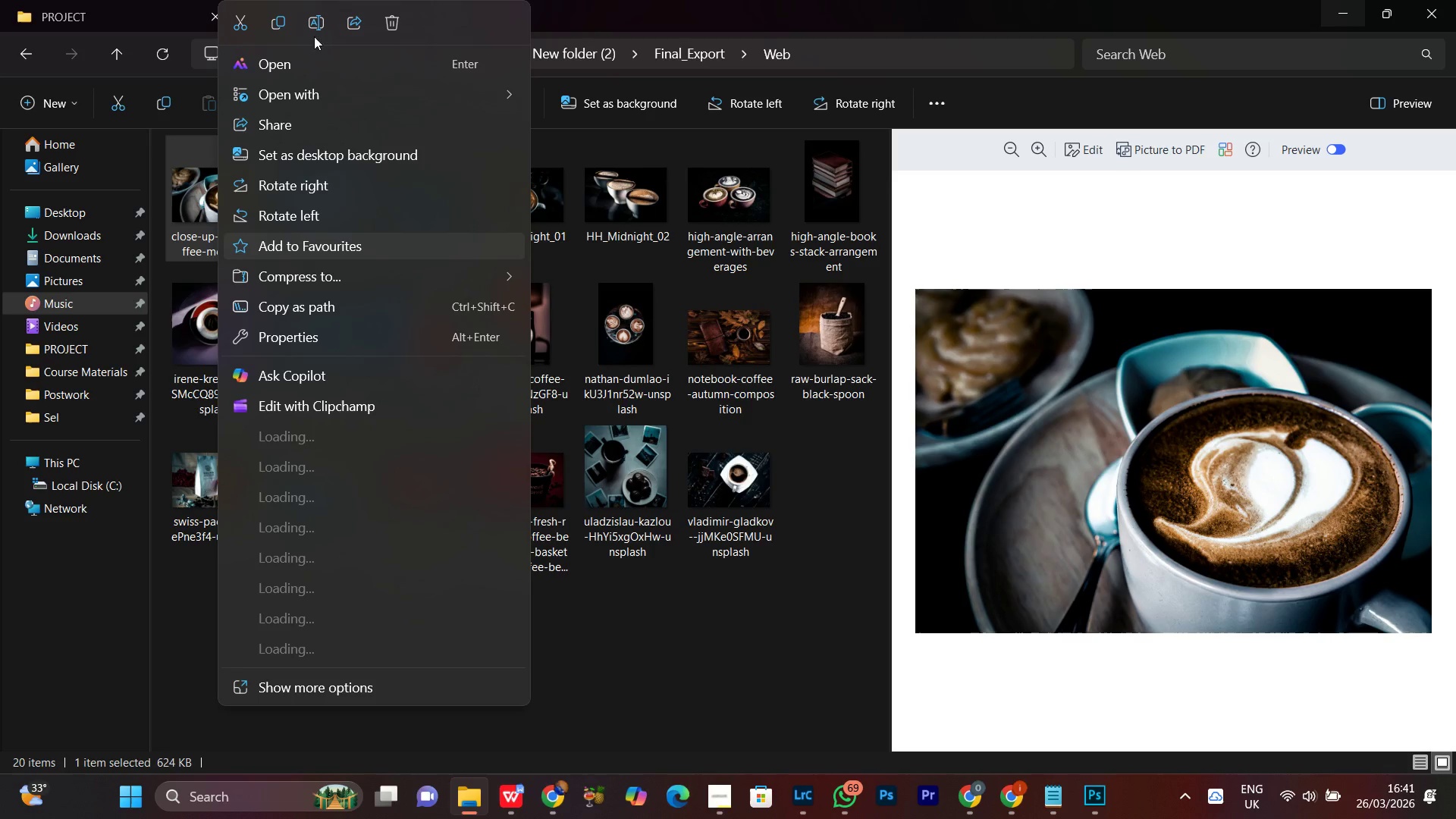 
left_click([314, 27])
 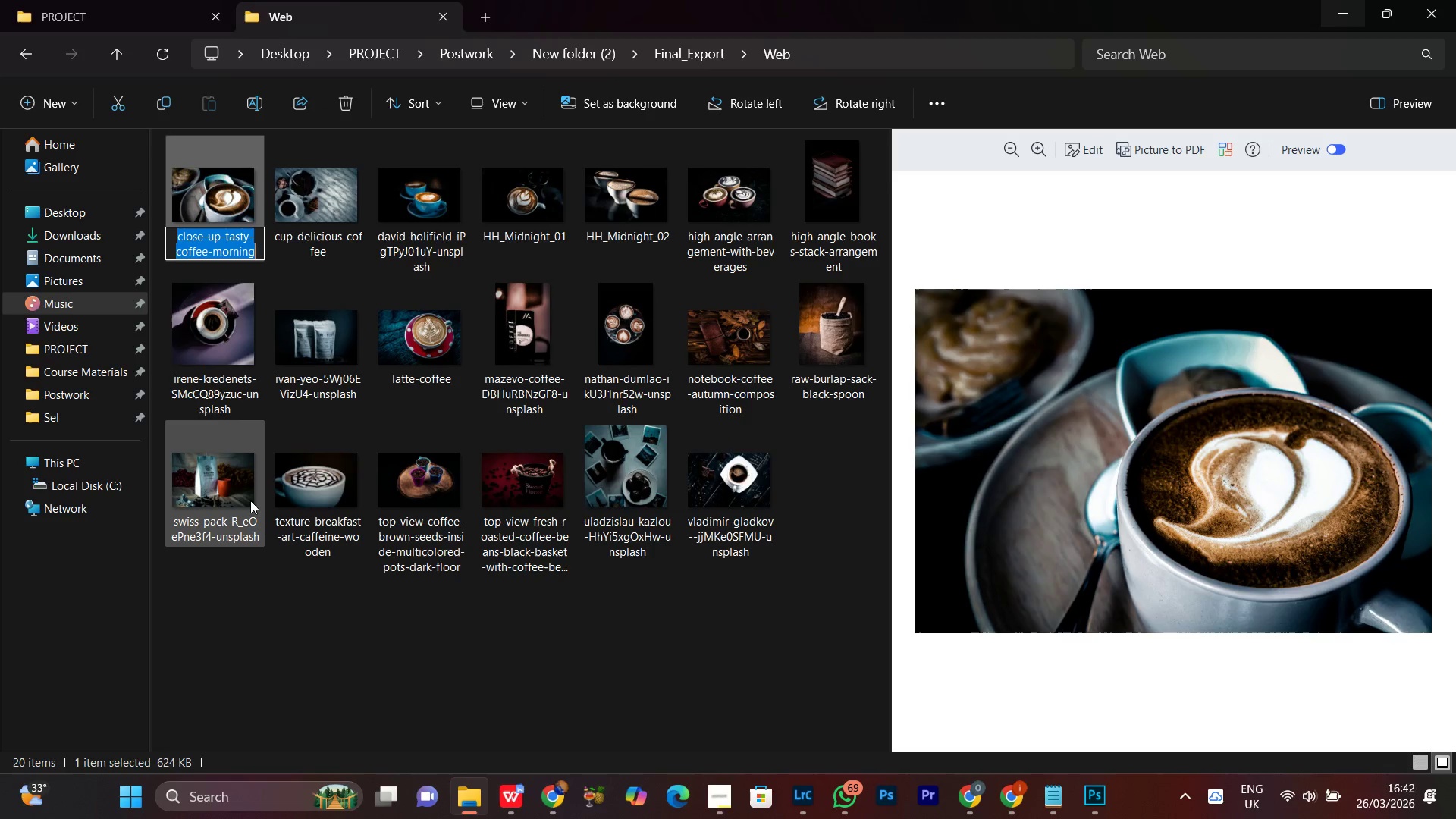 
key(Control+V)
 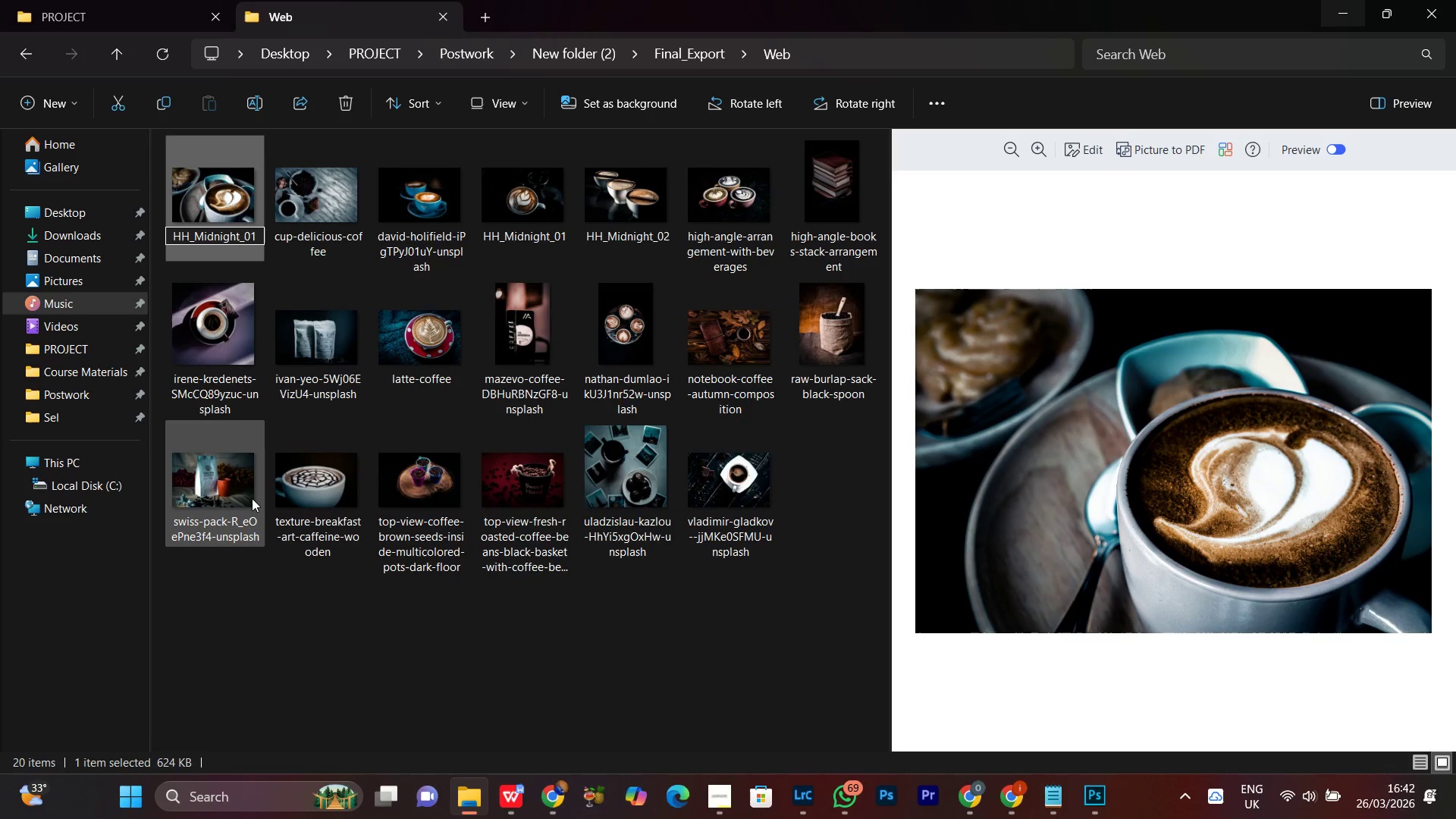 
key(Backspace)
 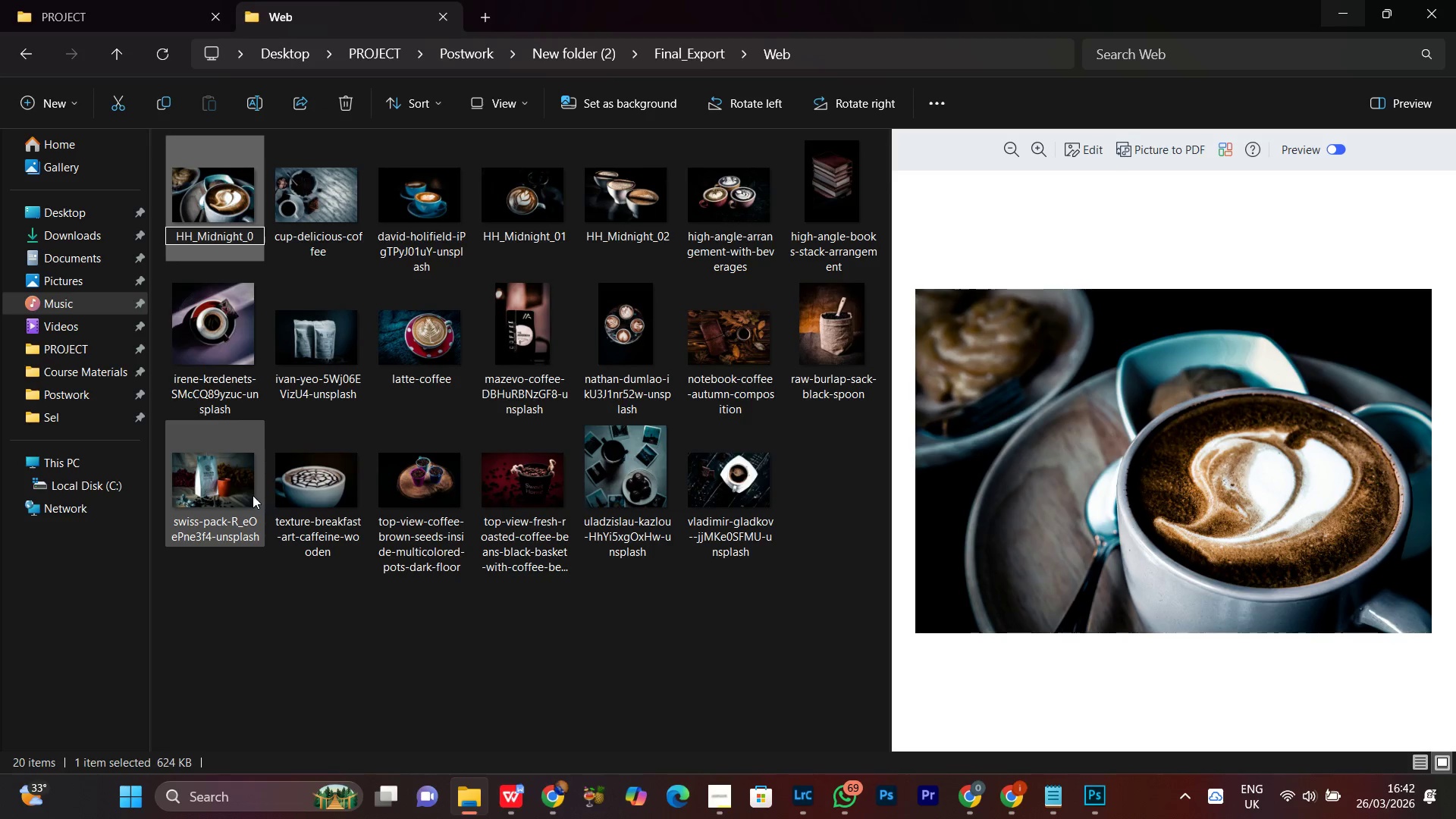 
key(3)
 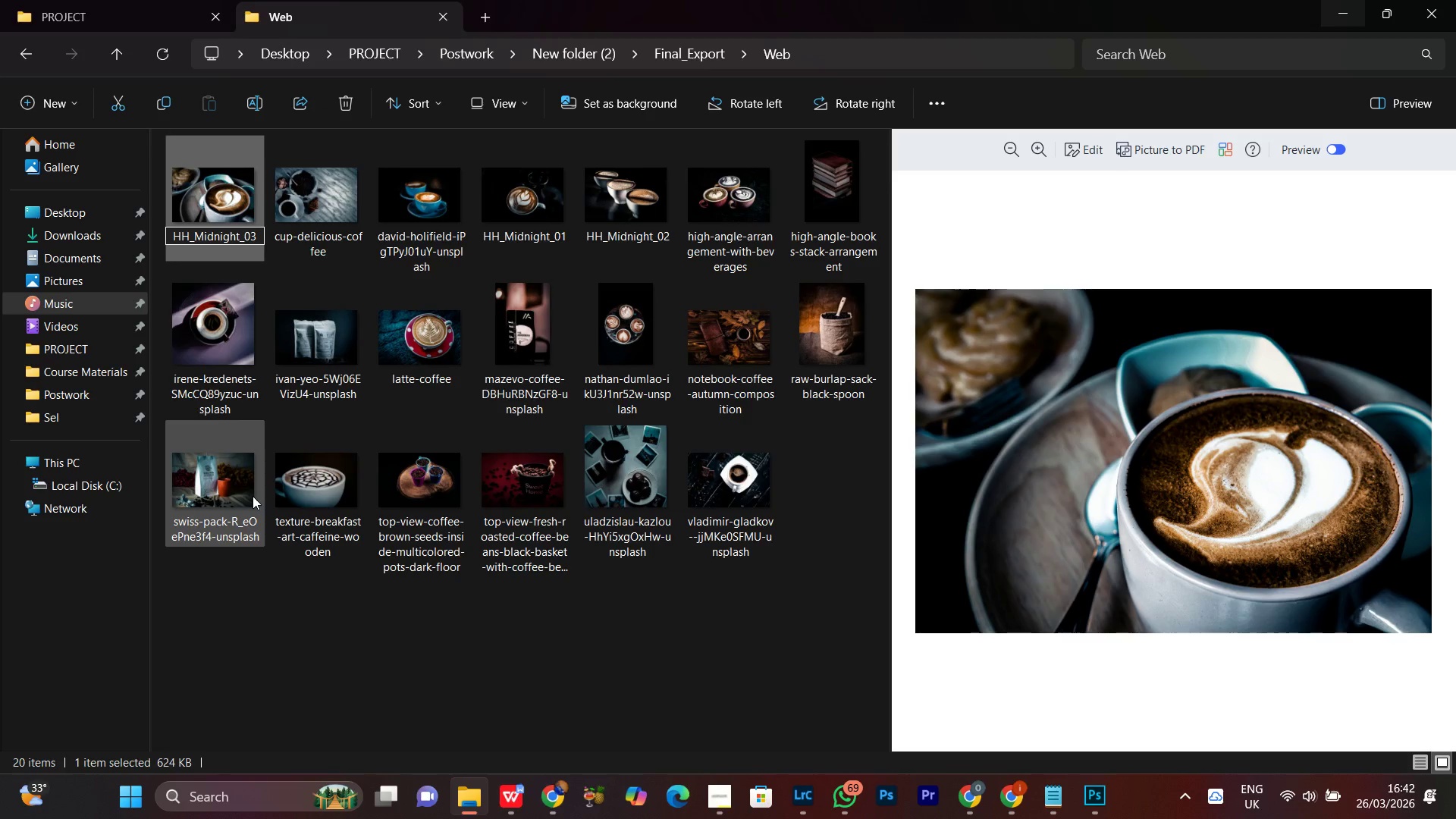 
key(Enter)
 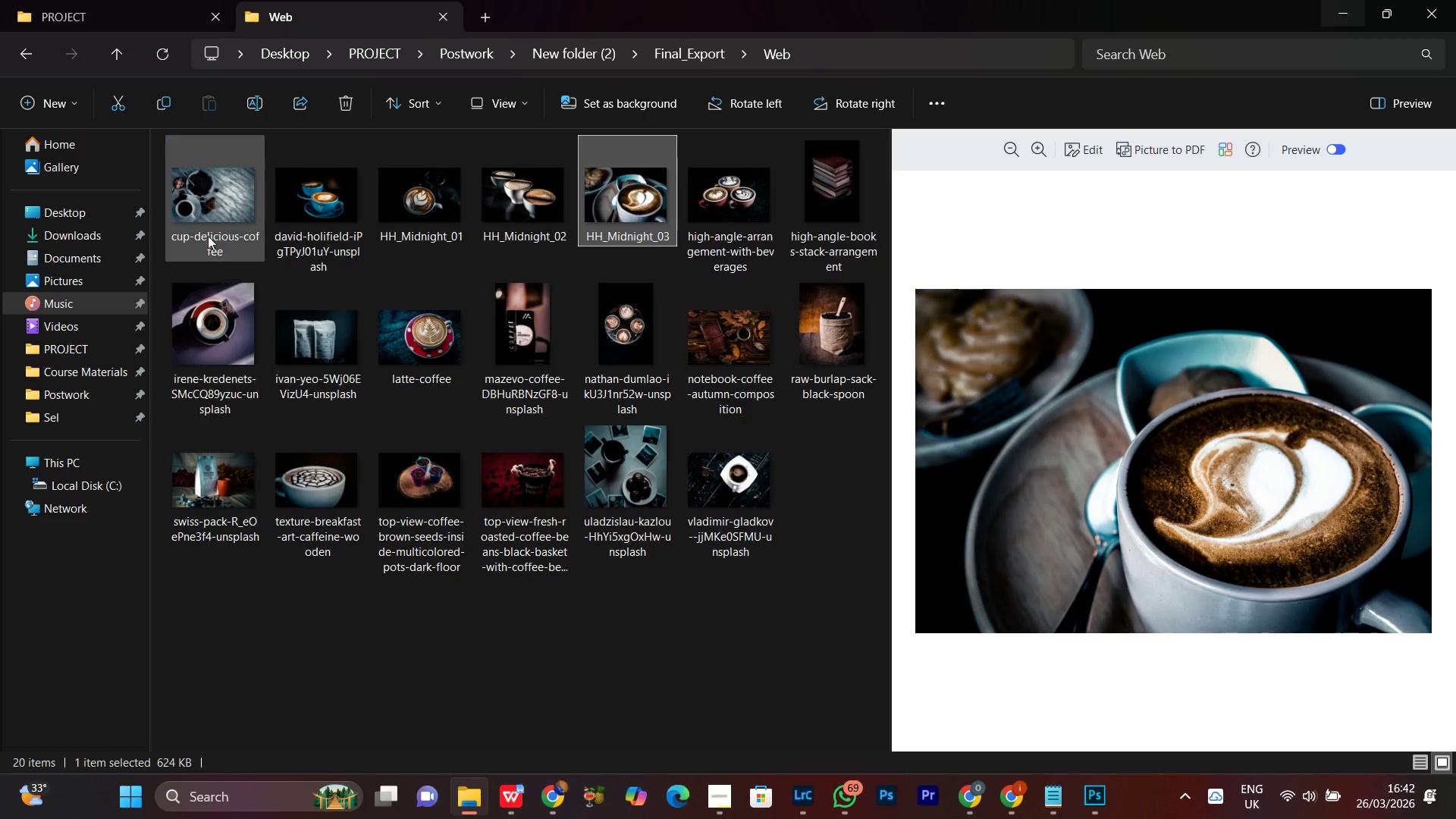 
left_click([206, 221])
 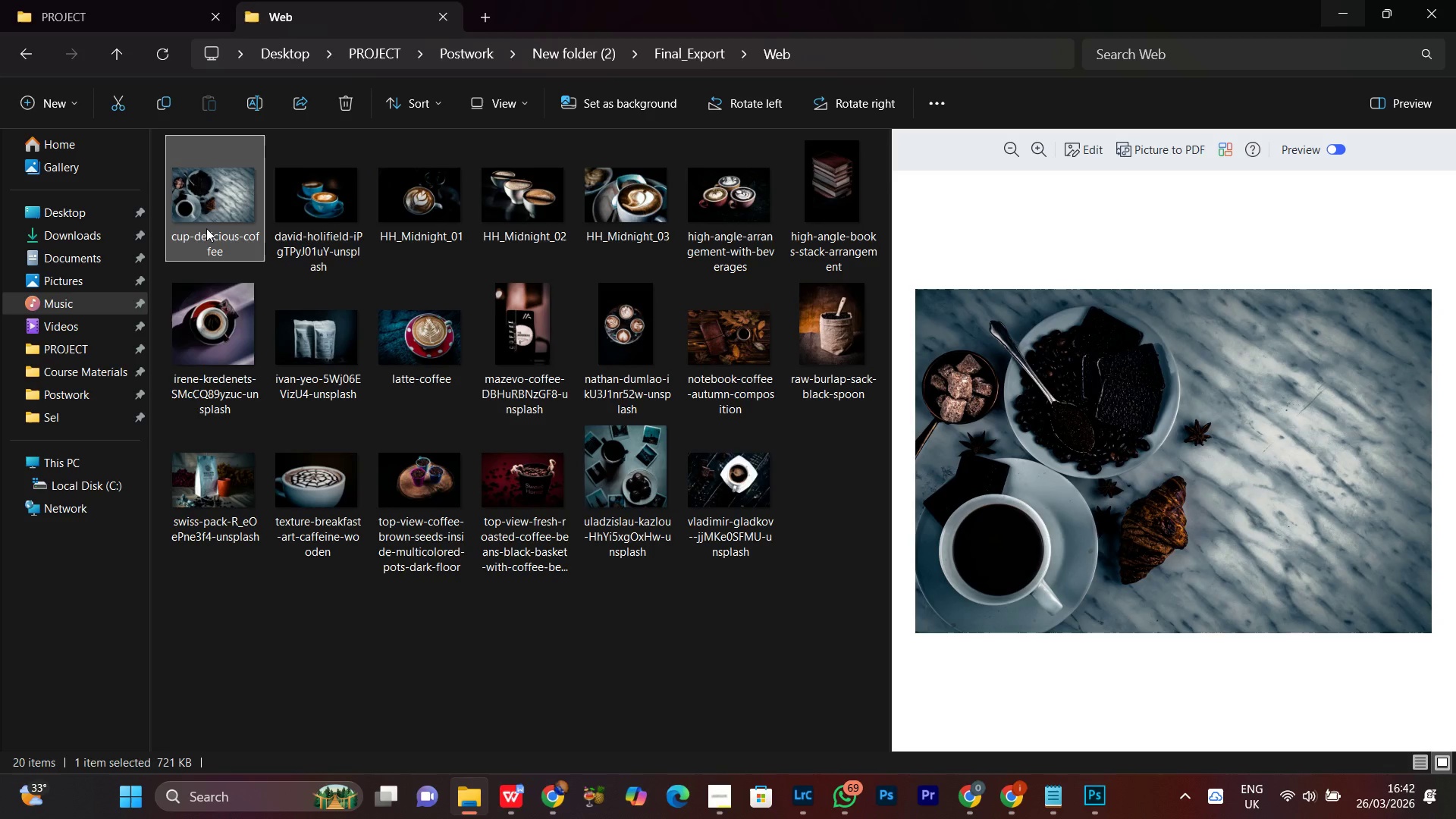 
right_click([206, 228])
 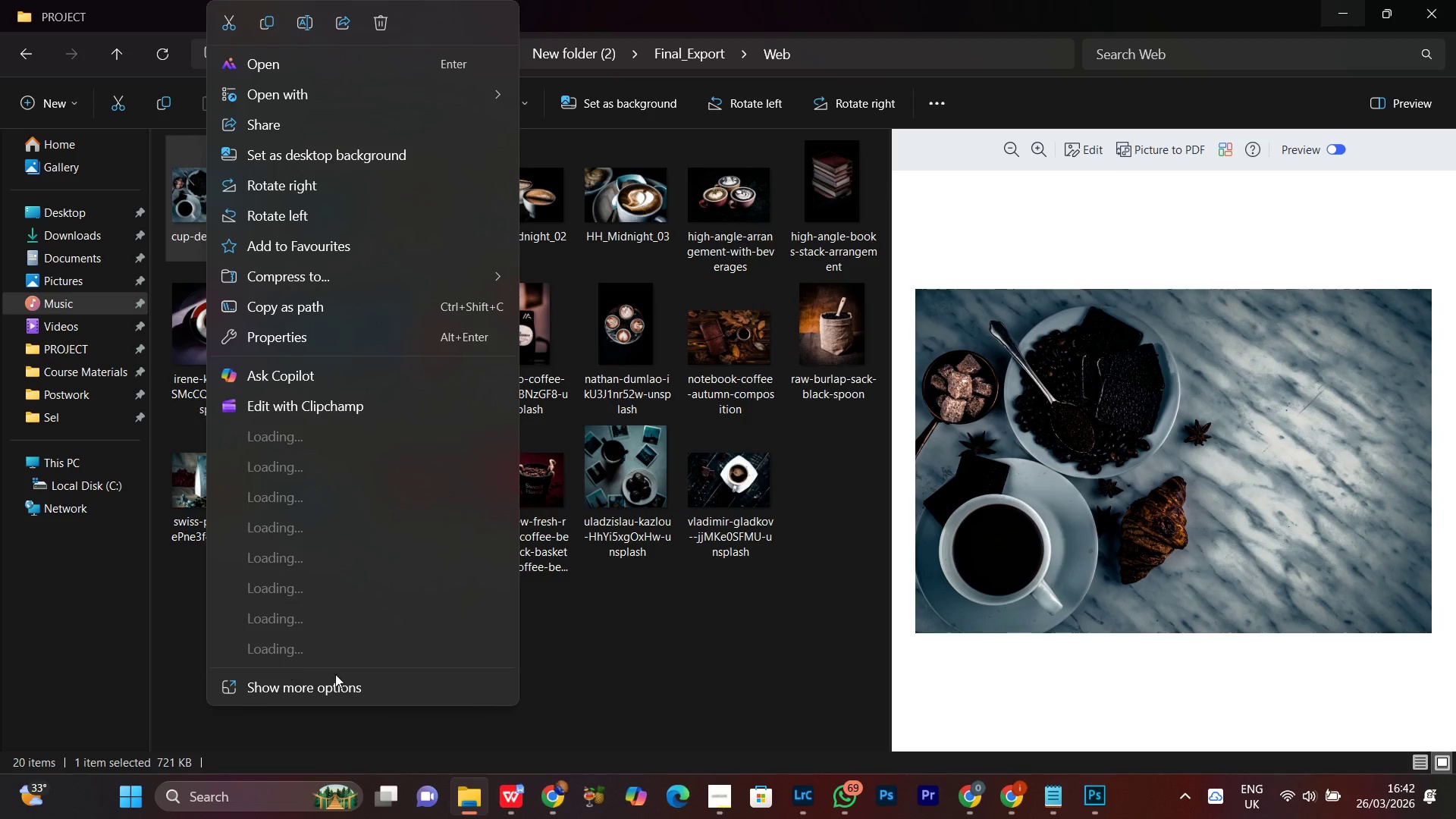 
left_click([535, 696])
 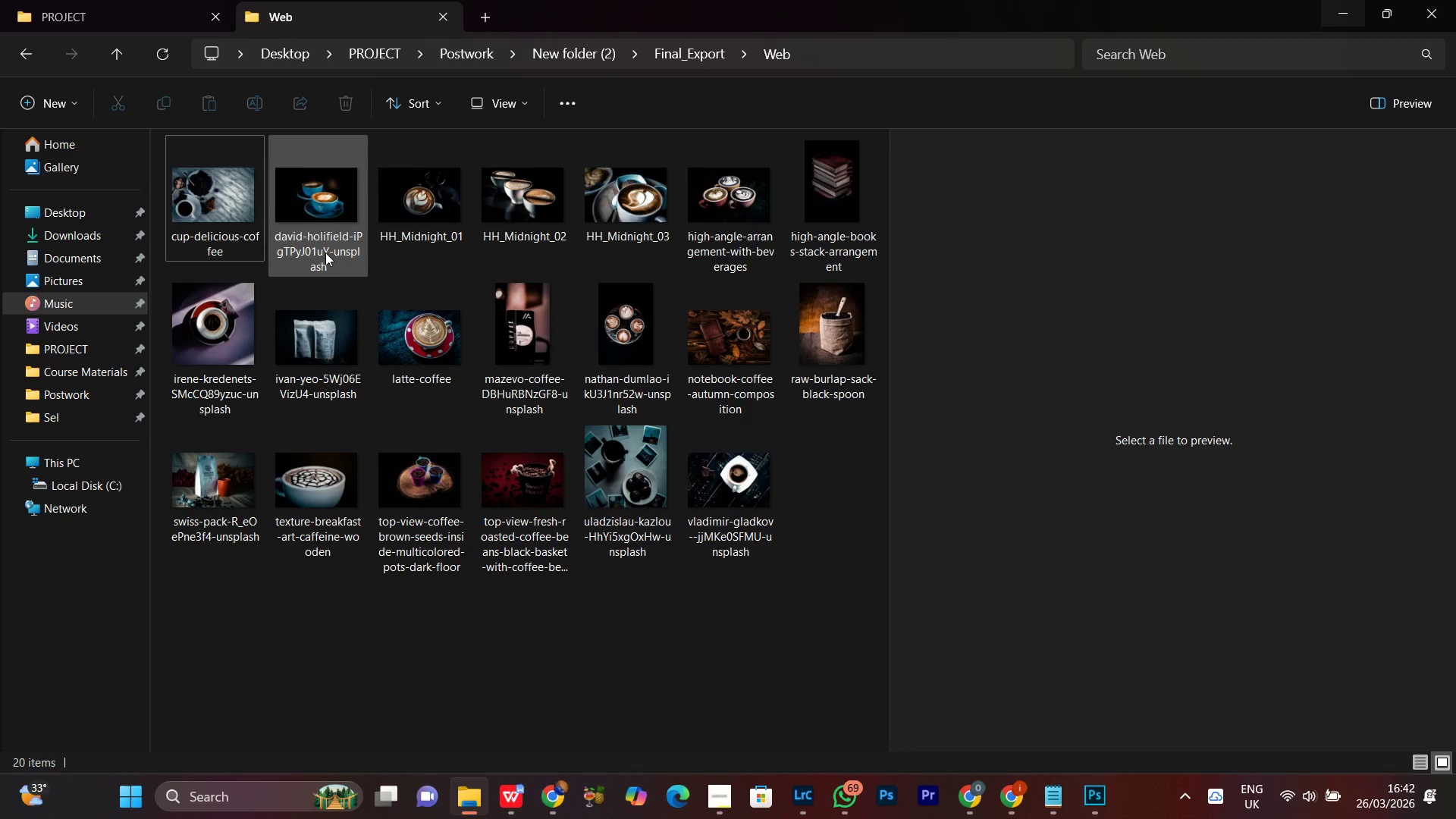 
right_click([321, 209])
 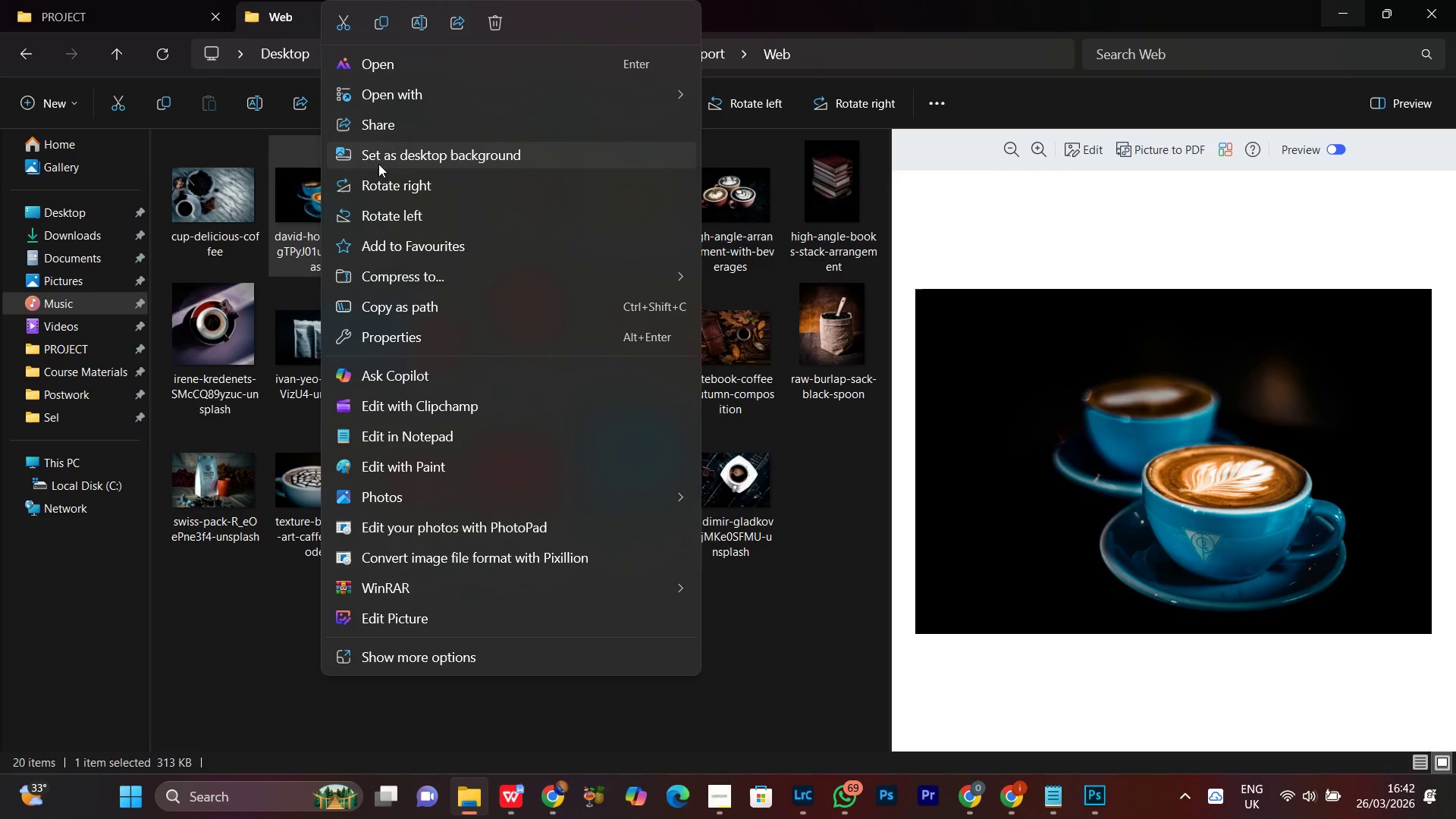 
left_click([422, 15])
 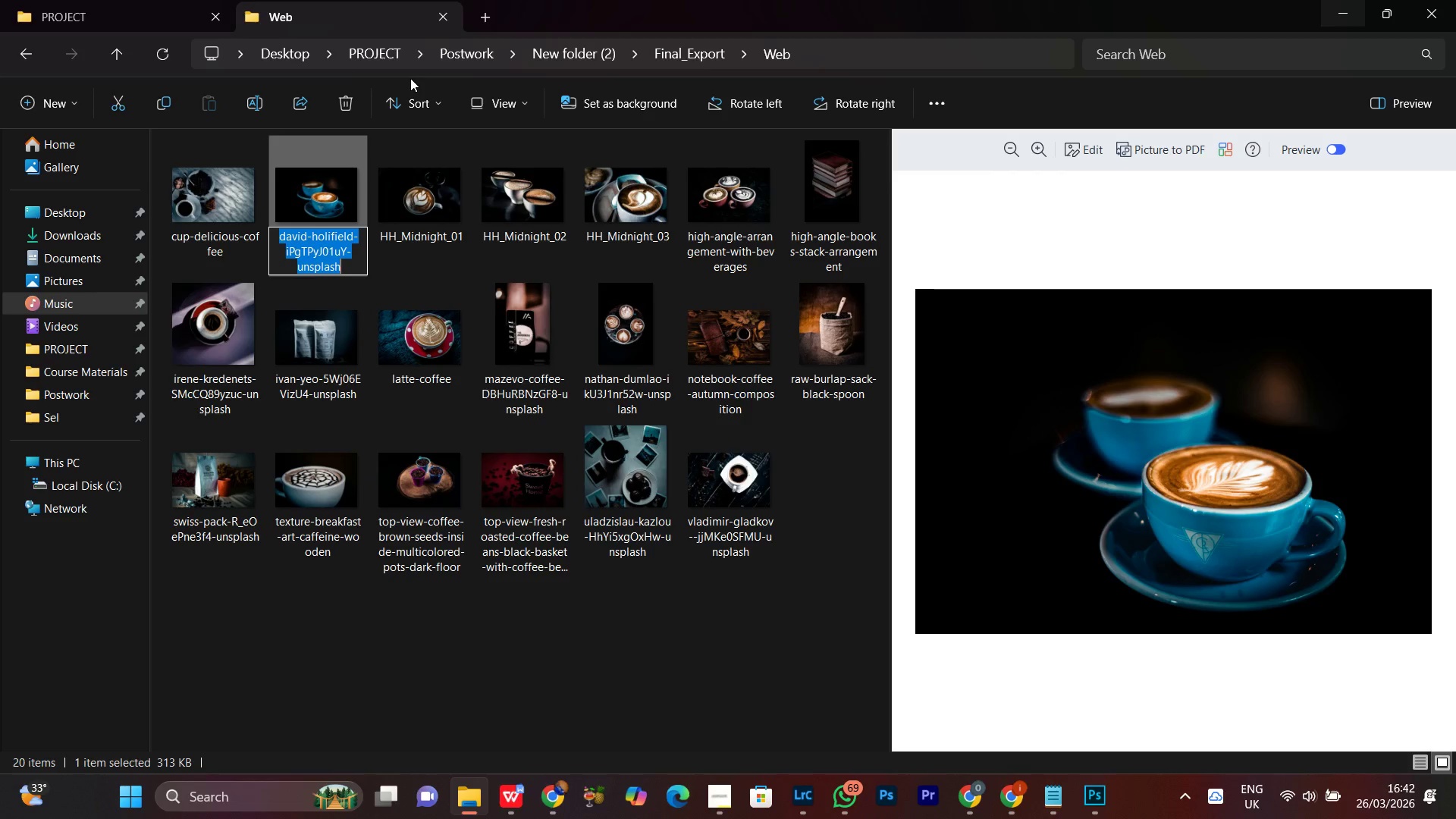 
key(Control+V)
 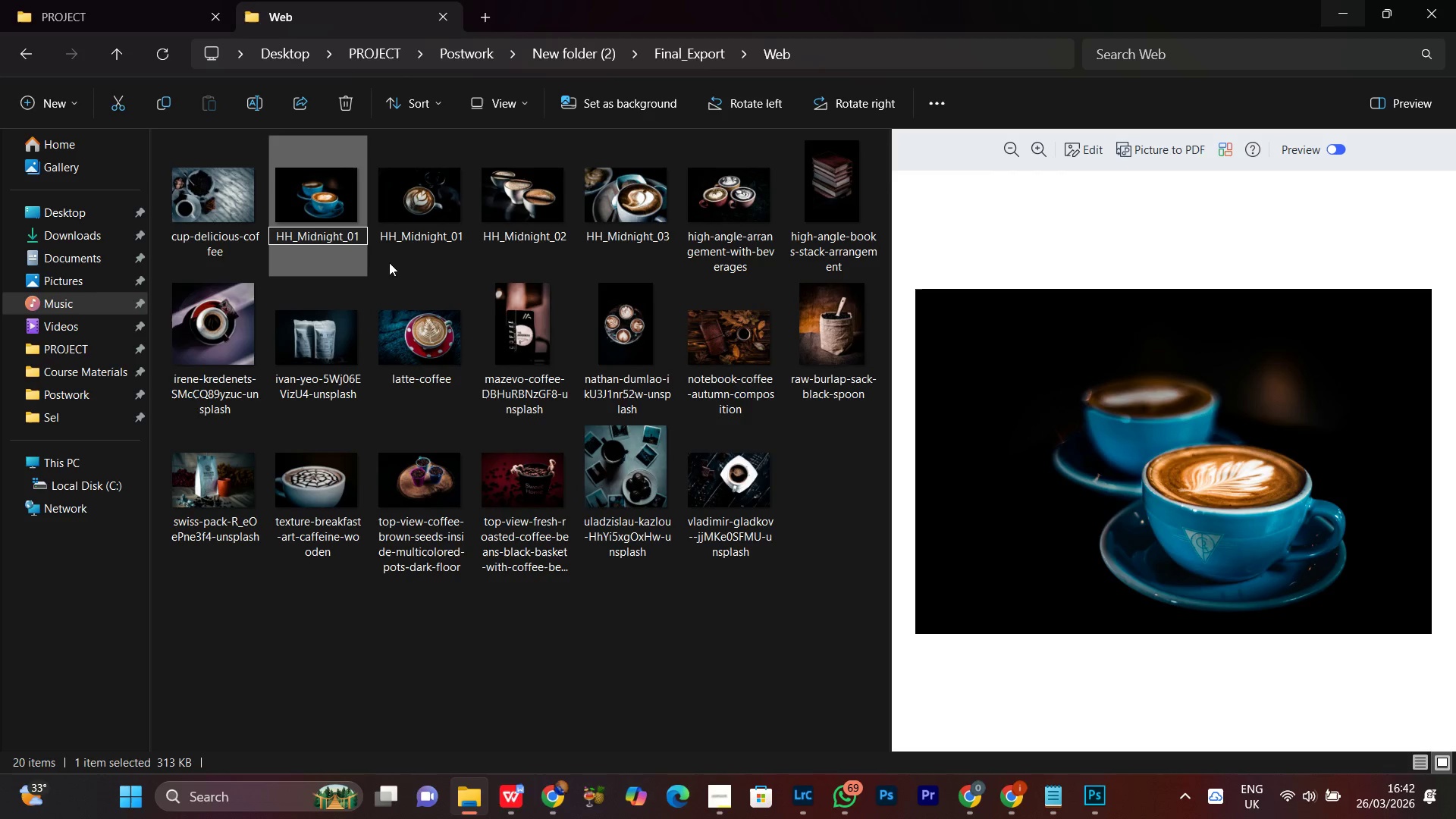 
key(Backspace)
 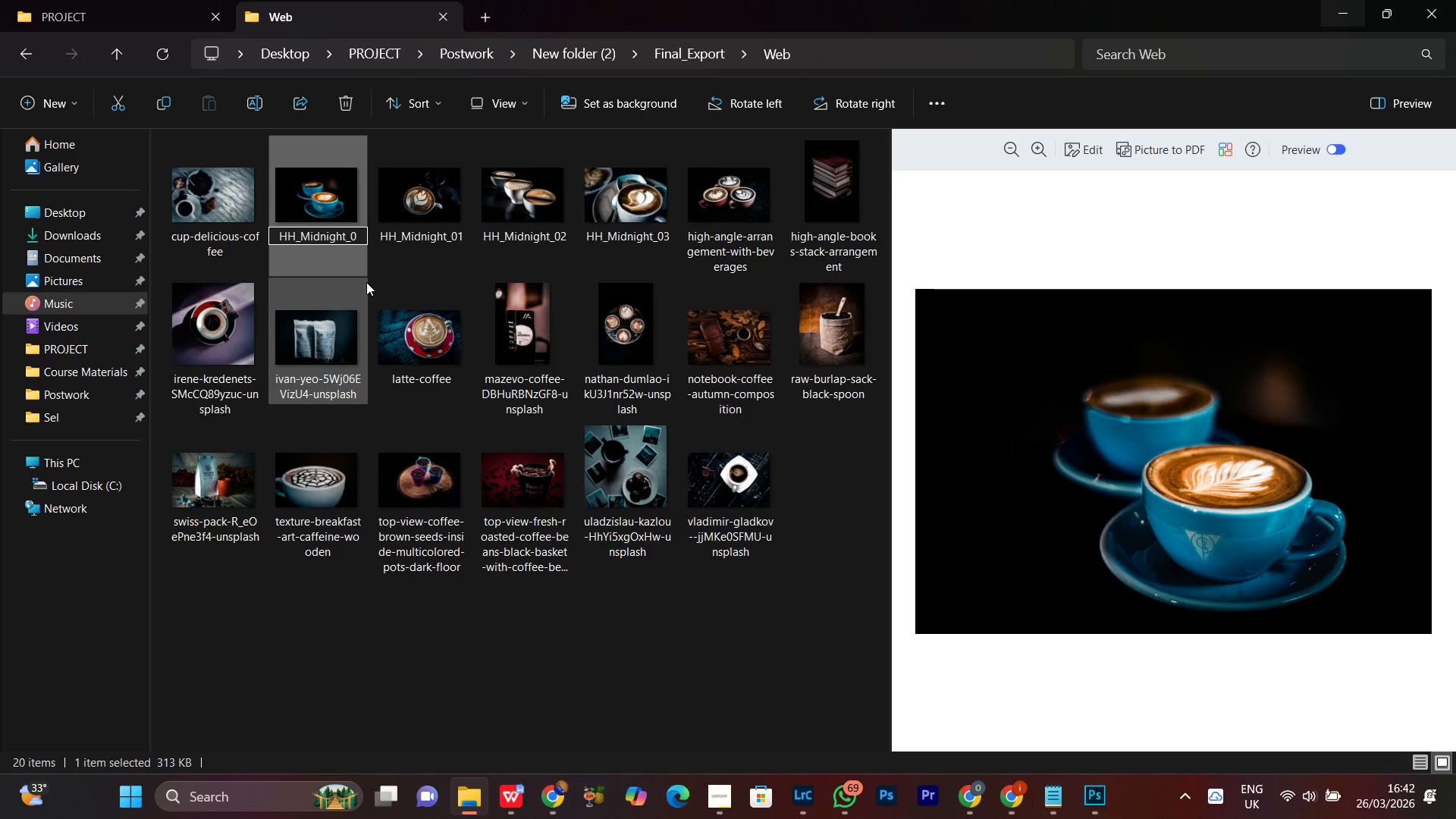 
key(4)
 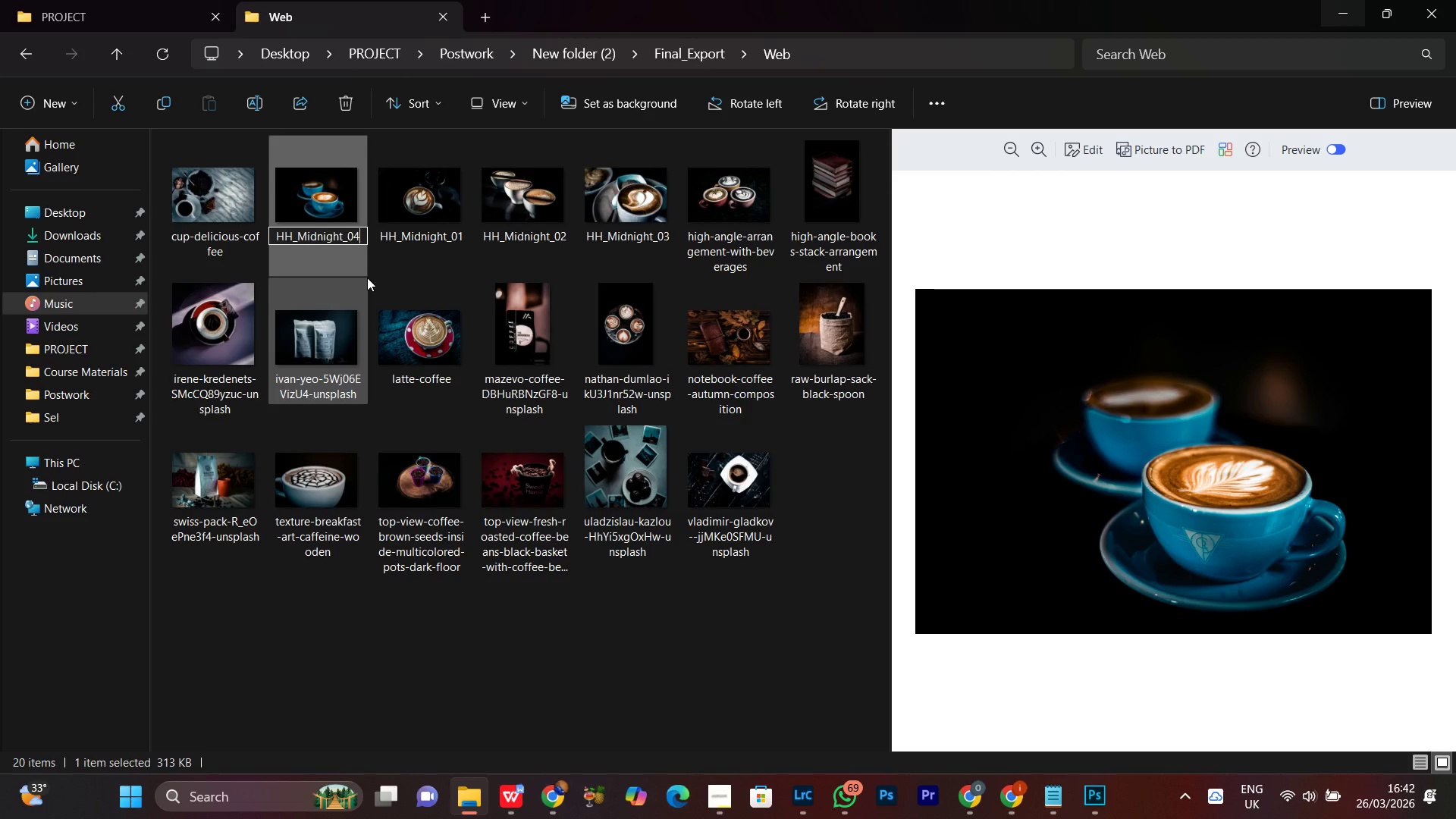 
key(Enter)
 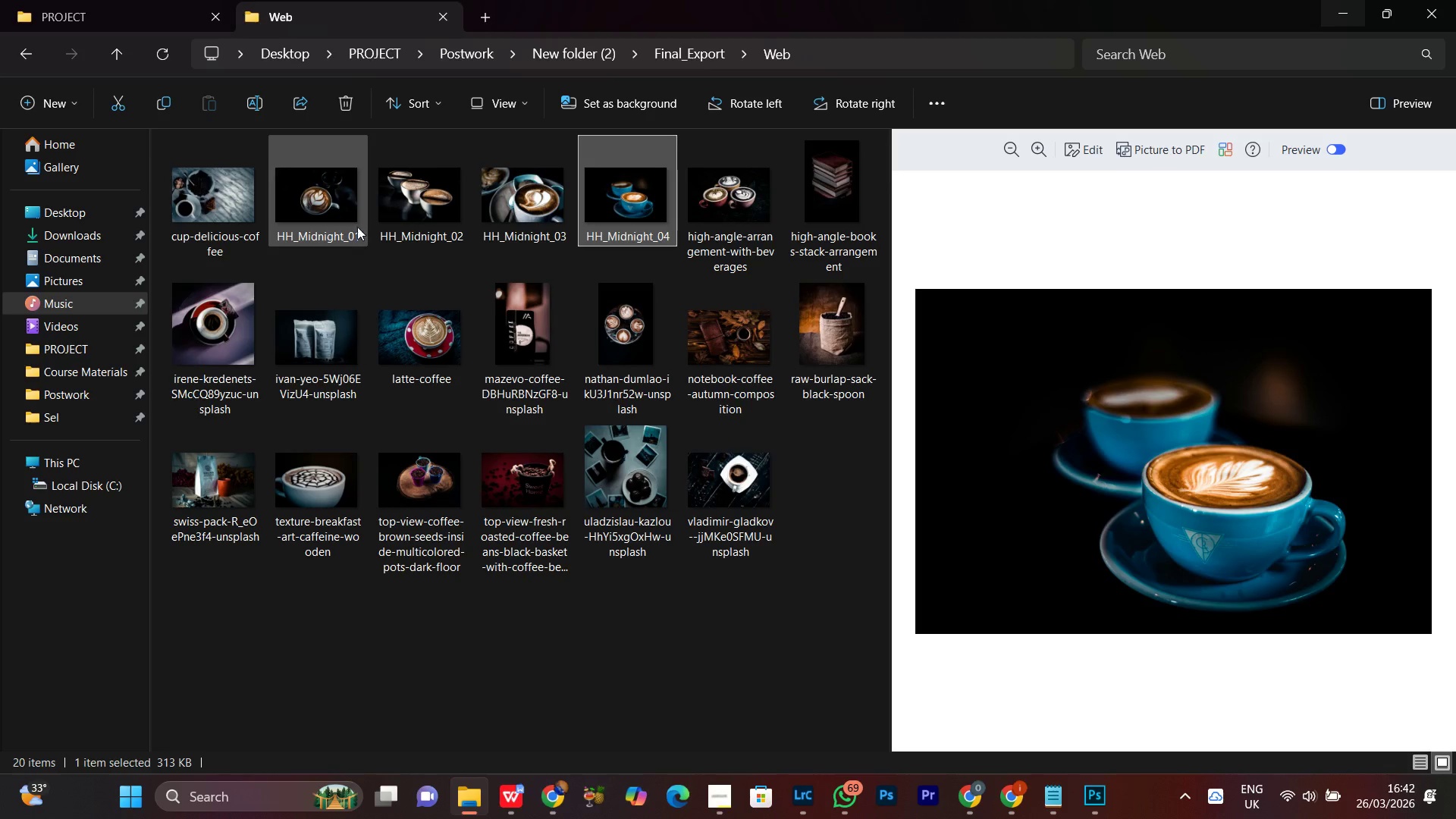 
left_click([343, 218])
 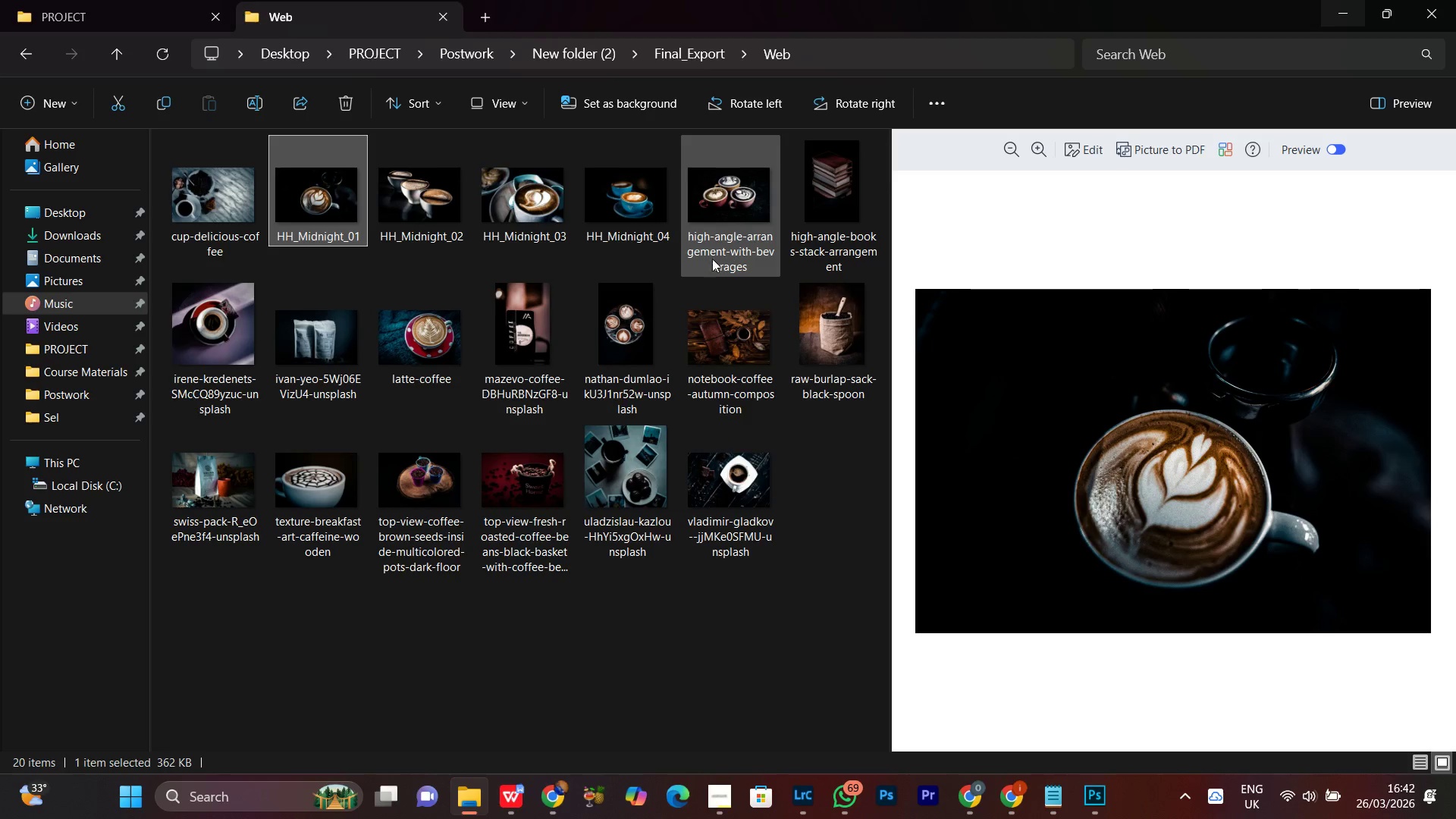 
left_click([711, 219])
 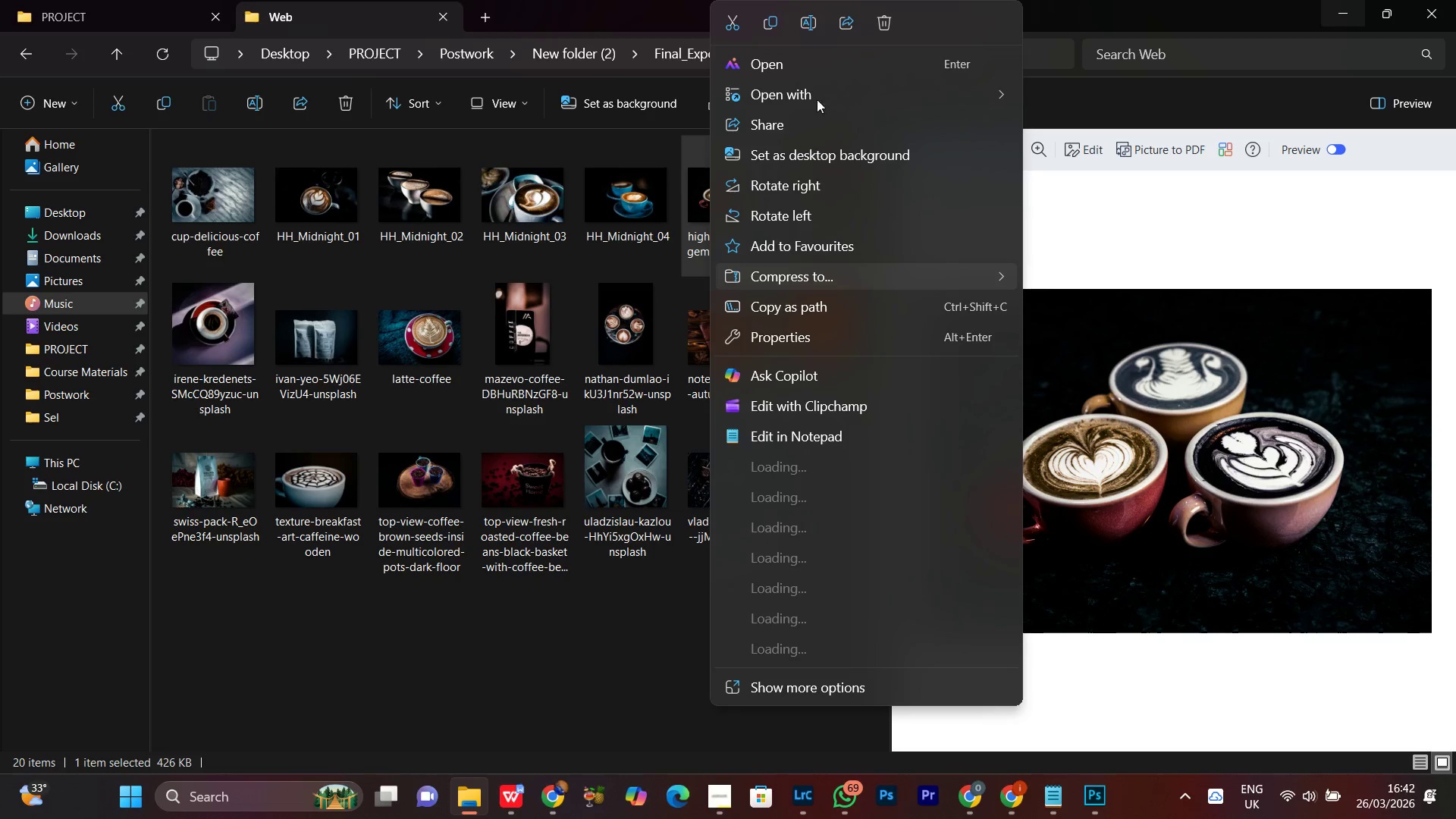 
left_click([807, 21])
 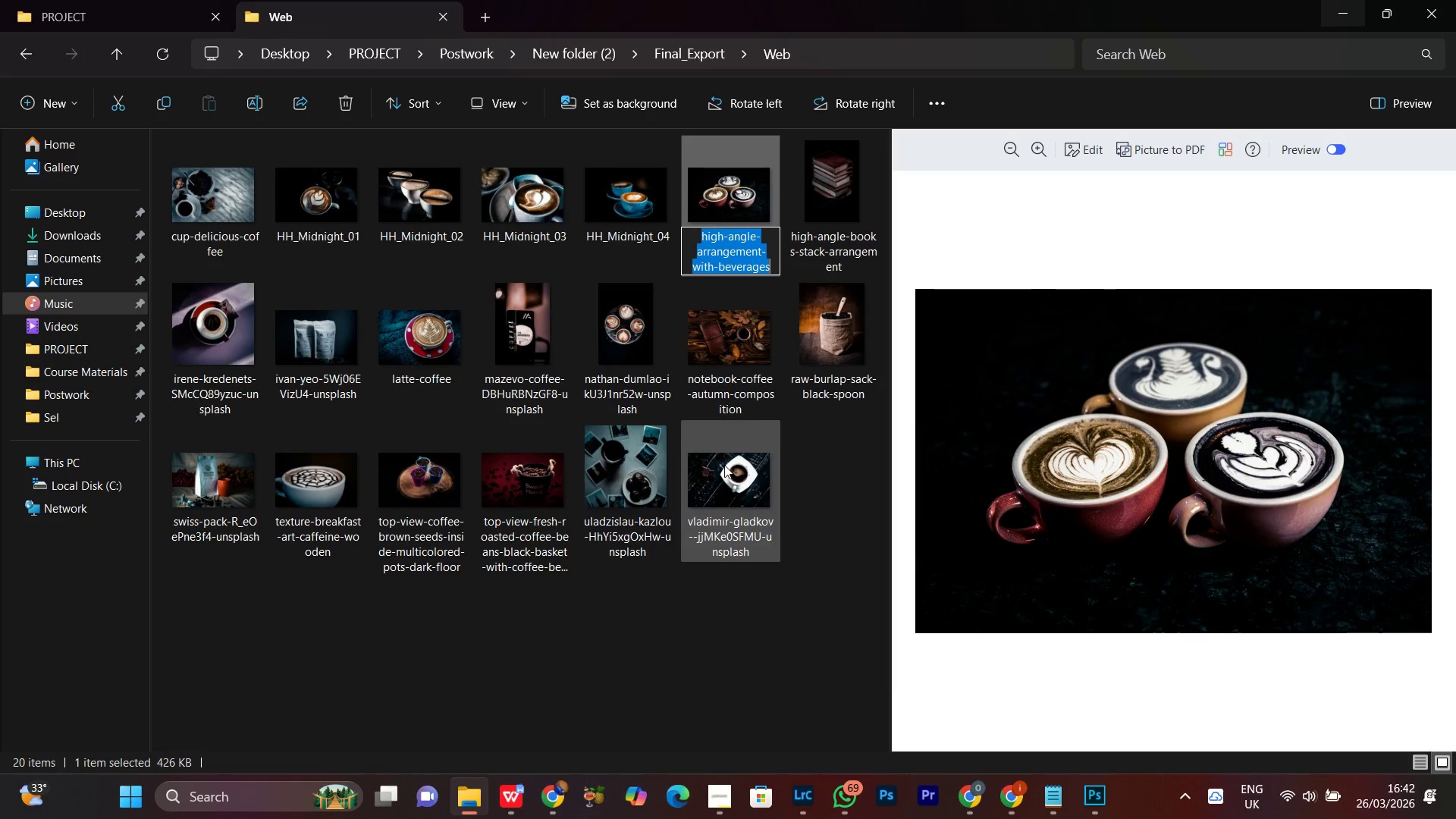 
key(Control+V)
 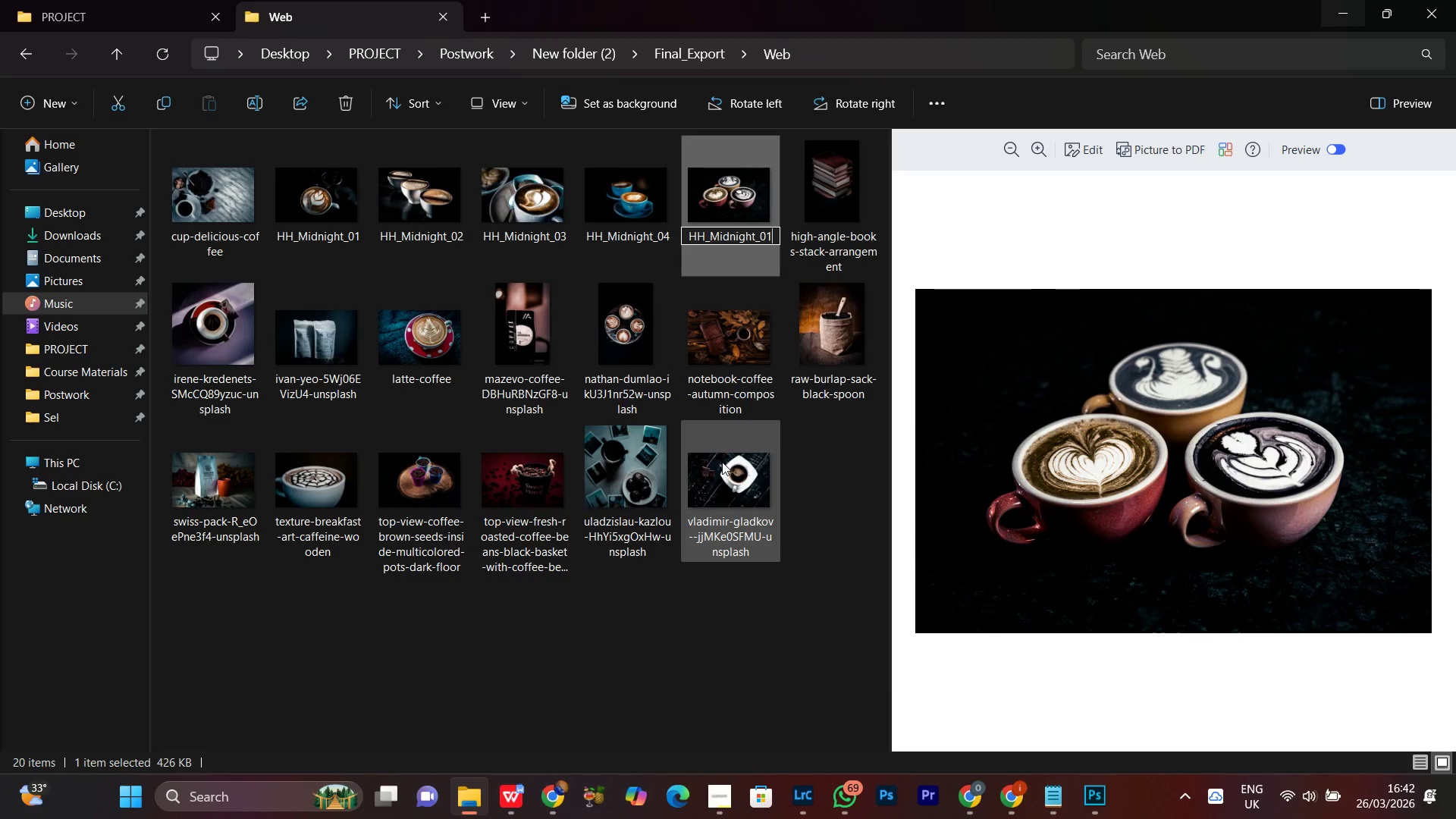 
key(Backspace)
 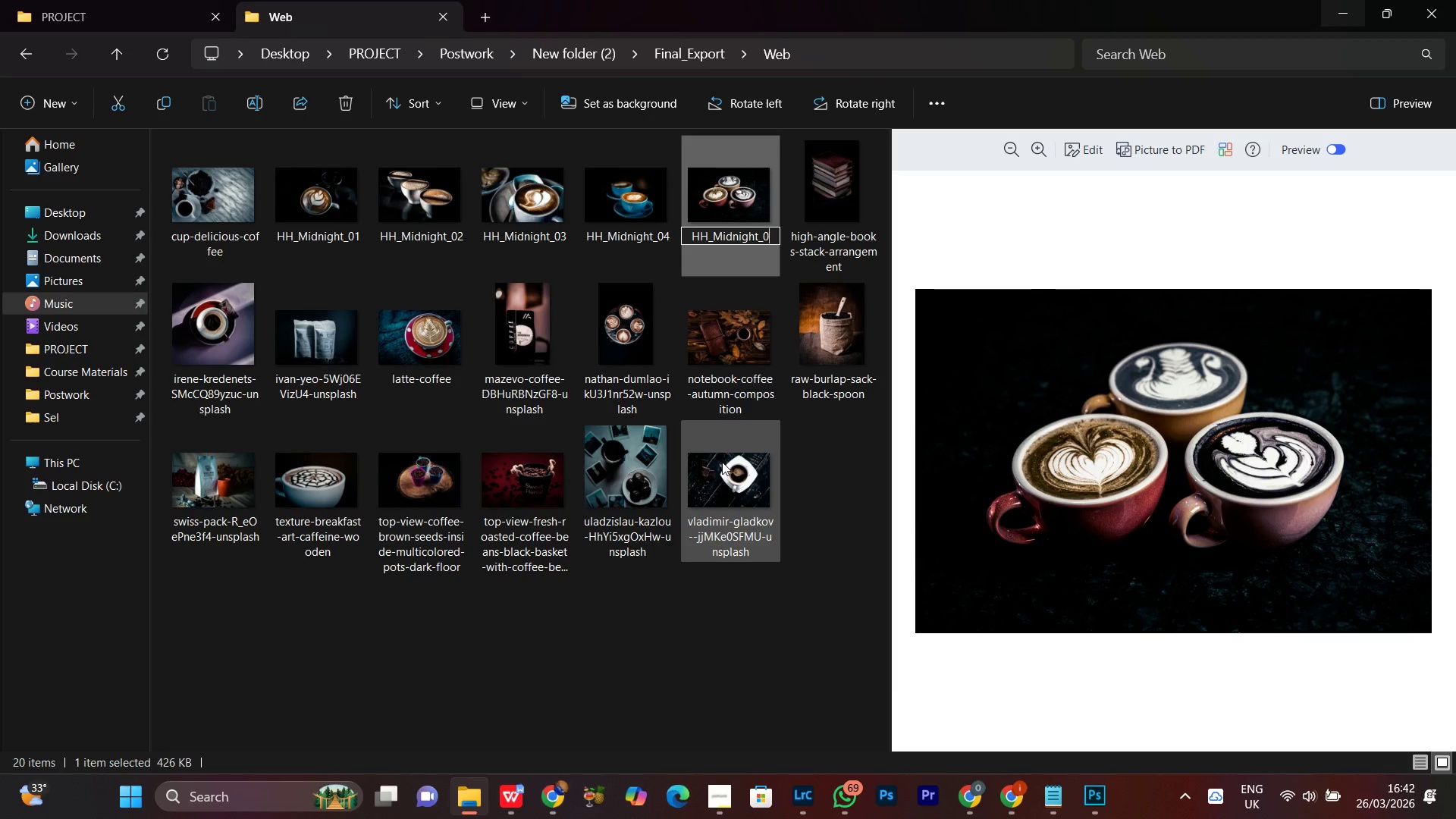 
key(5)
 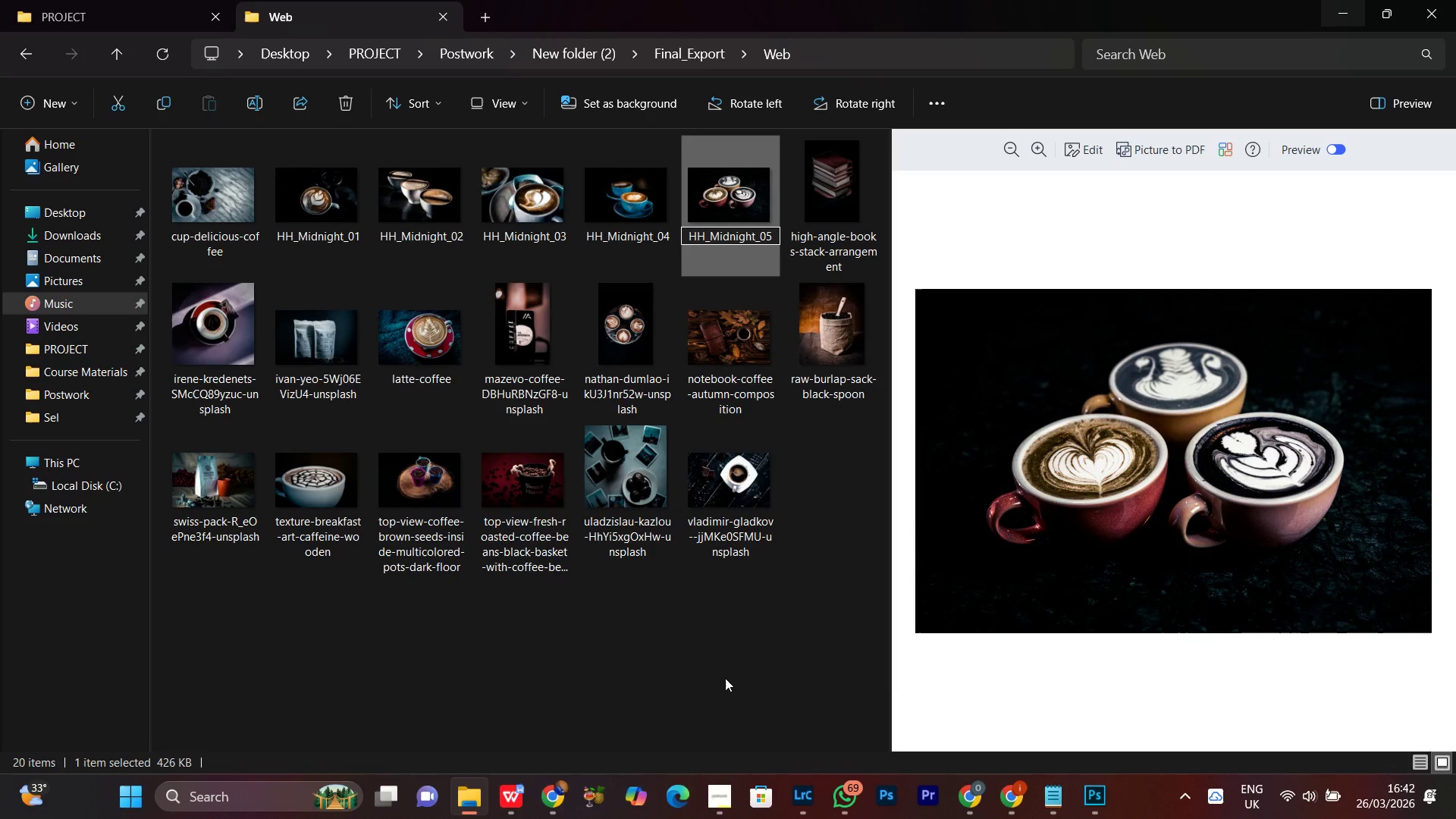 
left_click([725, 678])
 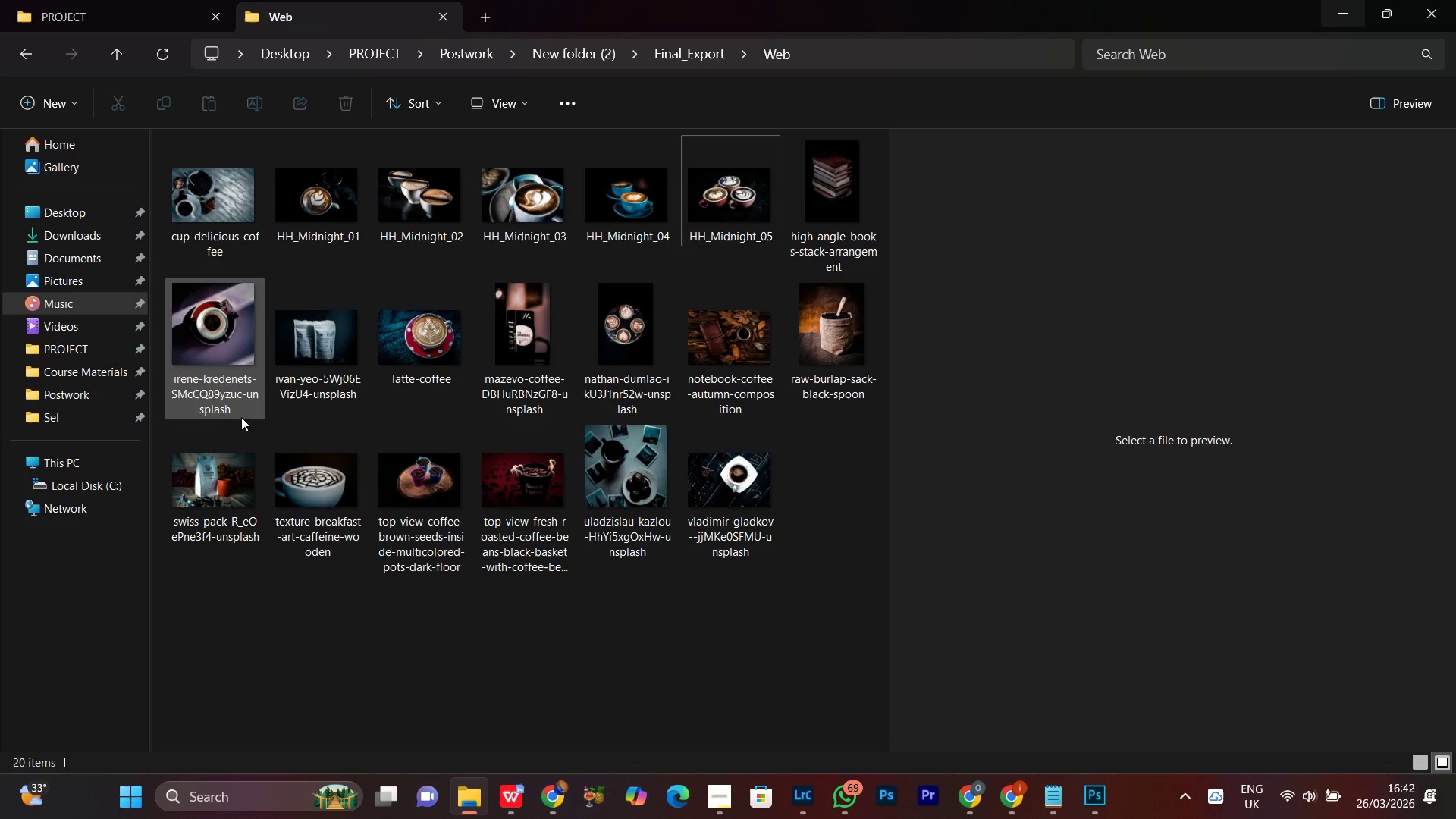 
left_click([212, 368])
 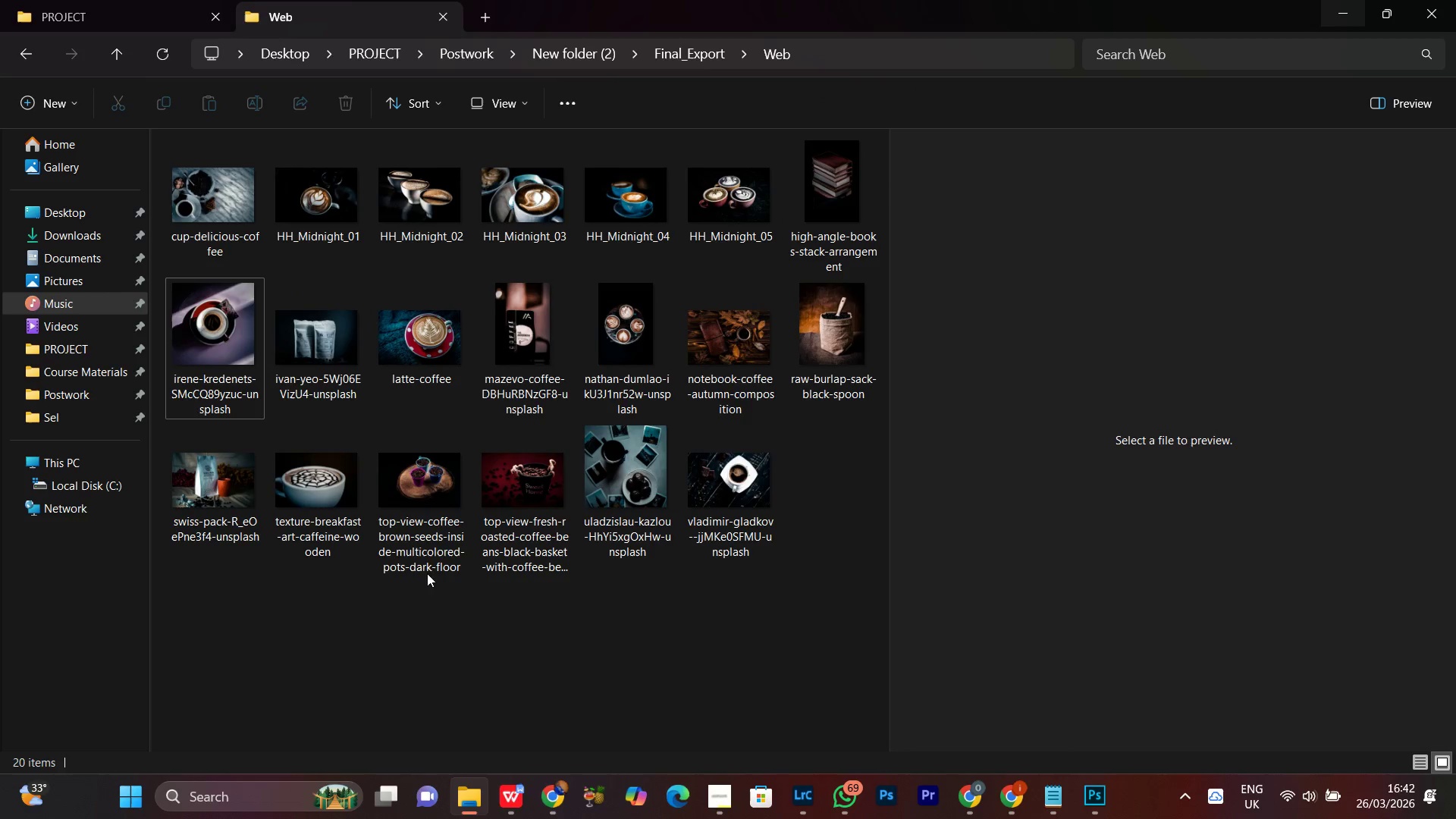 
left_click([428, 337])
 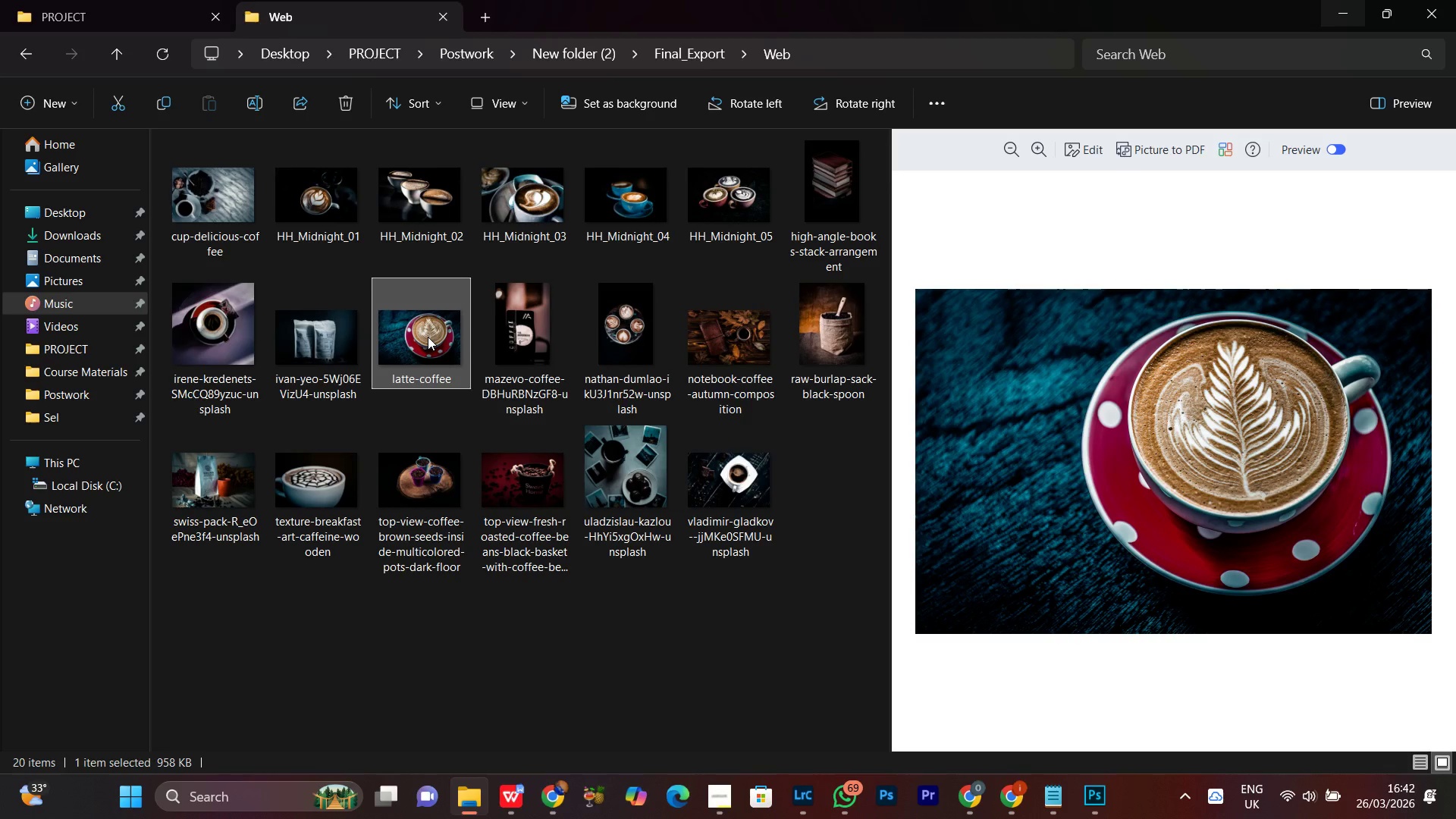 
right_click([428, 337])
 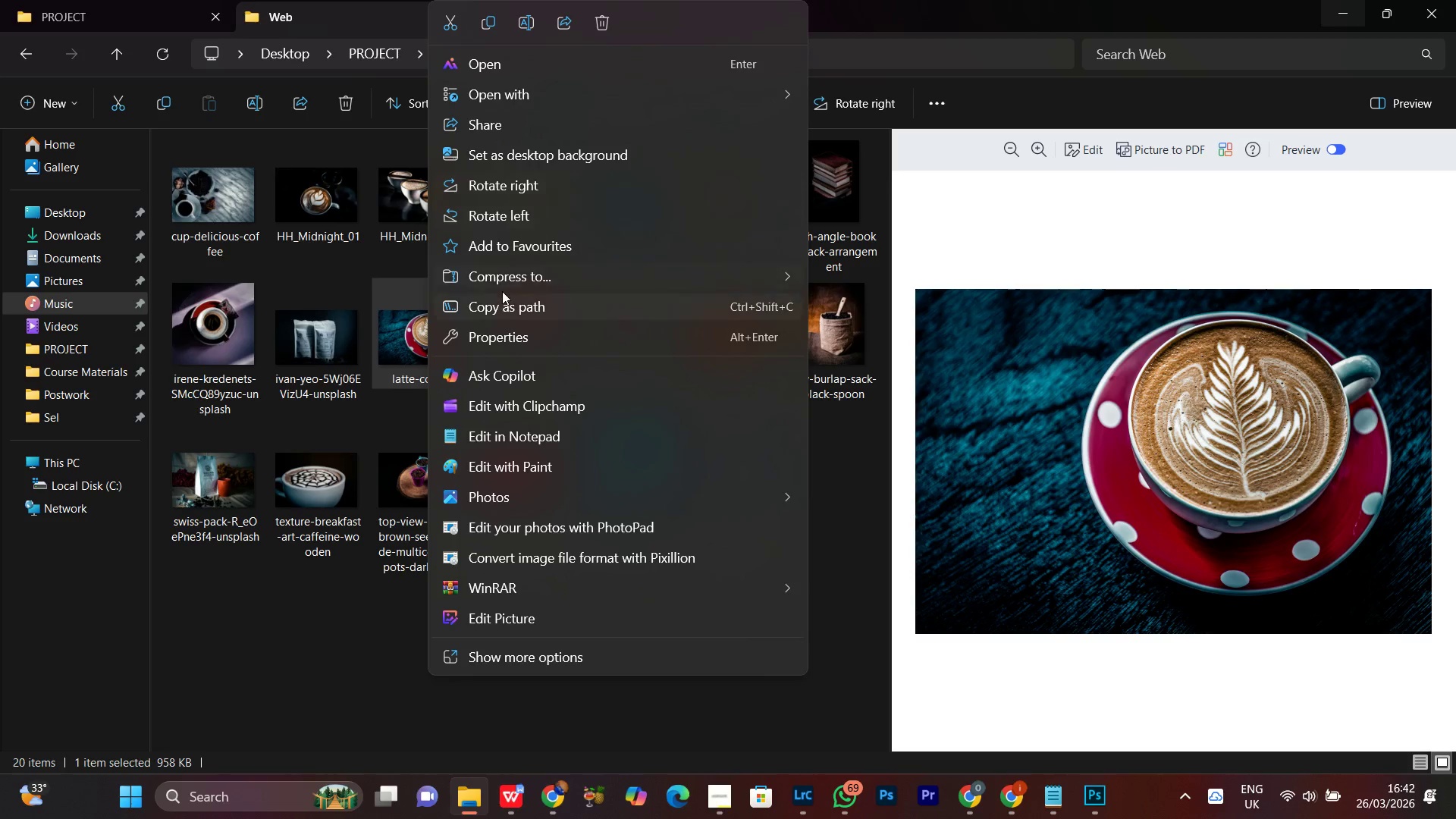 
left_click([525, 27])
 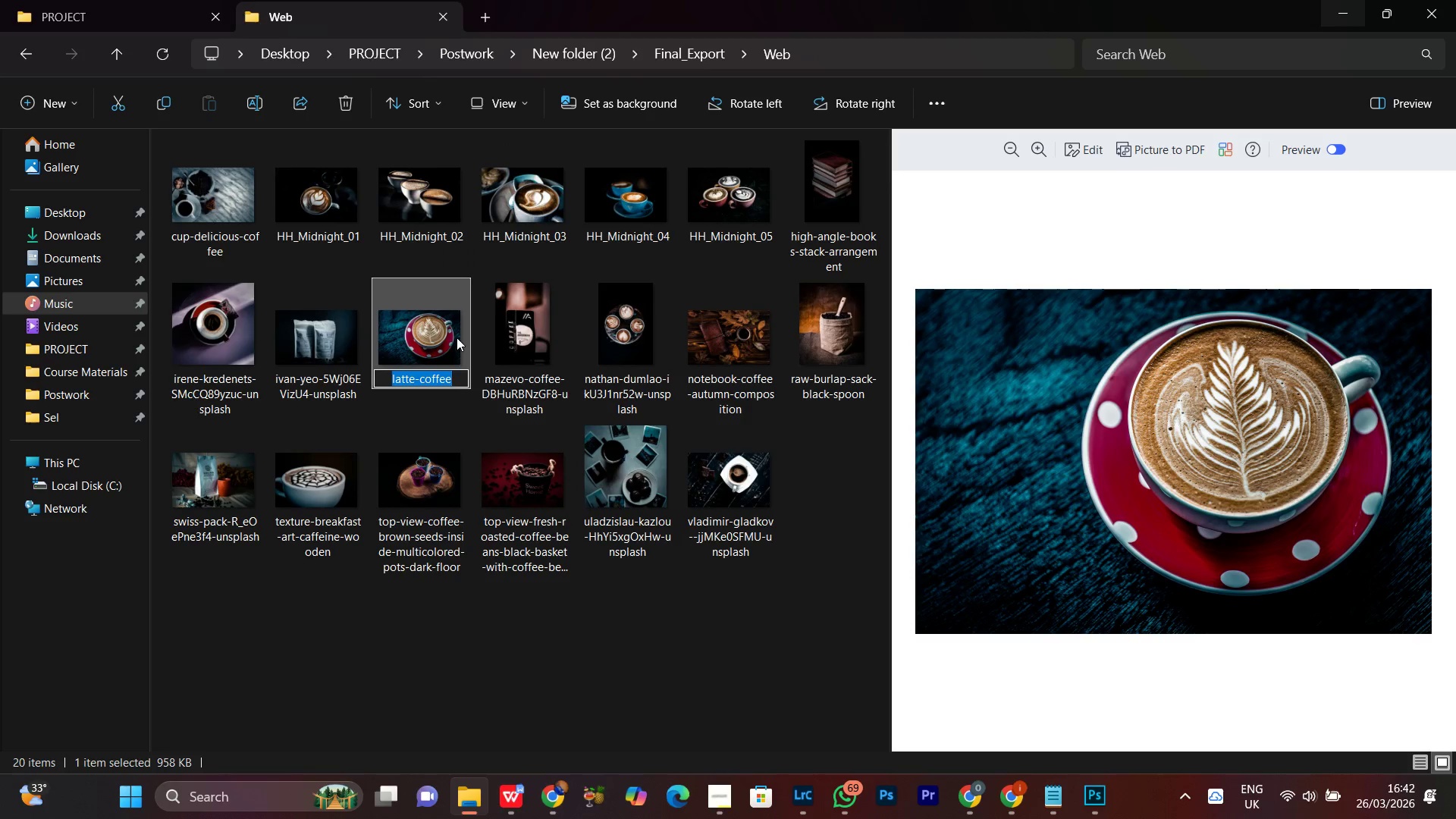 
key(Control+V)
 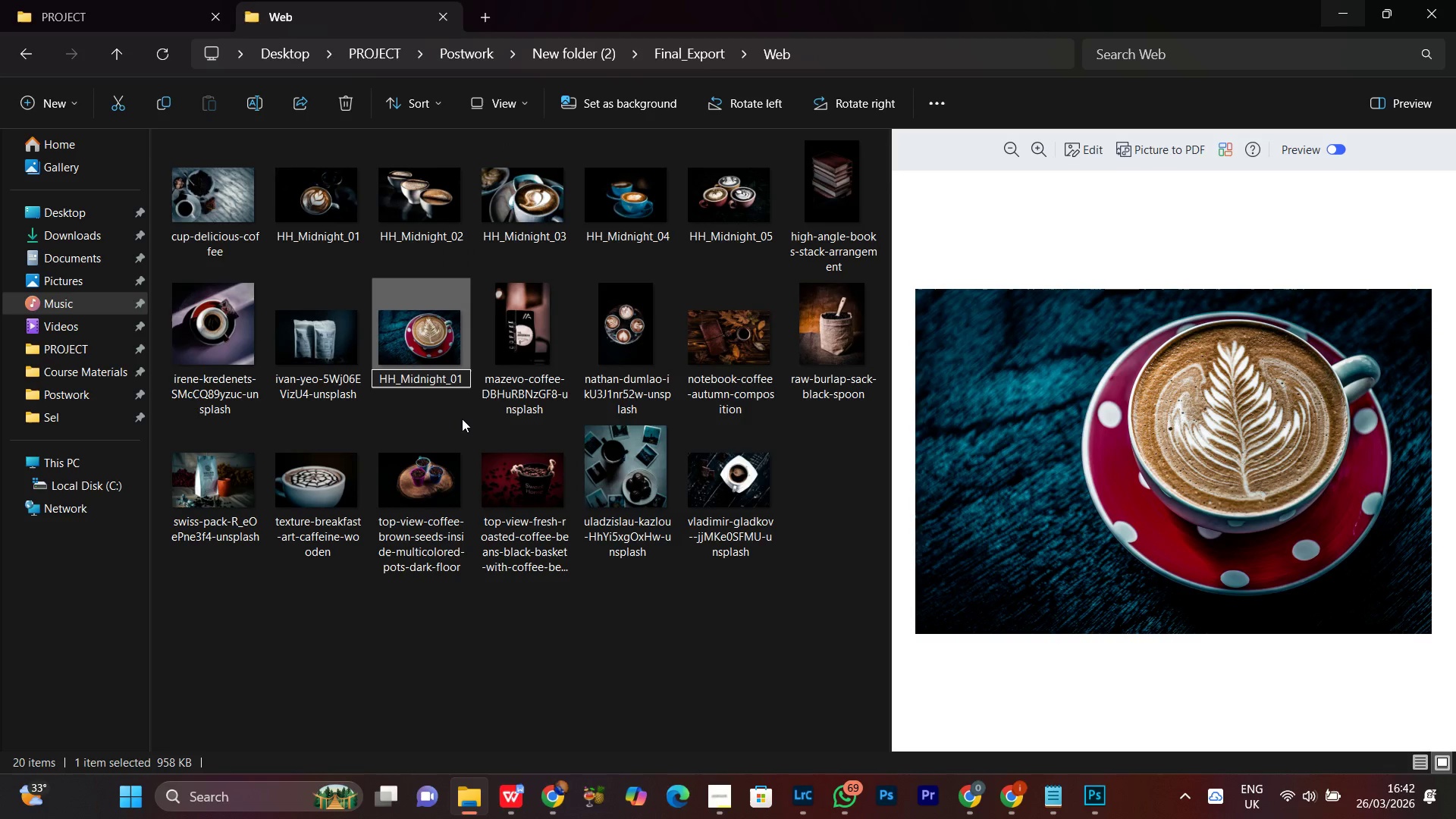 
key(Backspace)
 